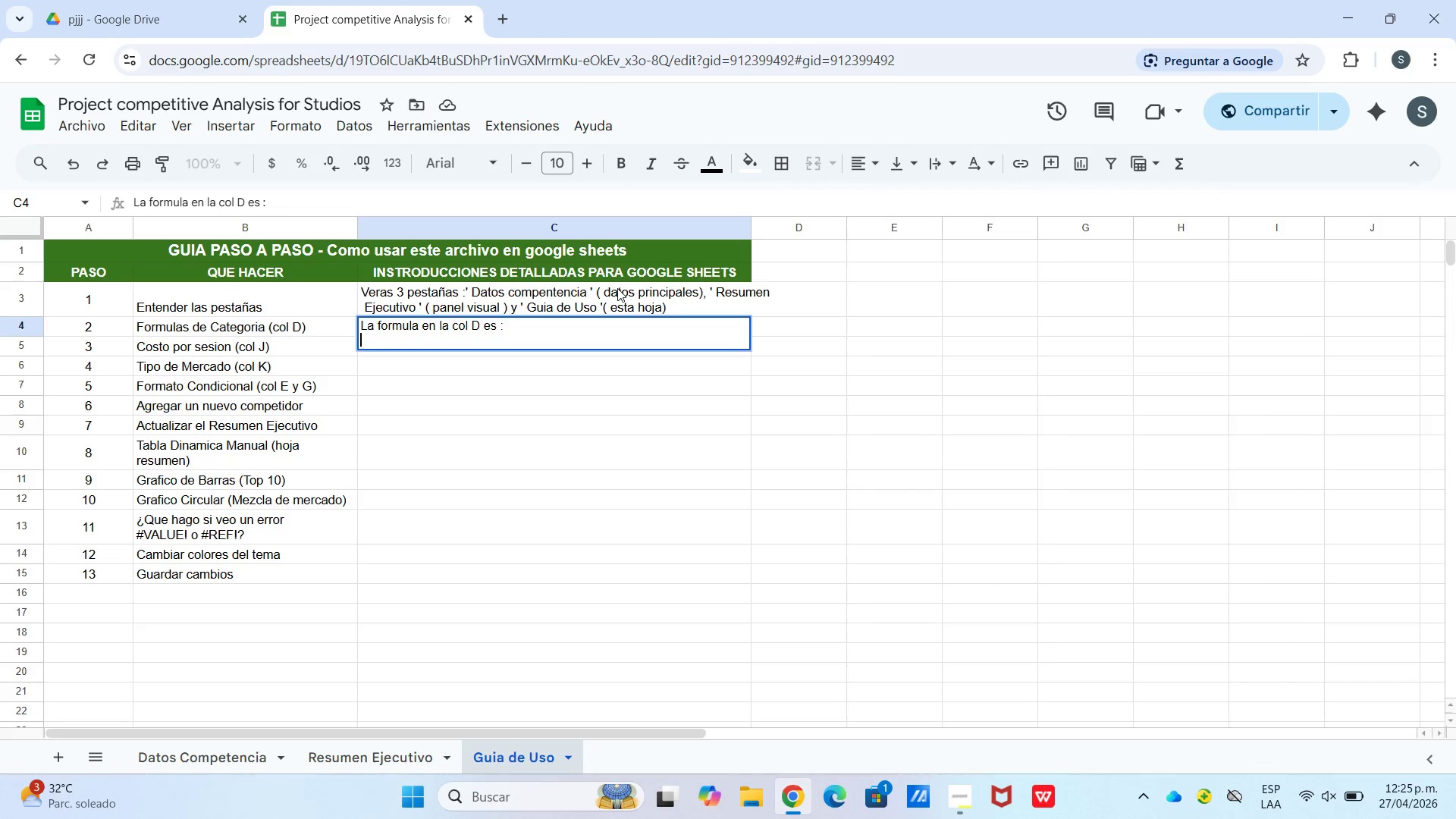 
key(Control+Enter)
 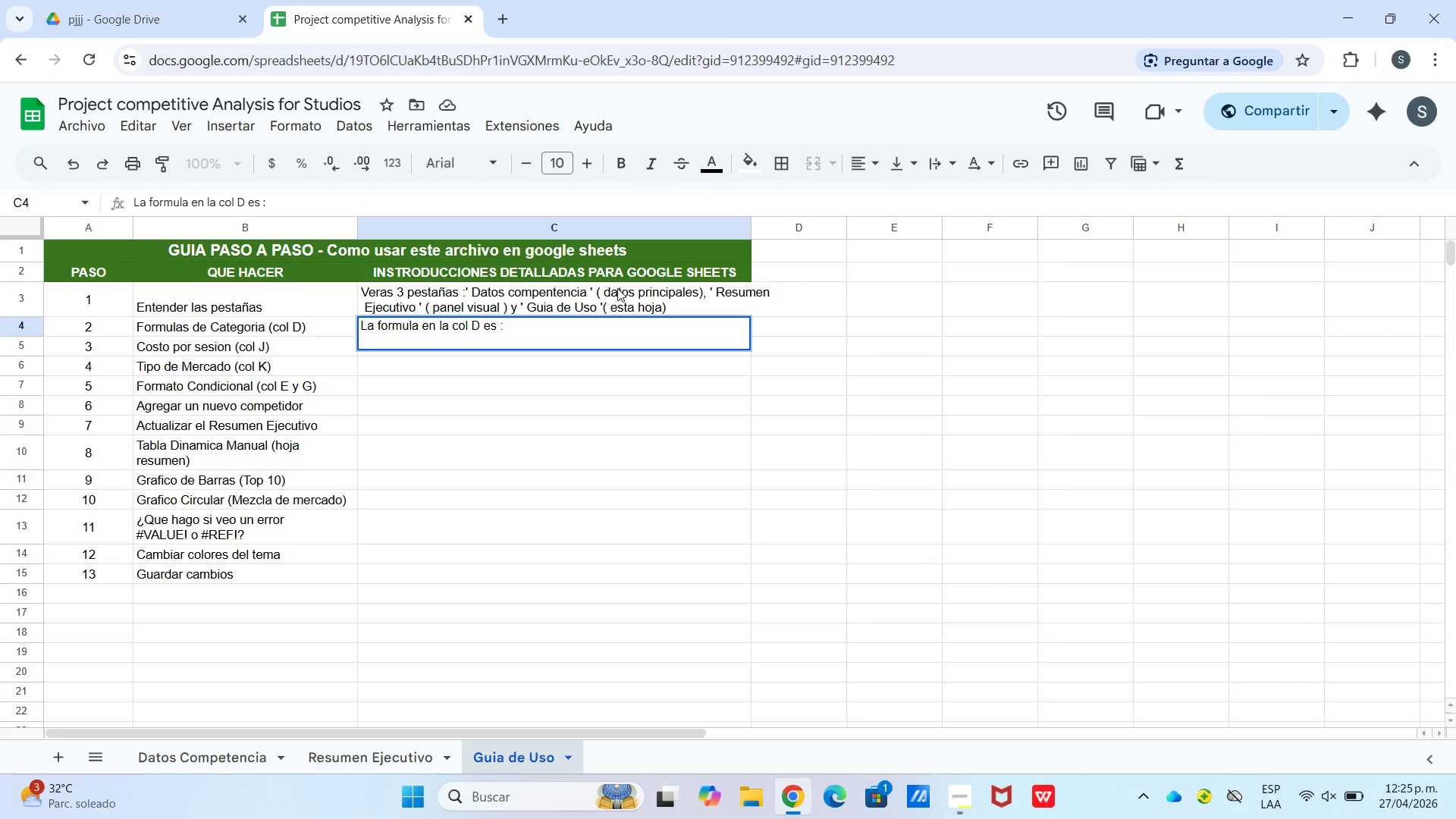 
key(0)
 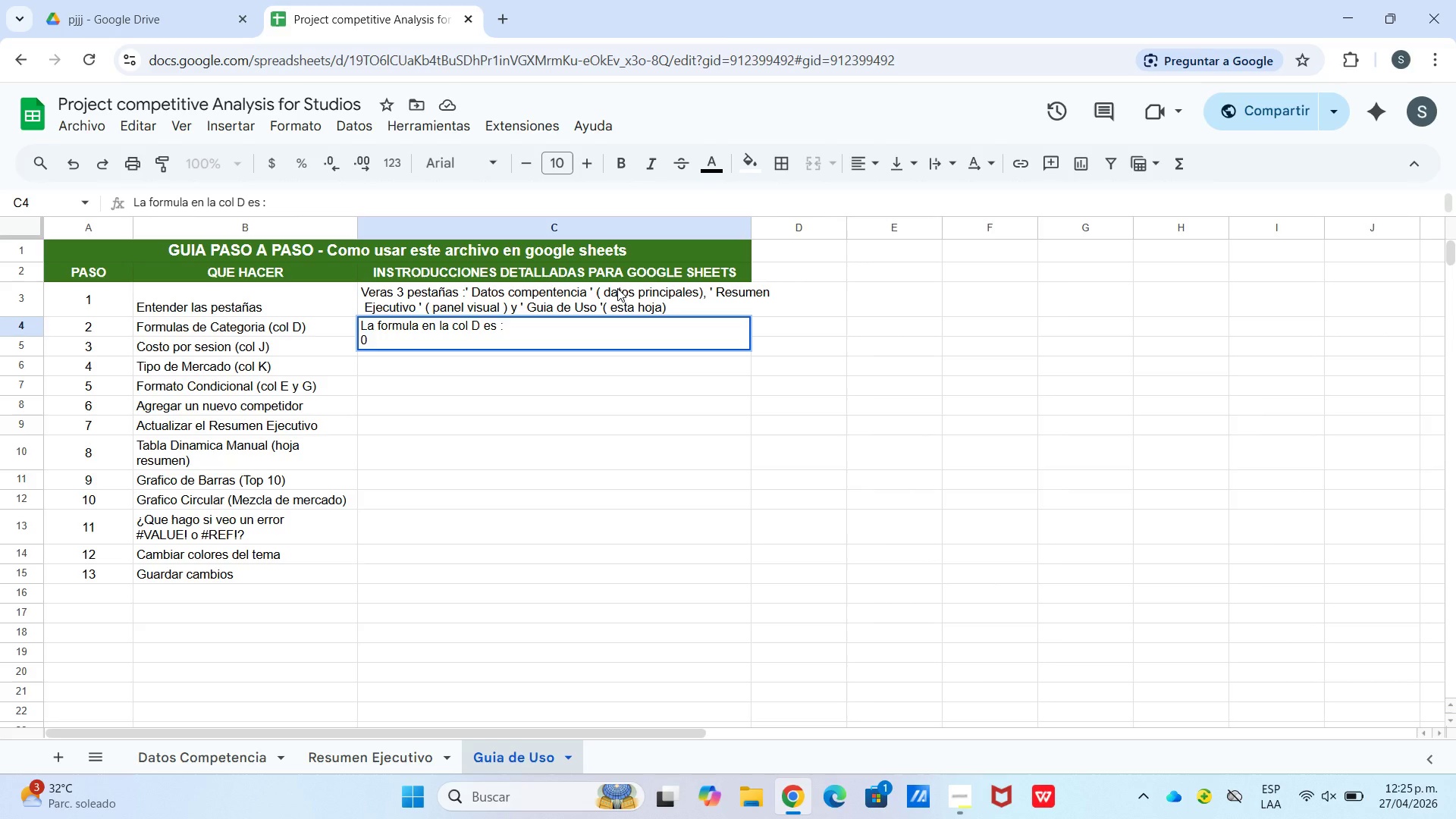 
key(Backspace)
 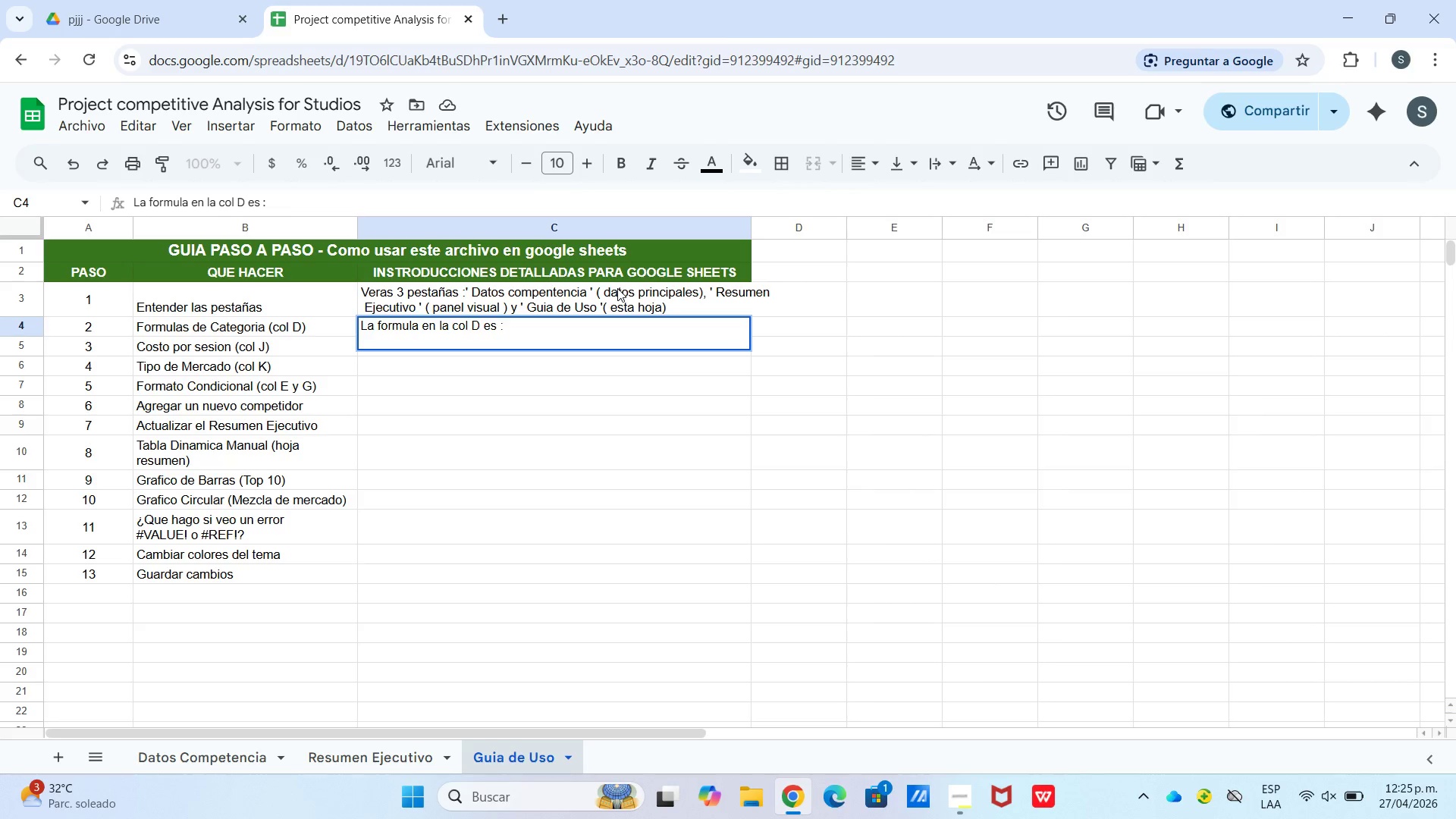 
key(Shift+0)
 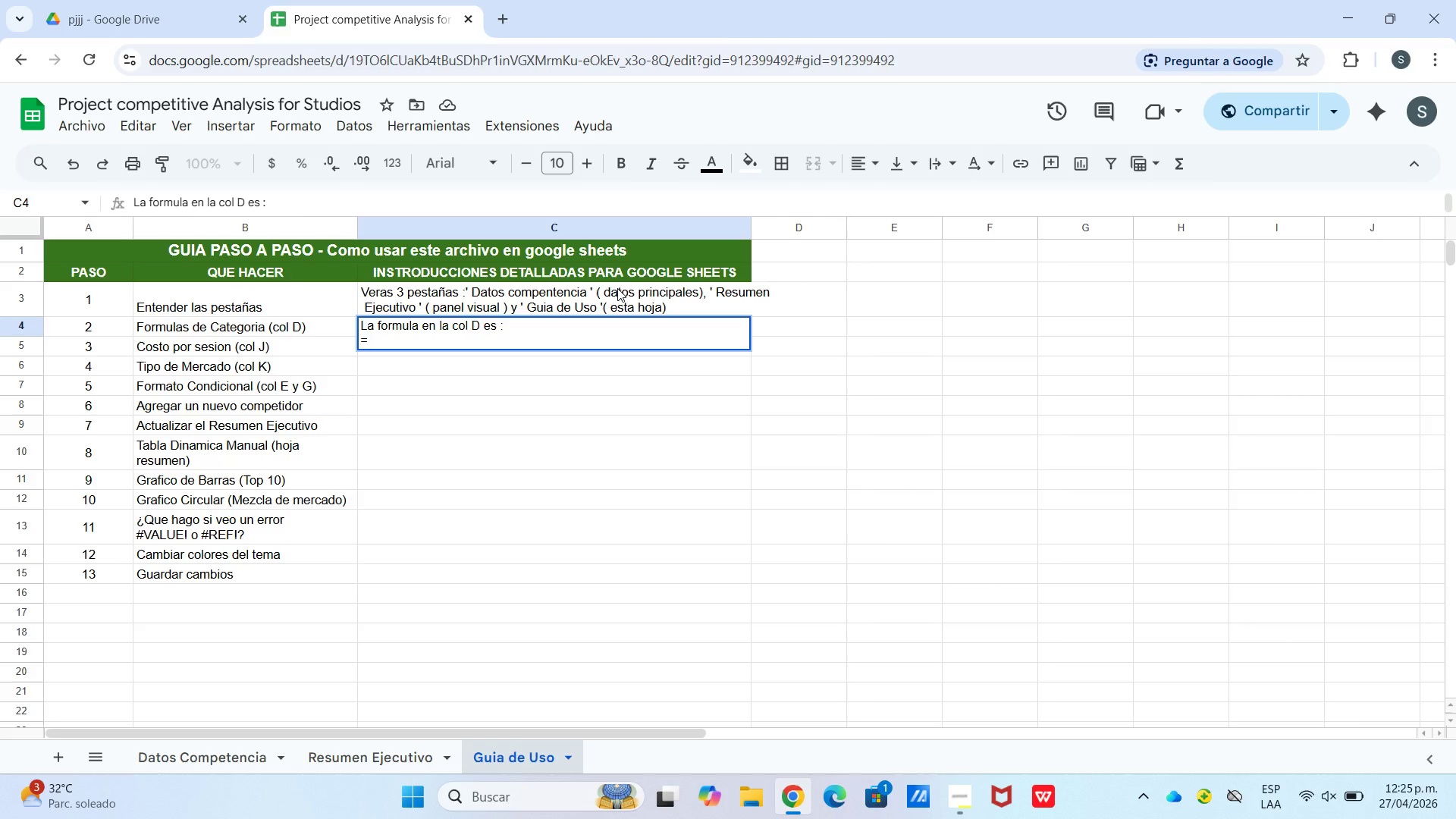 
key(Space)
 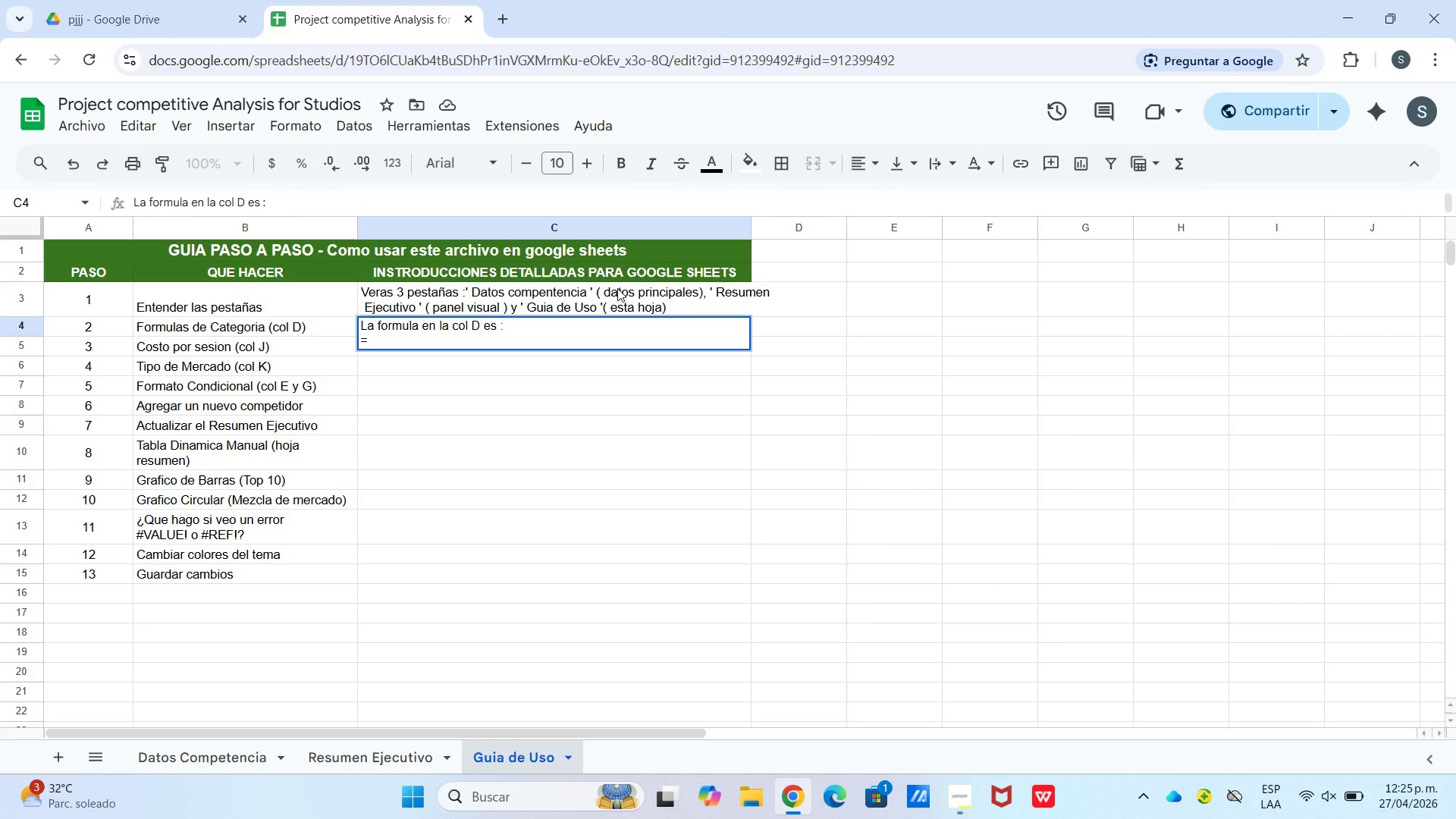 
key(Shift+Y)
 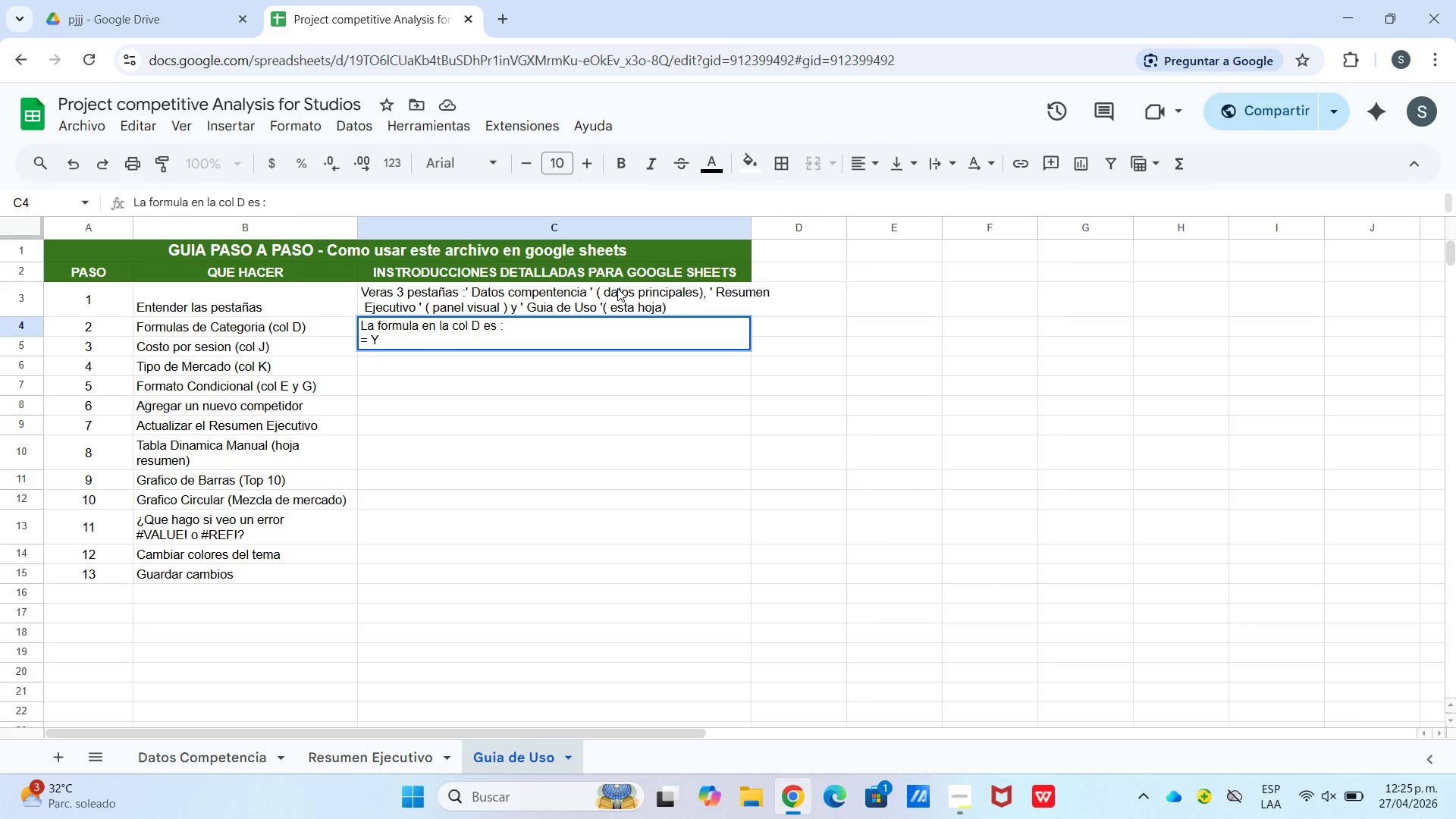 
key(Backspace)
 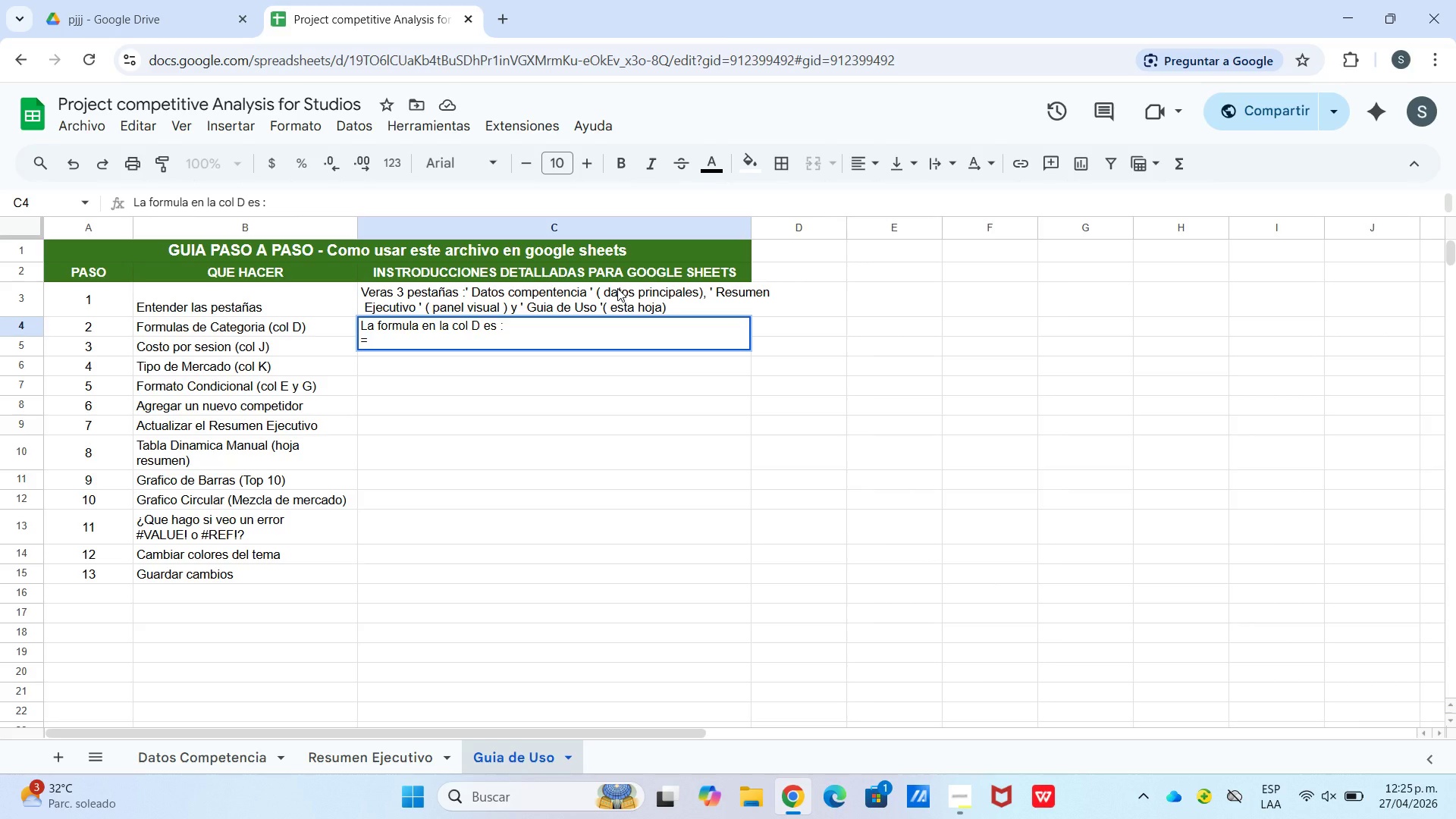 
key(I)
 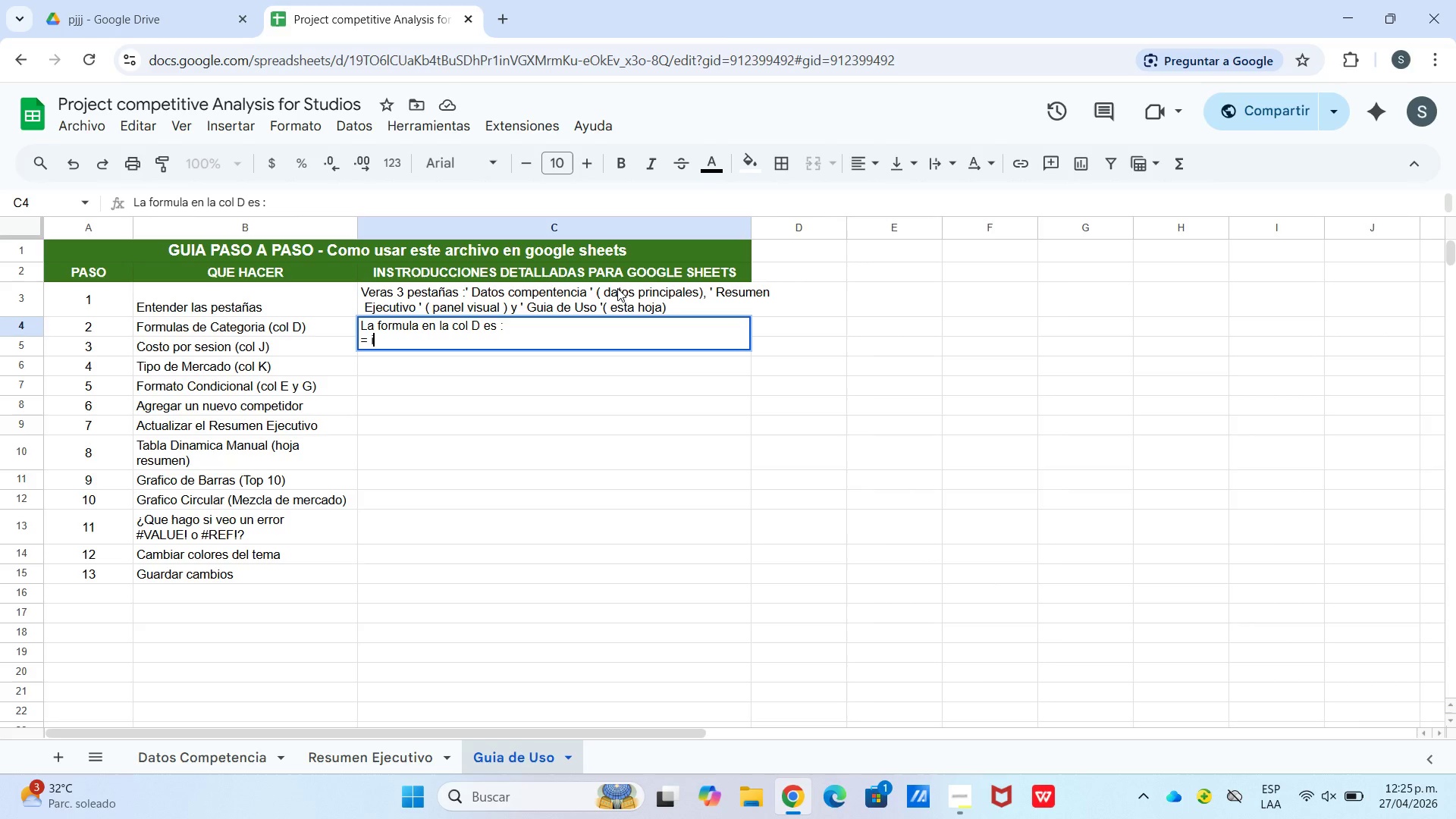 
key(Backspace)
 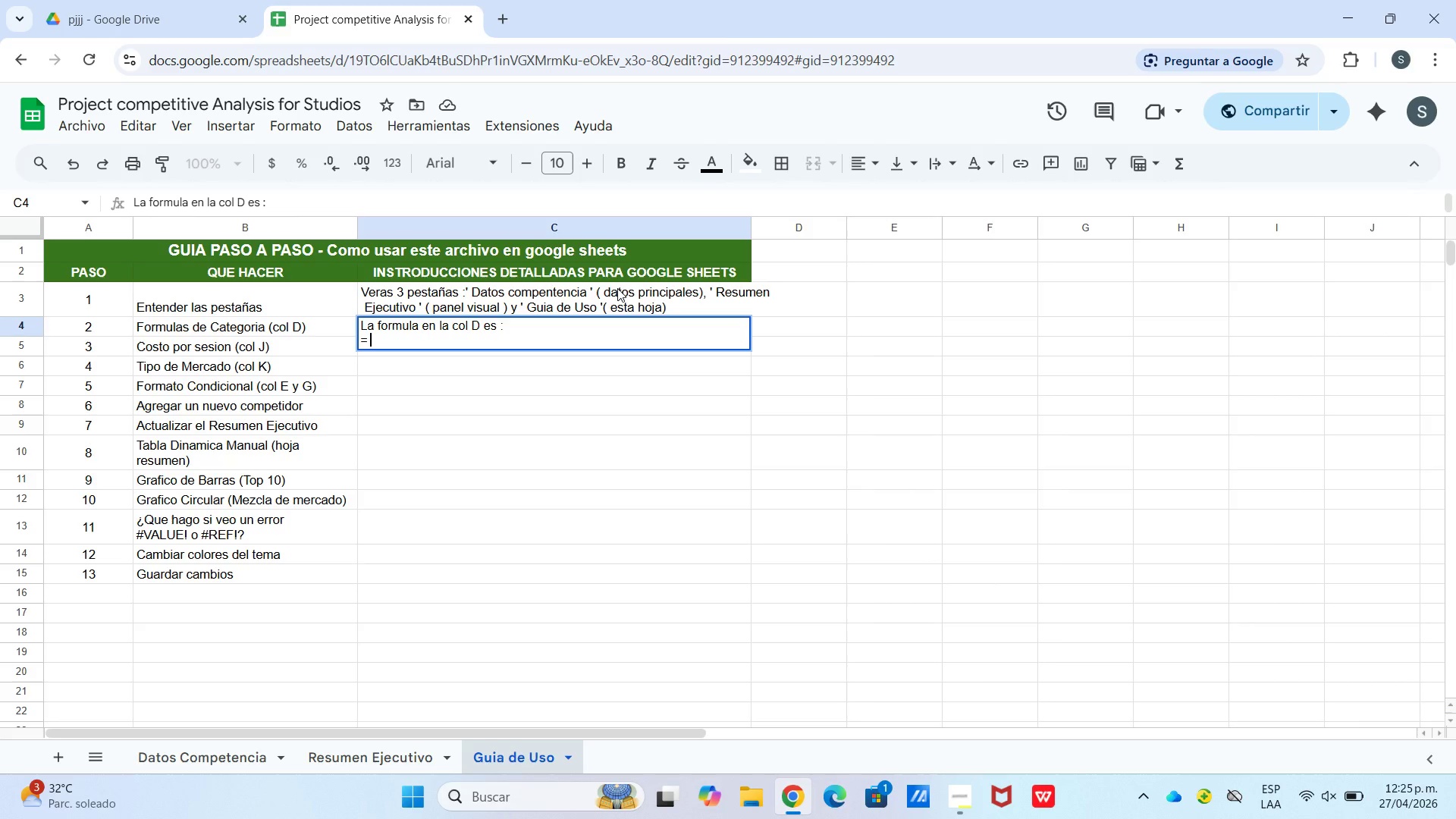 
key(Shift+I)
 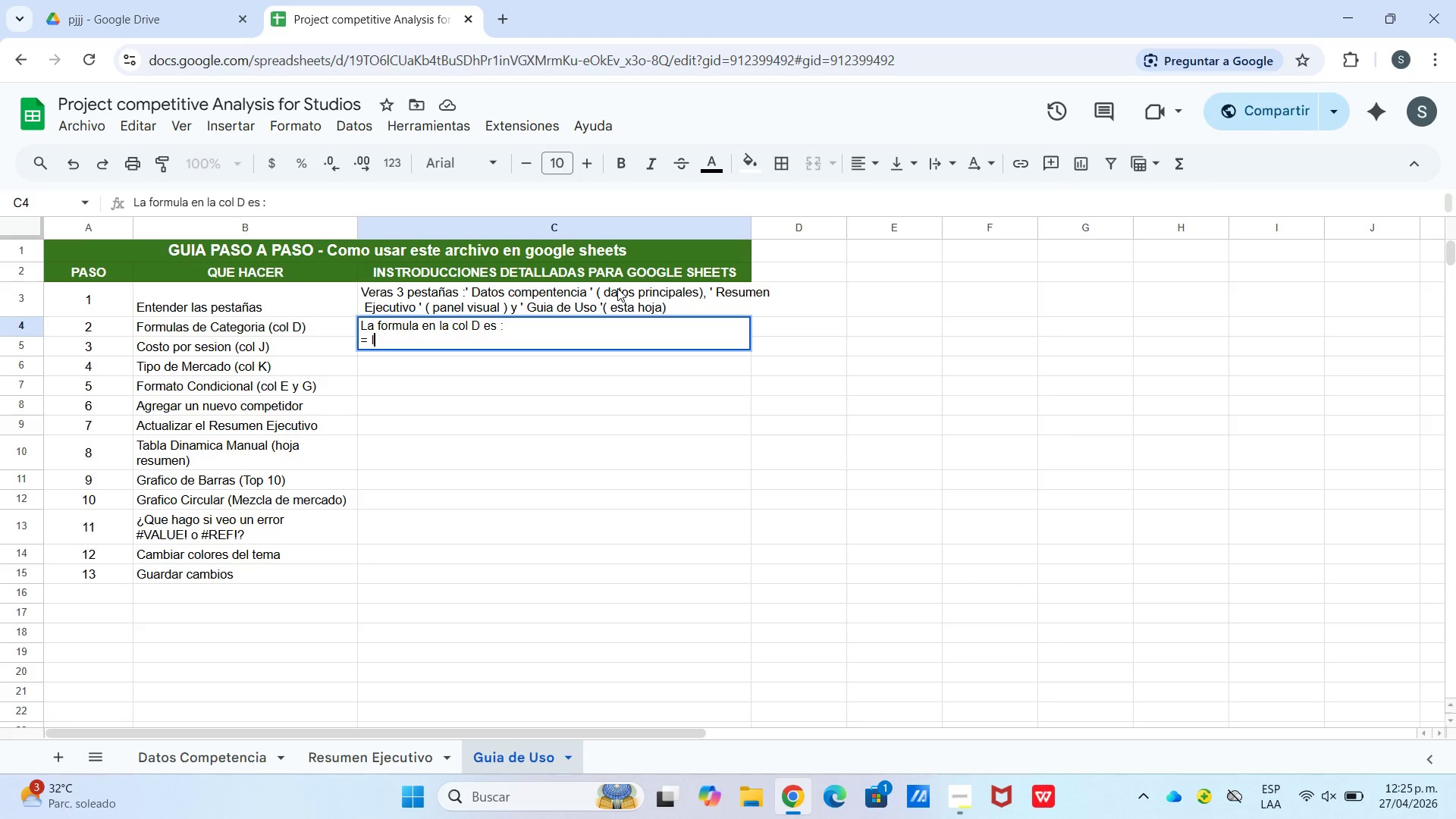 
wait(5.39)
 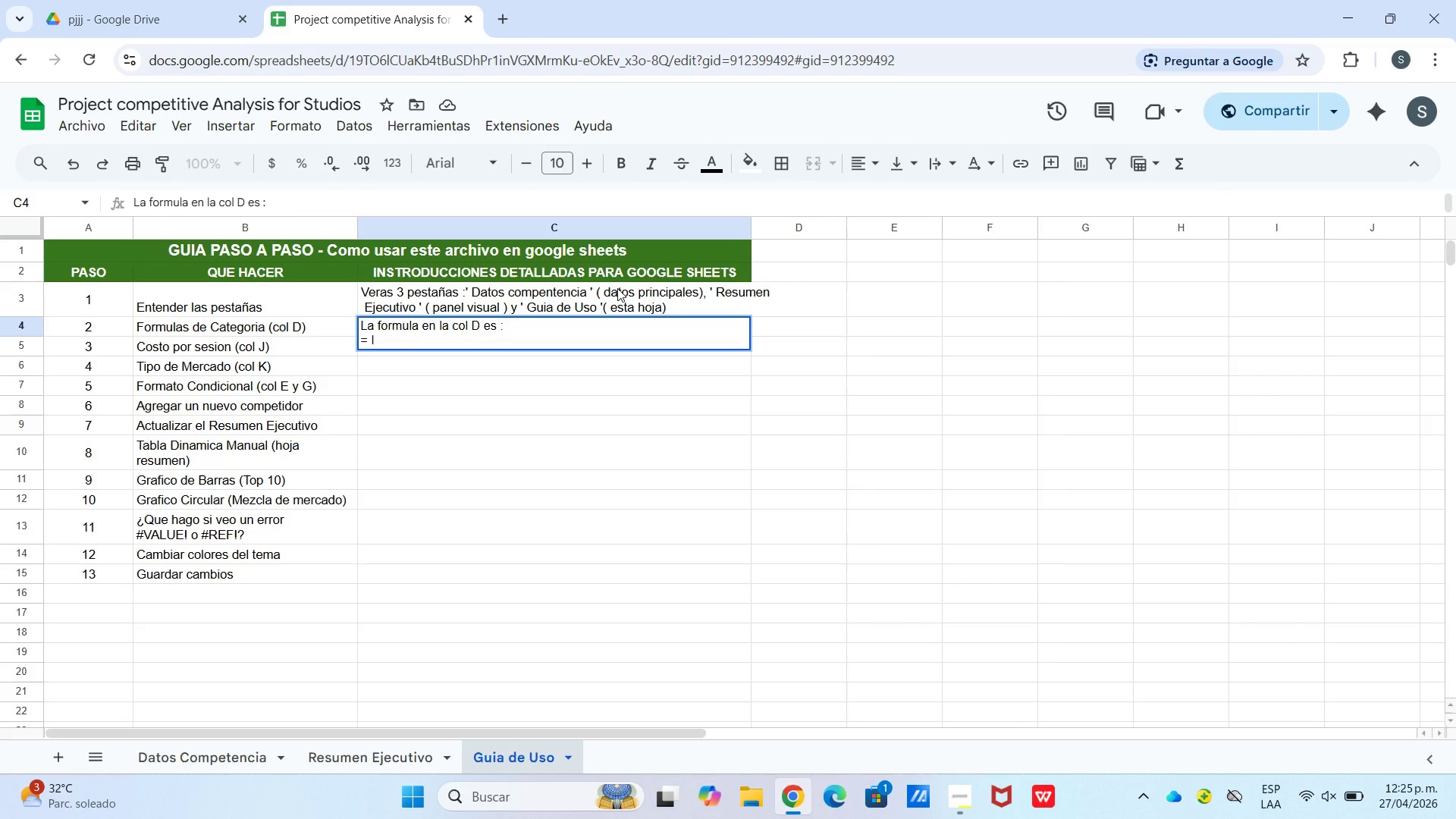 
key(CapsLock)
 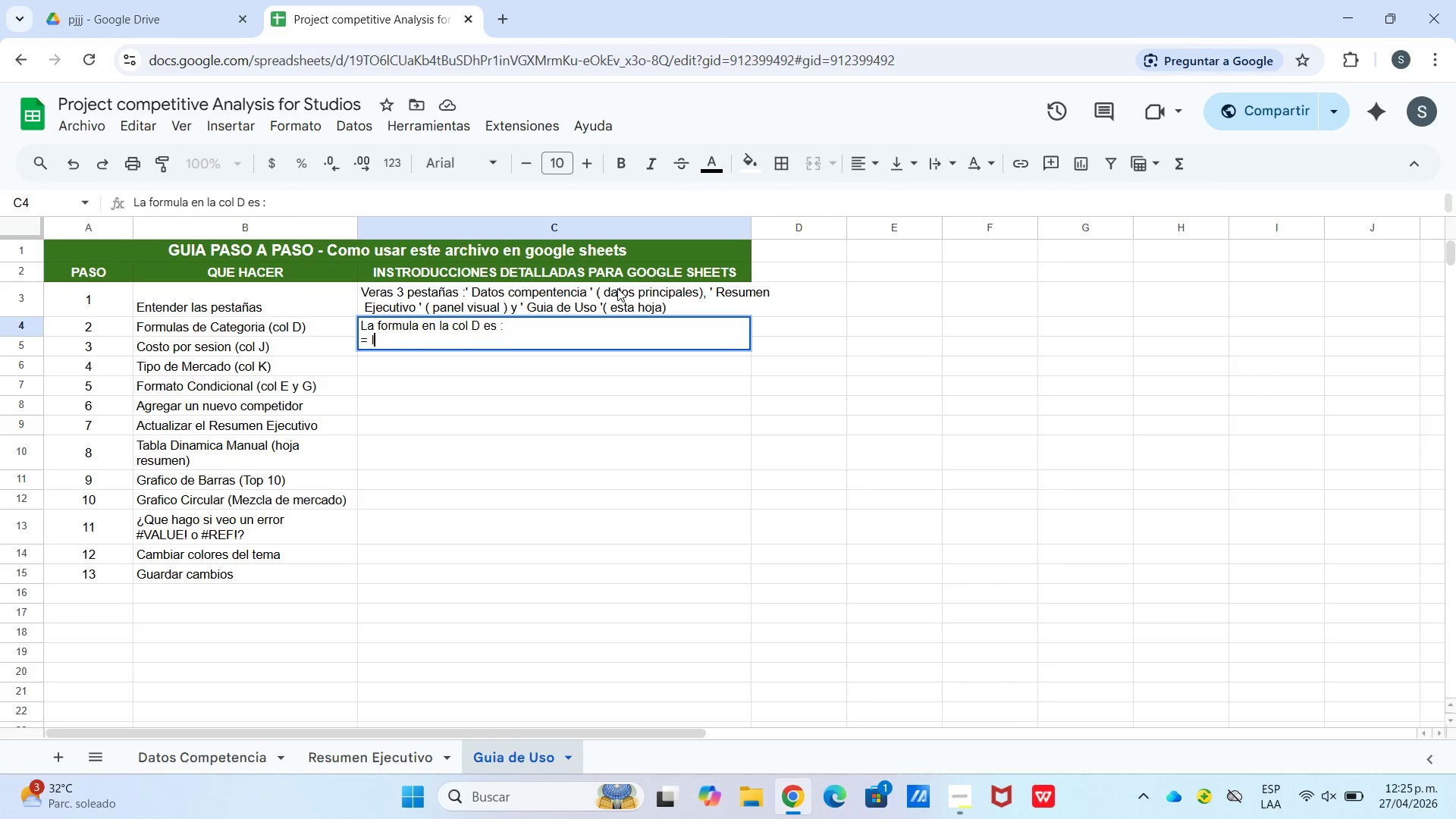 
key(F)
 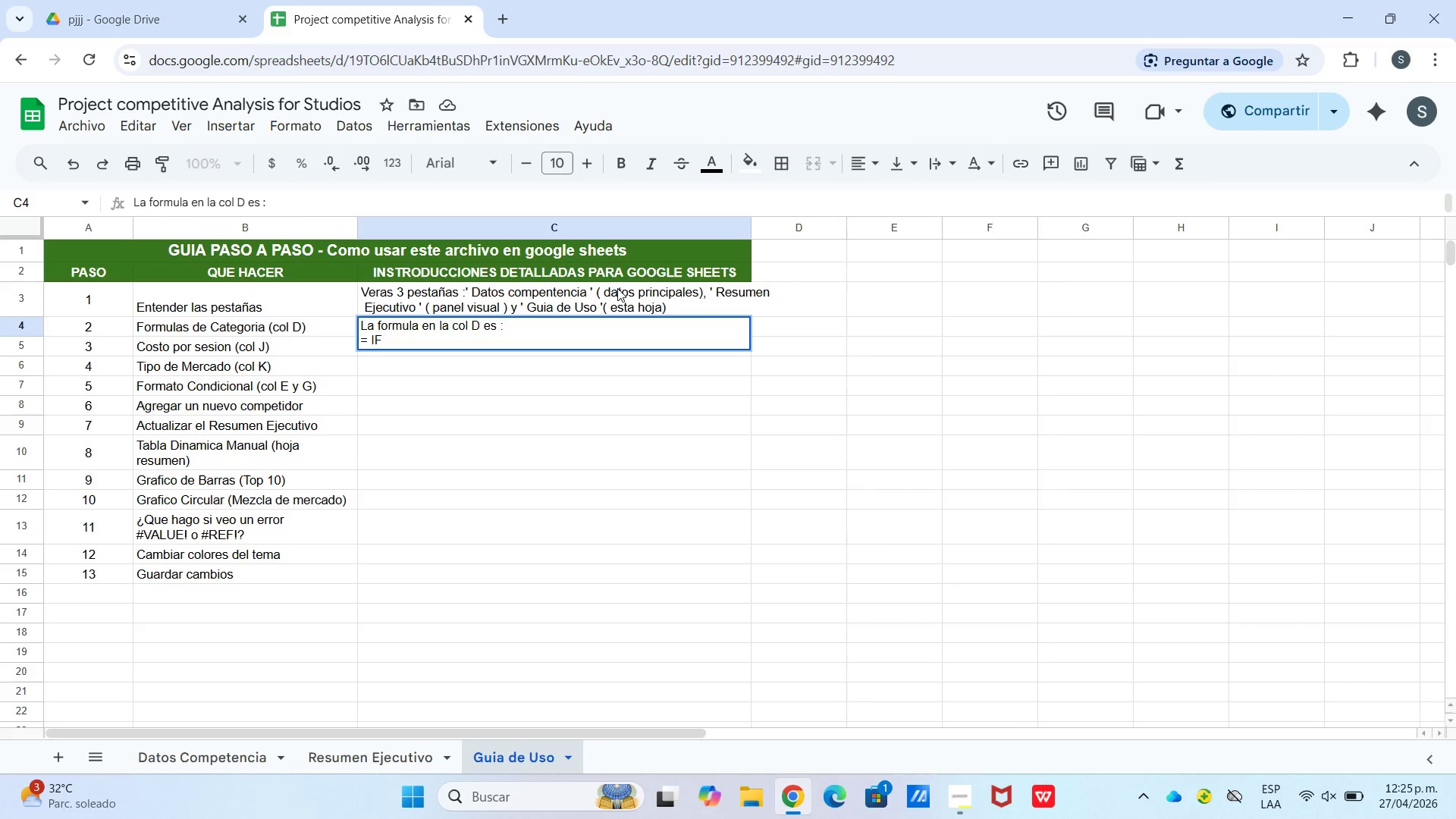 
key(Shift+8)
 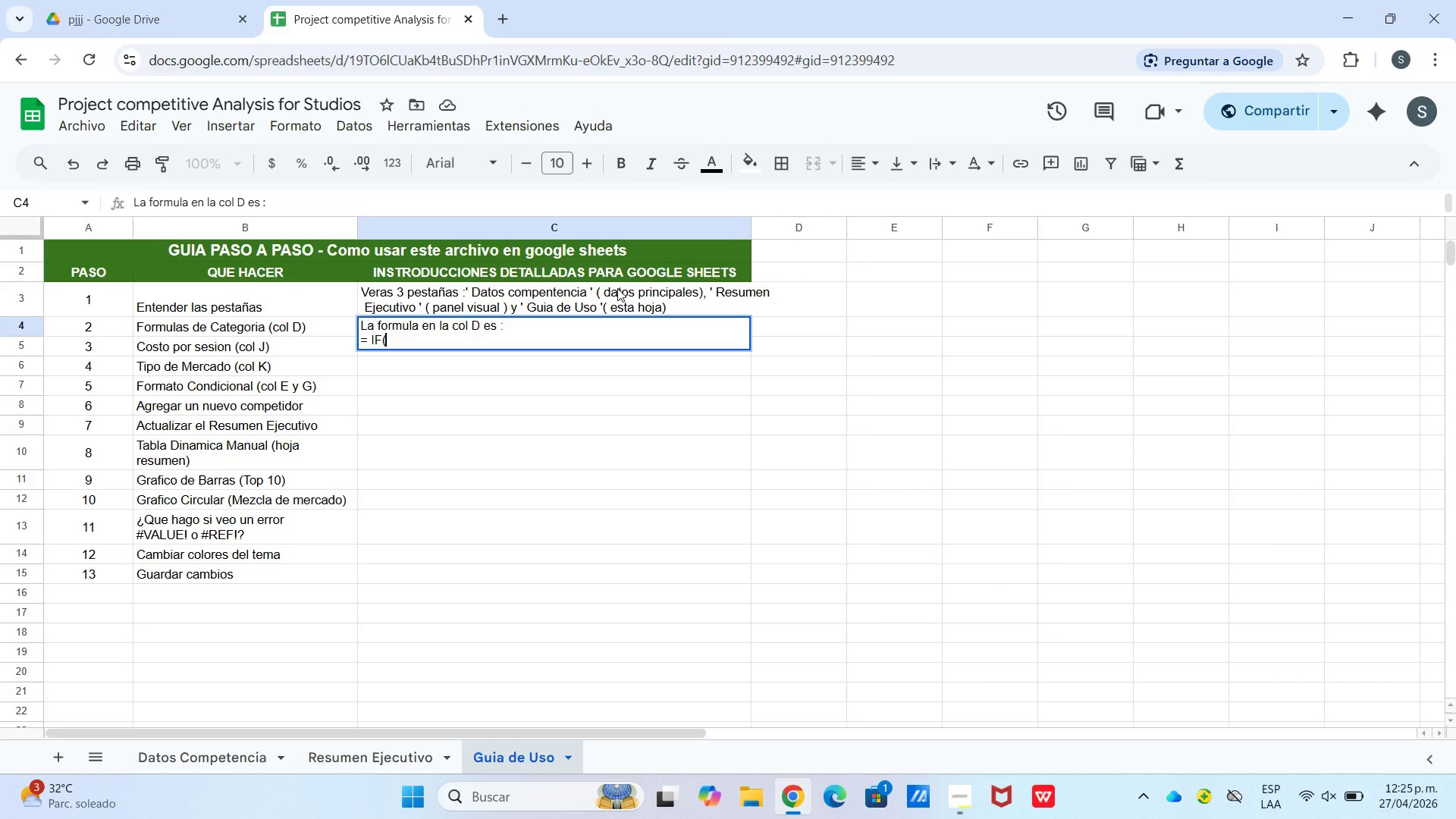 
key(Shift+ShiftLeft)
 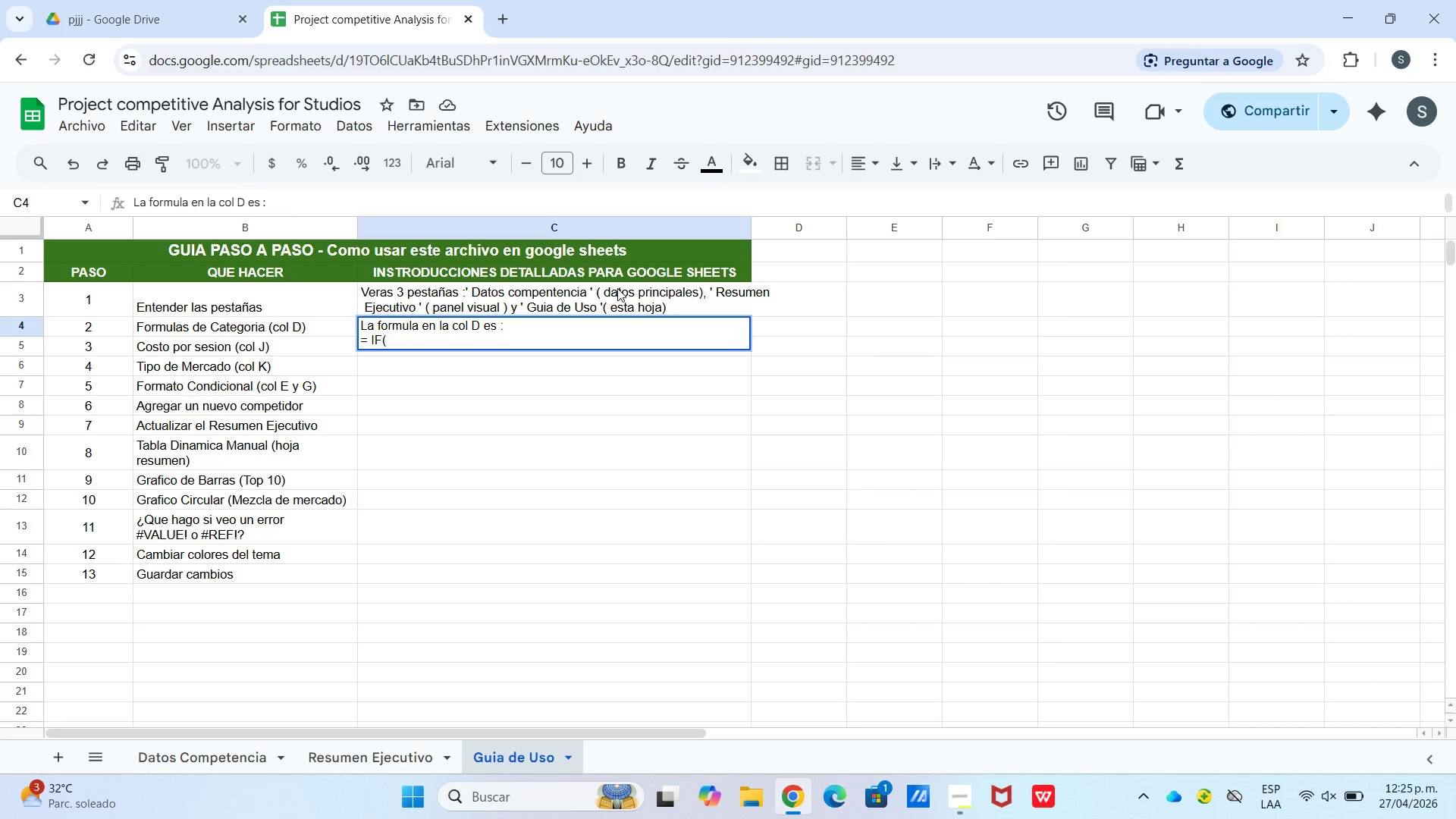 
type(E3)
 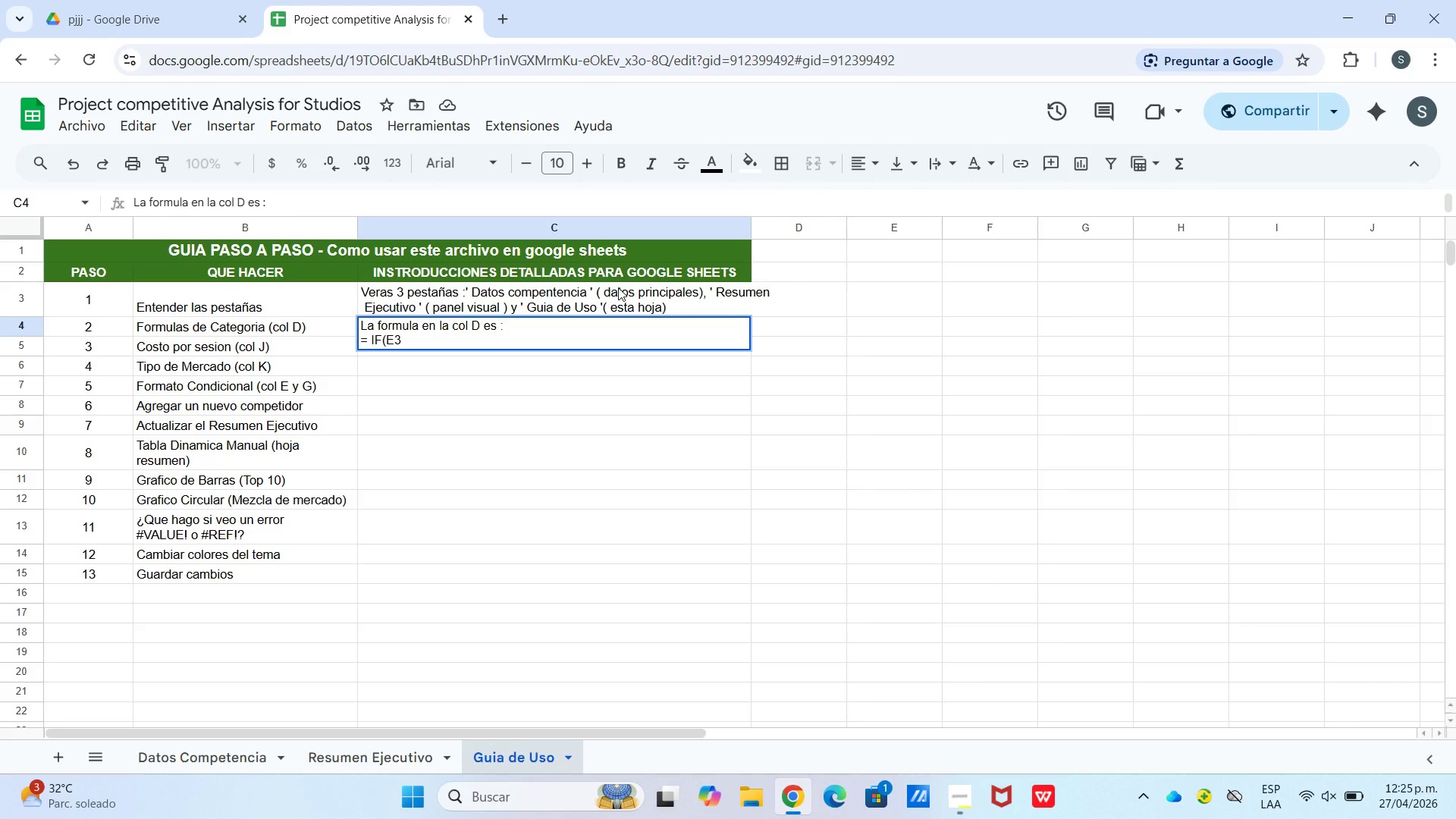 
wait(9.62)
 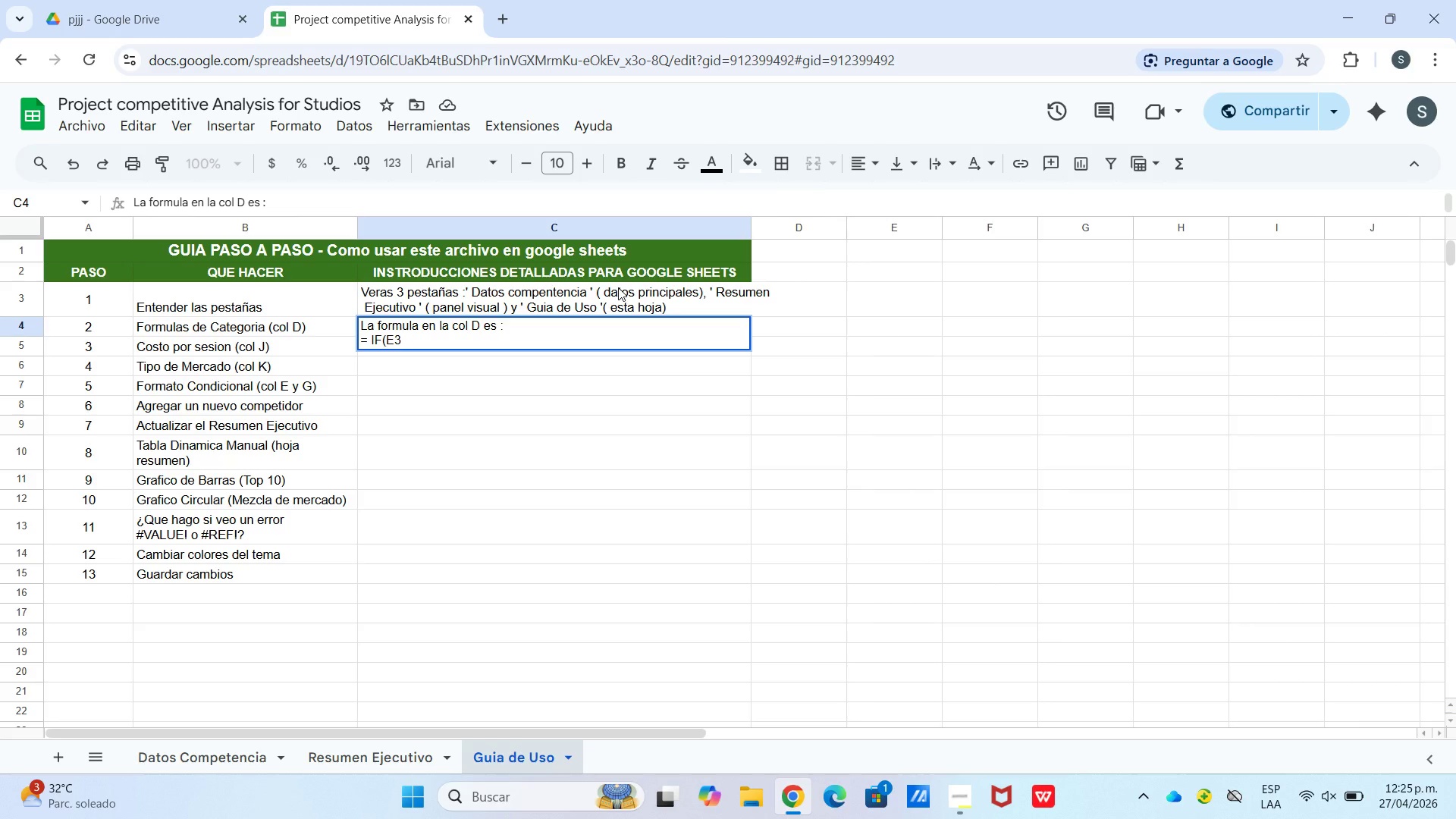 
key(Break)
 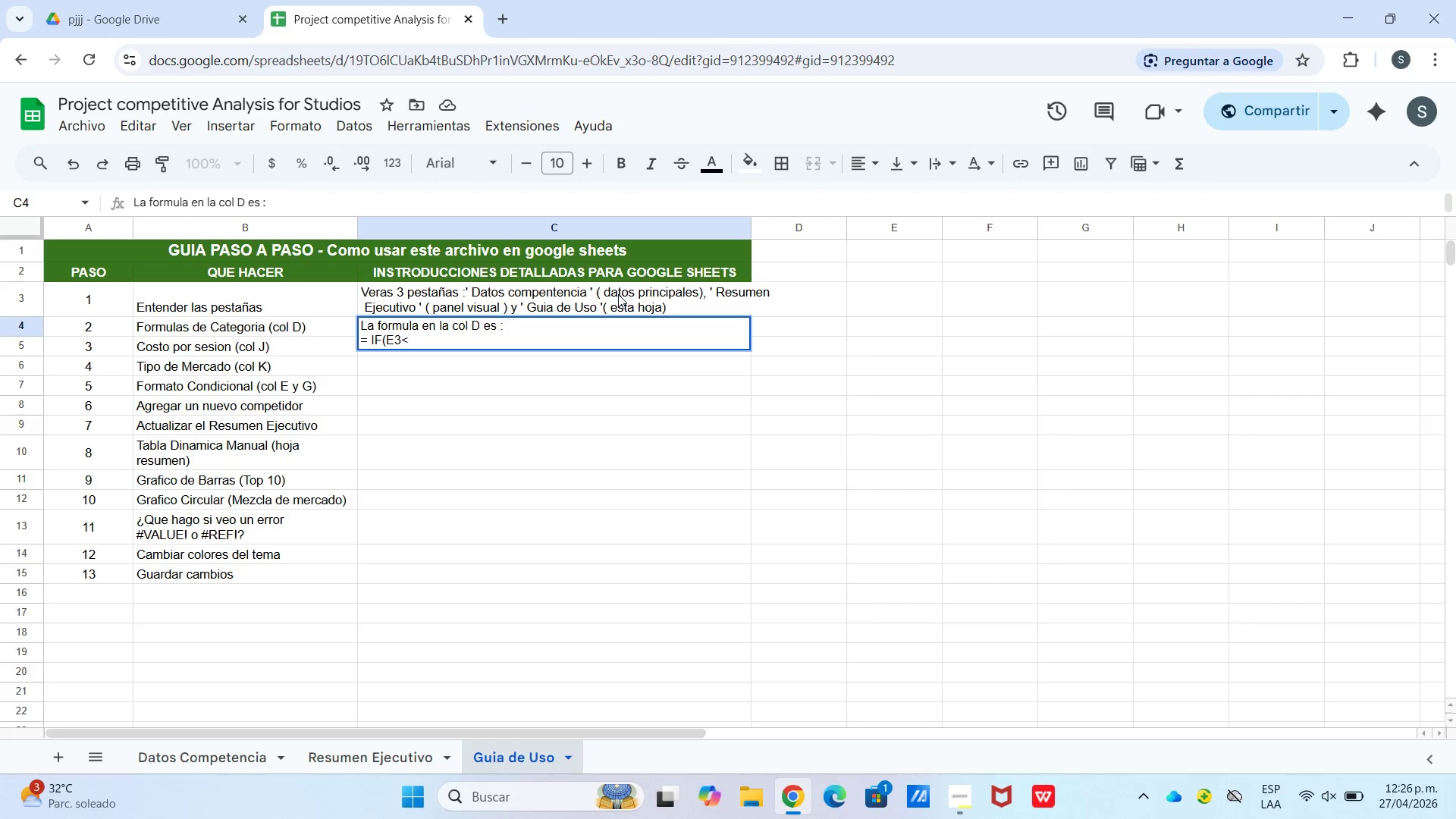 
key(Backspace)
 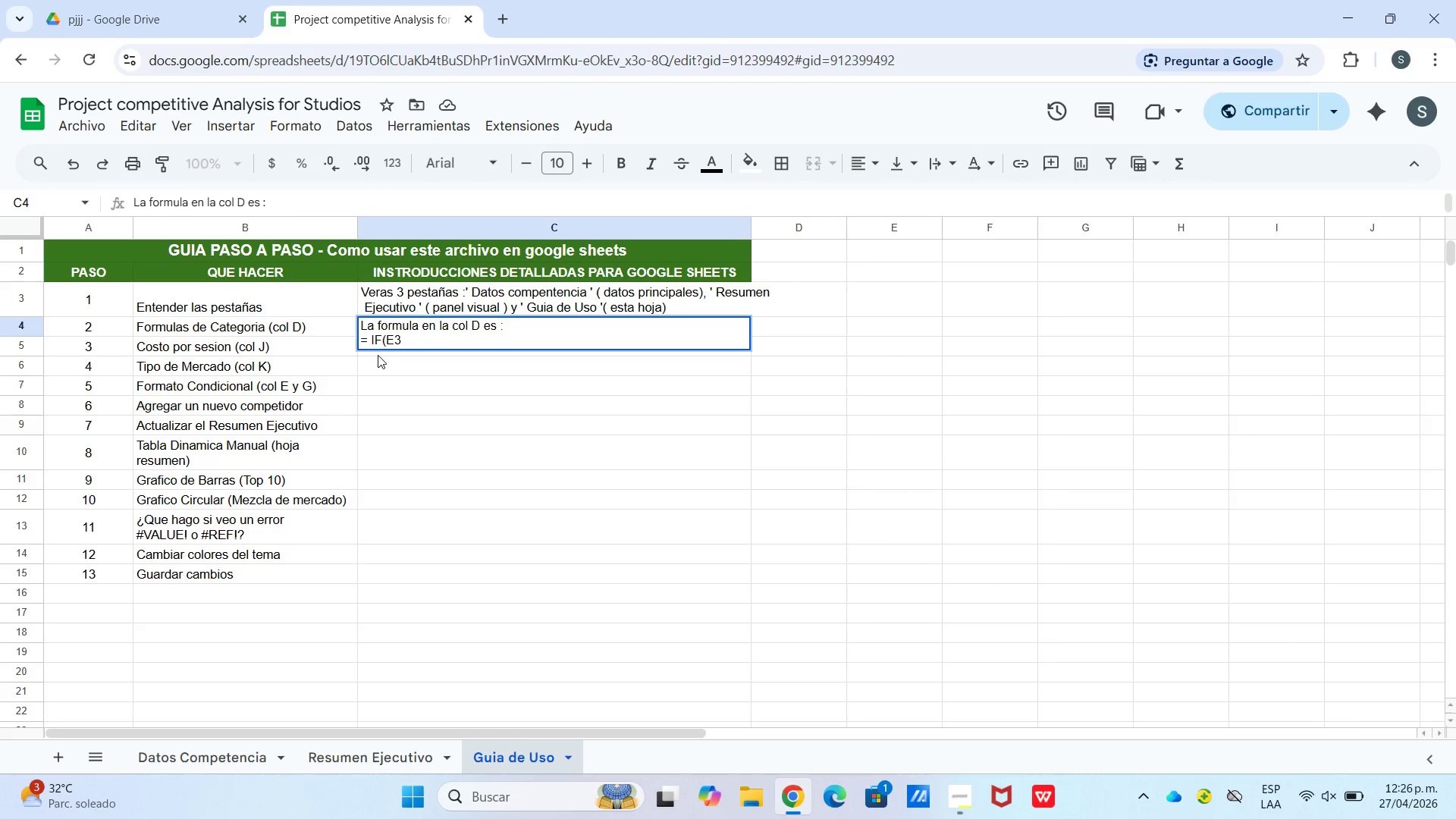 
key(Shift+Break)
 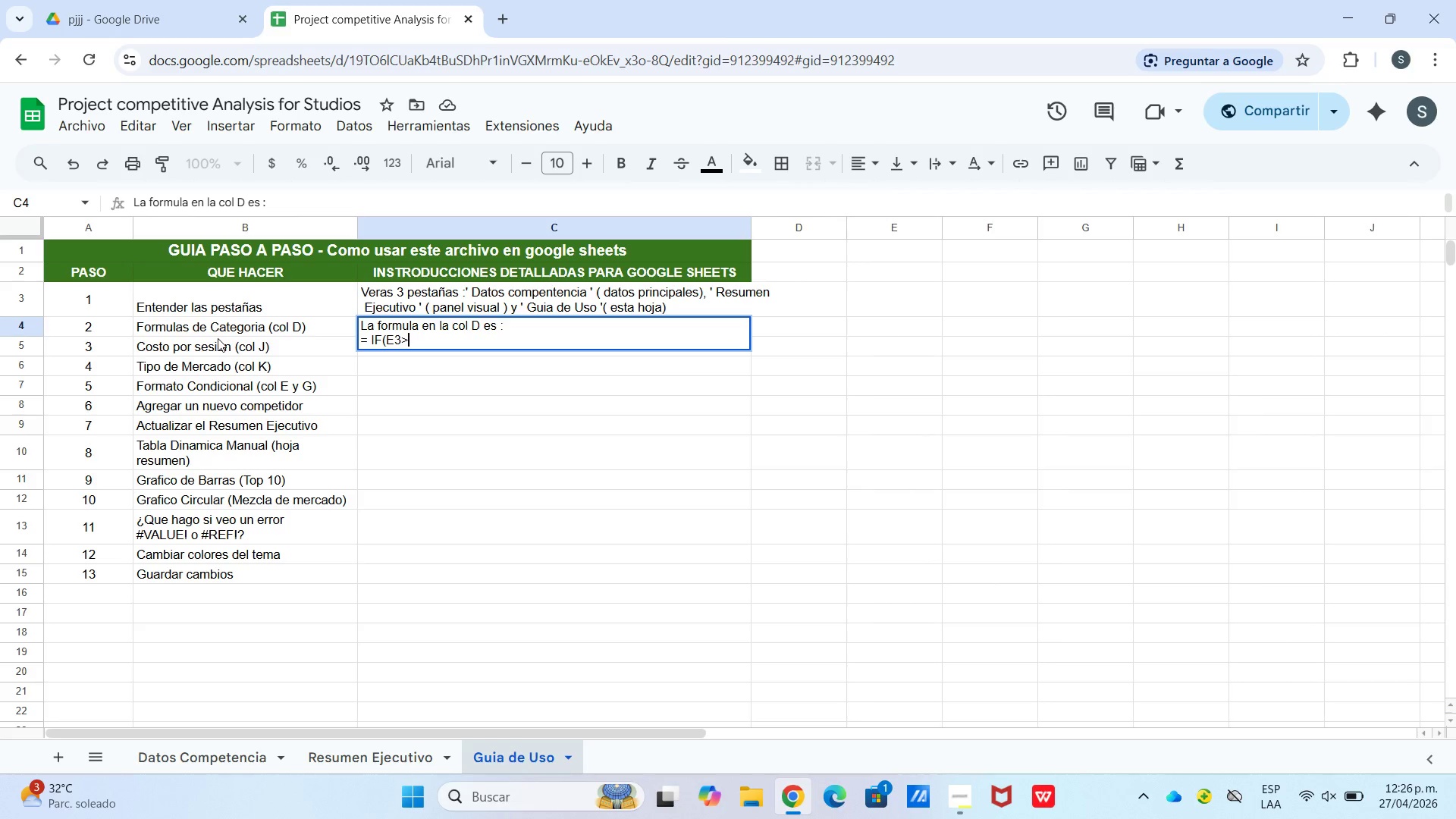 
wait(5.66)
 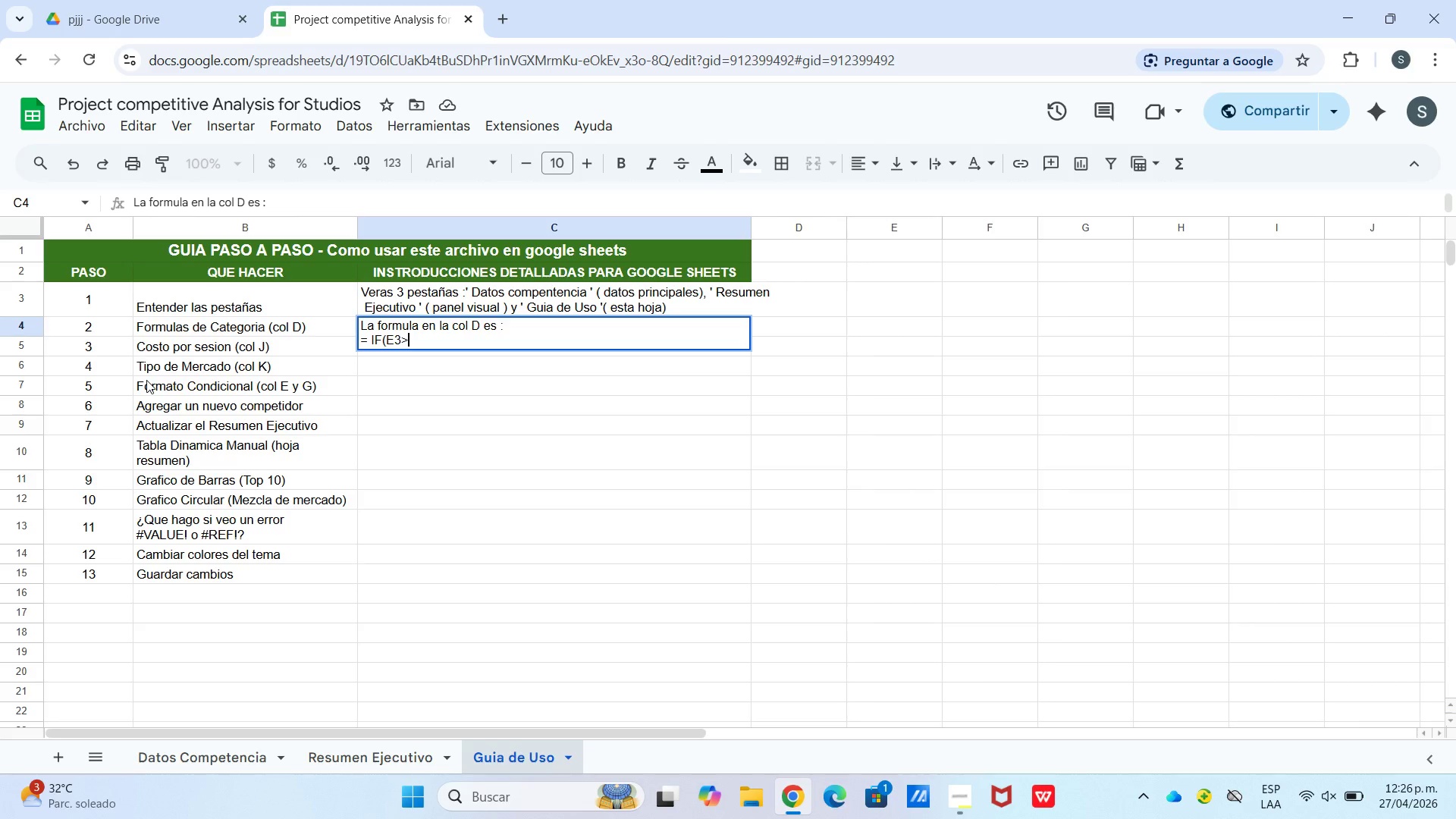 
key(0)
 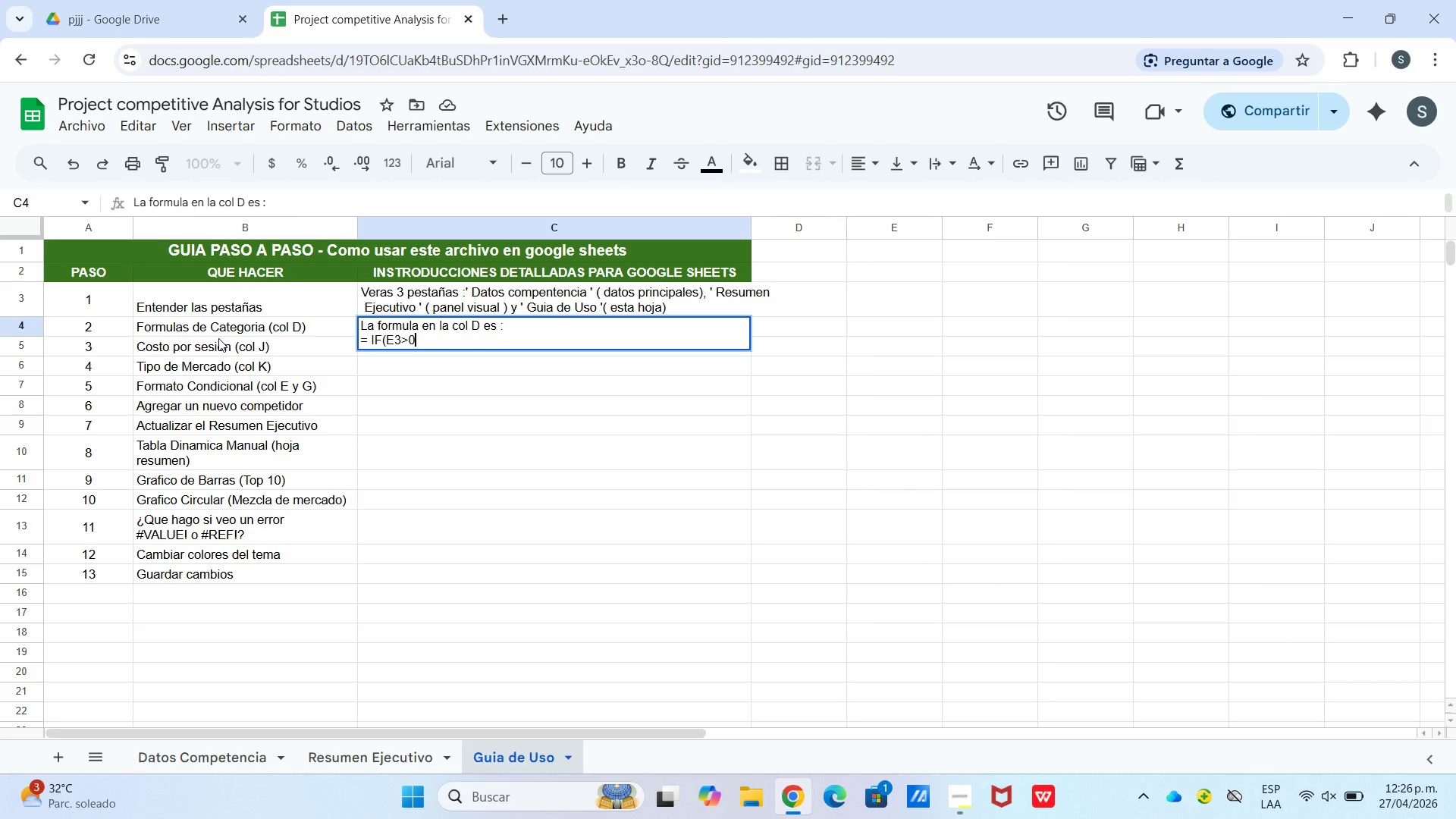 
key(Shift+ShiftLeft)
 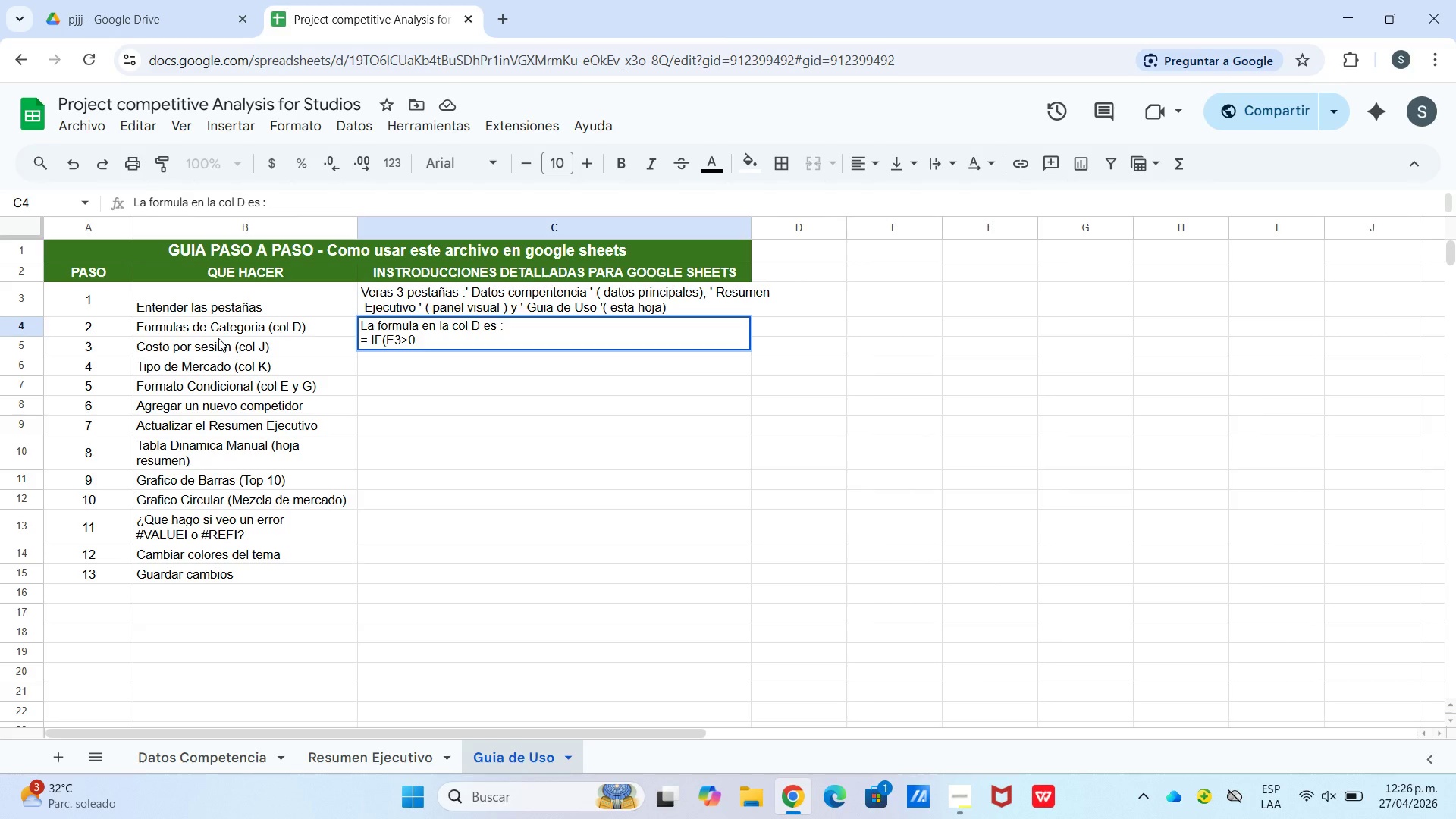 
key(Backspace)
 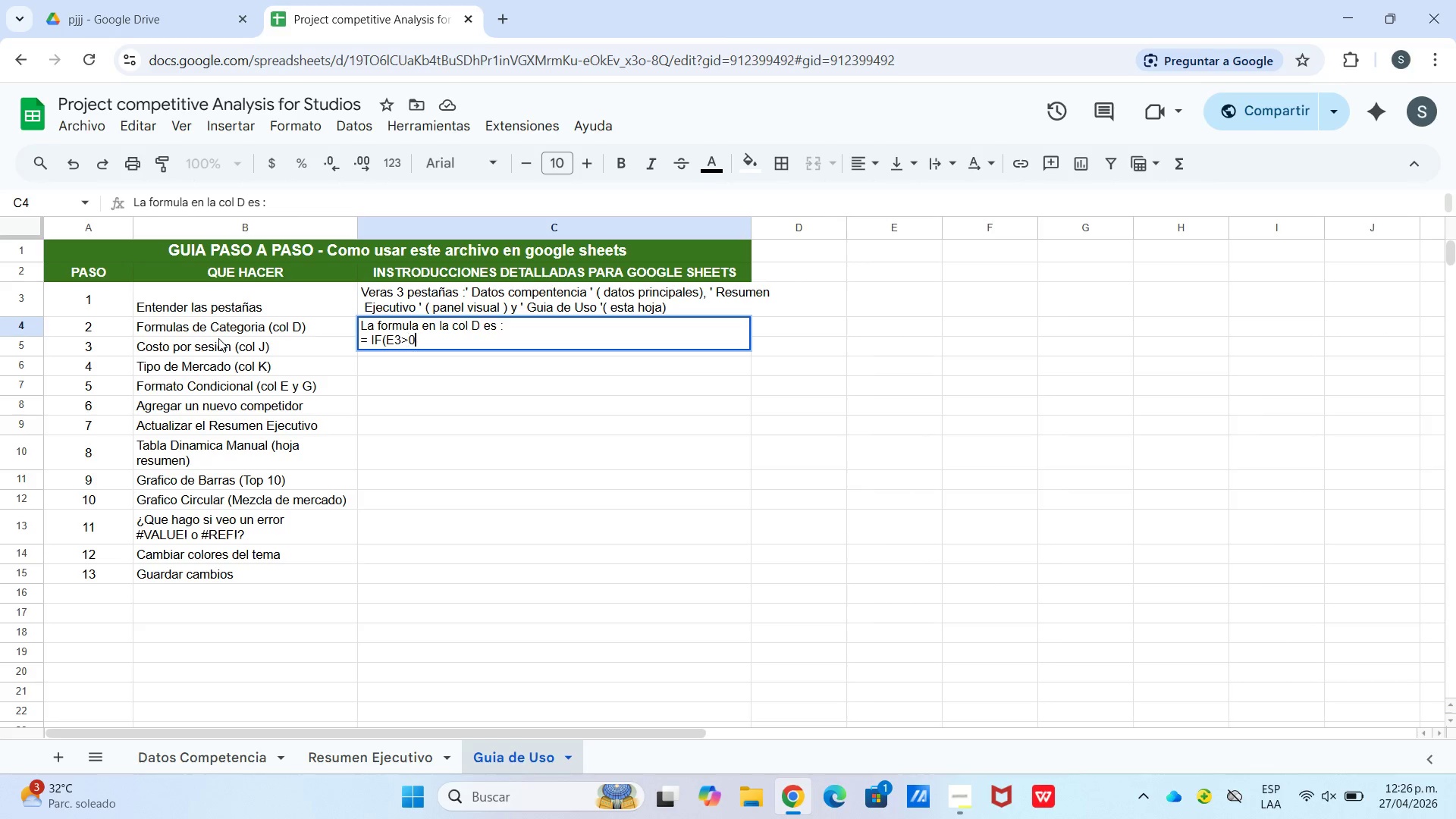 
key(0)
 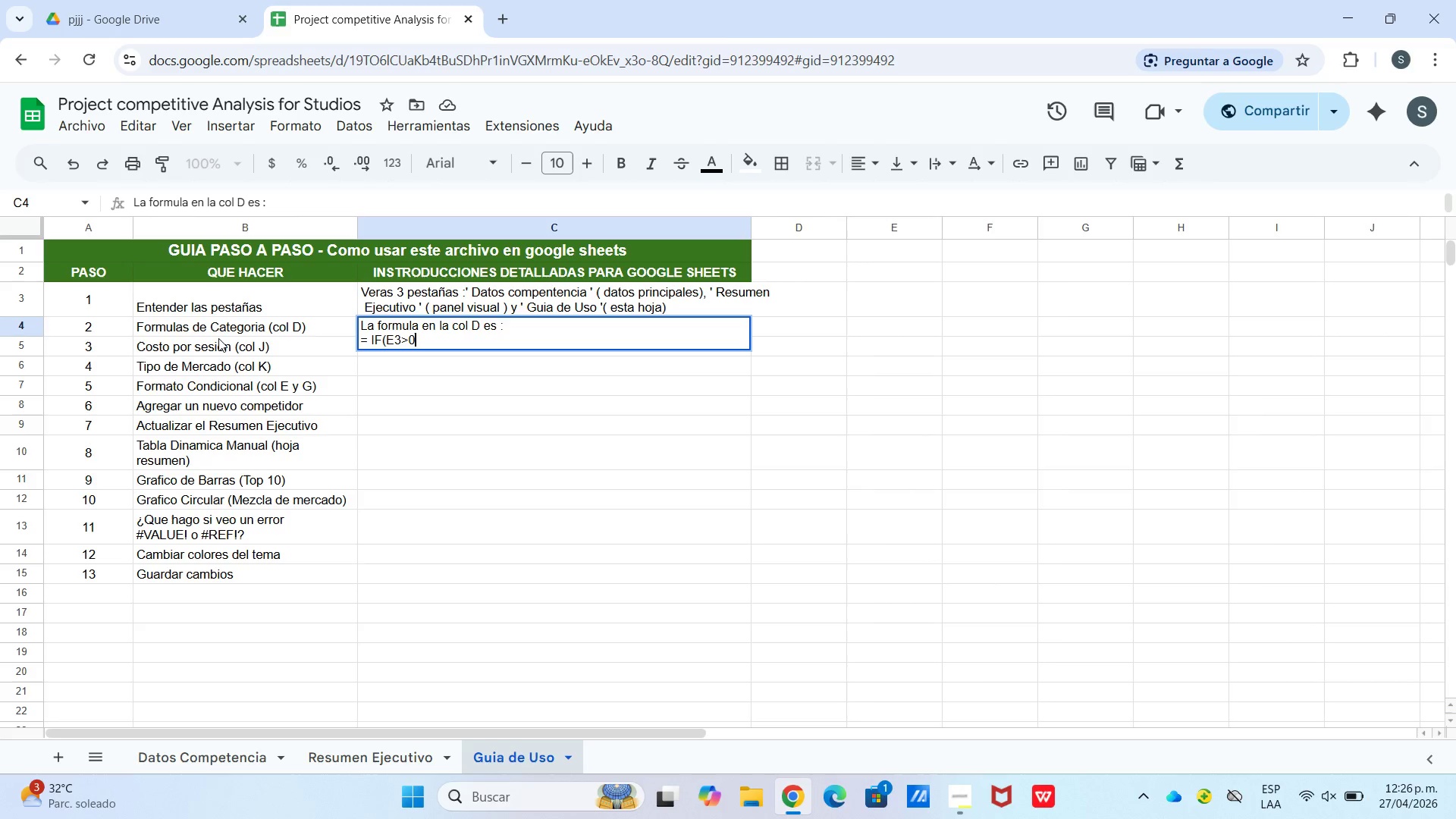 
key(Shift+ShiftLeft)
 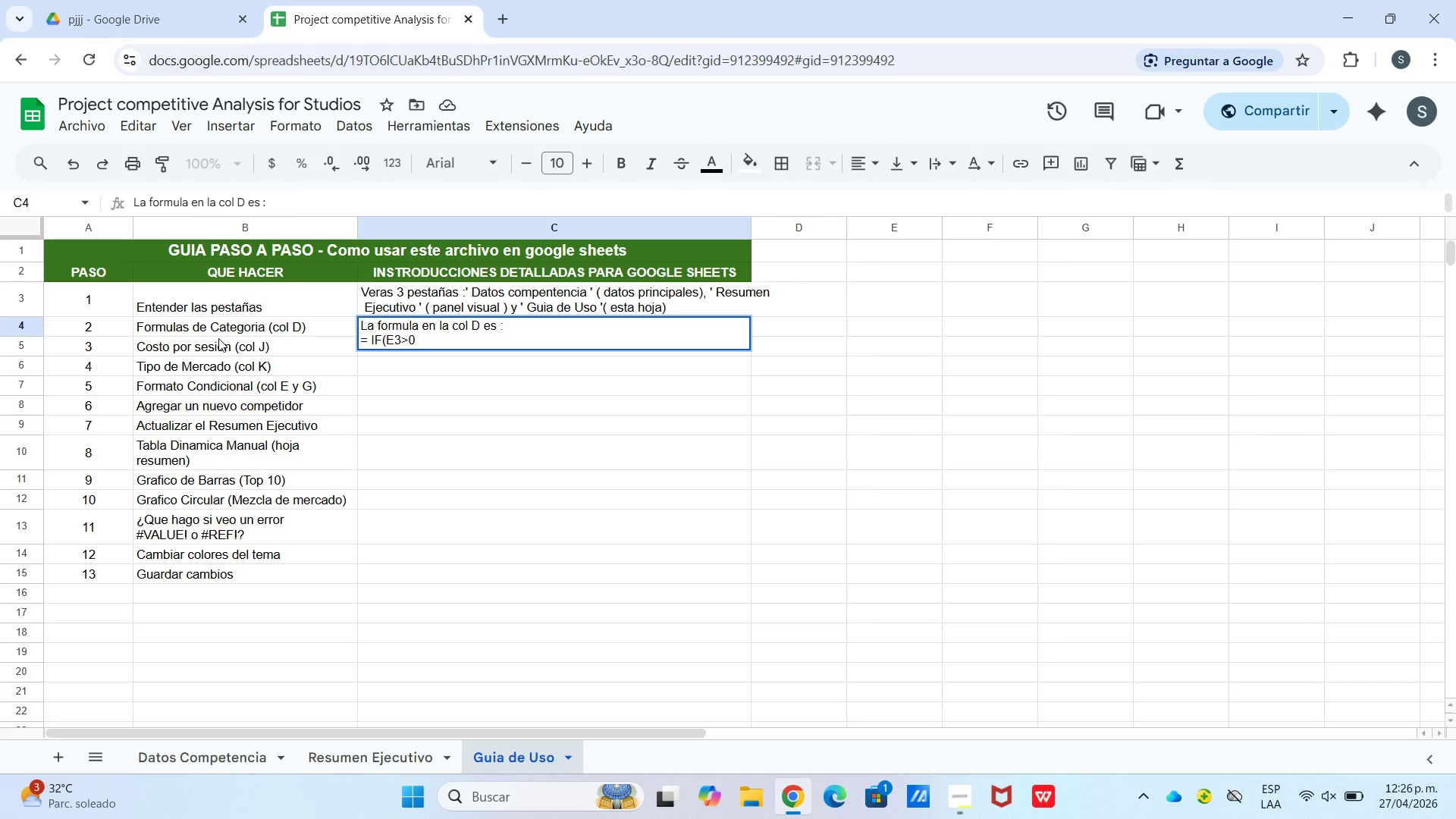 
key(Backspace)
 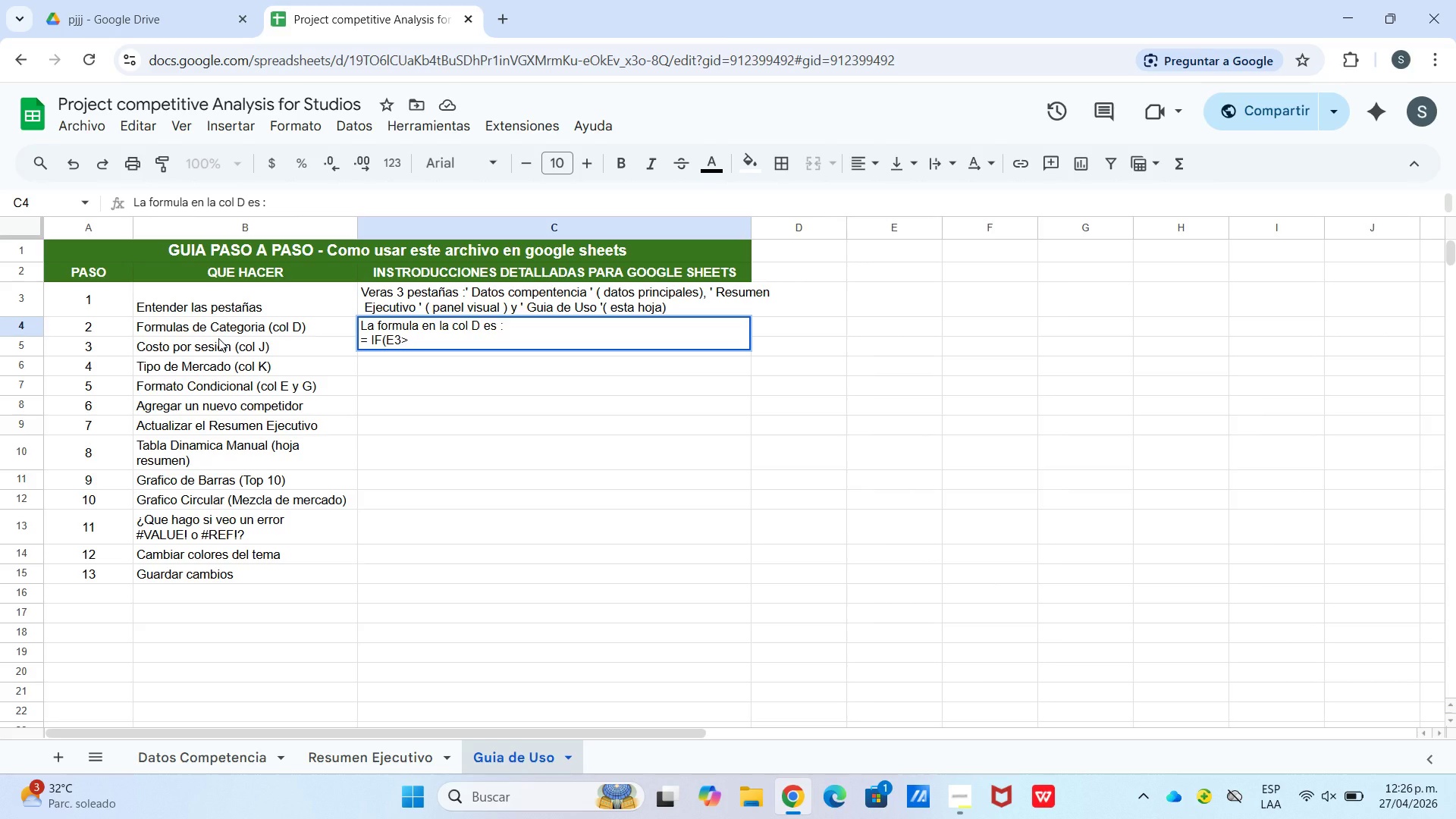 
hold_key(key=ShiftLeft, duration=0.36)
 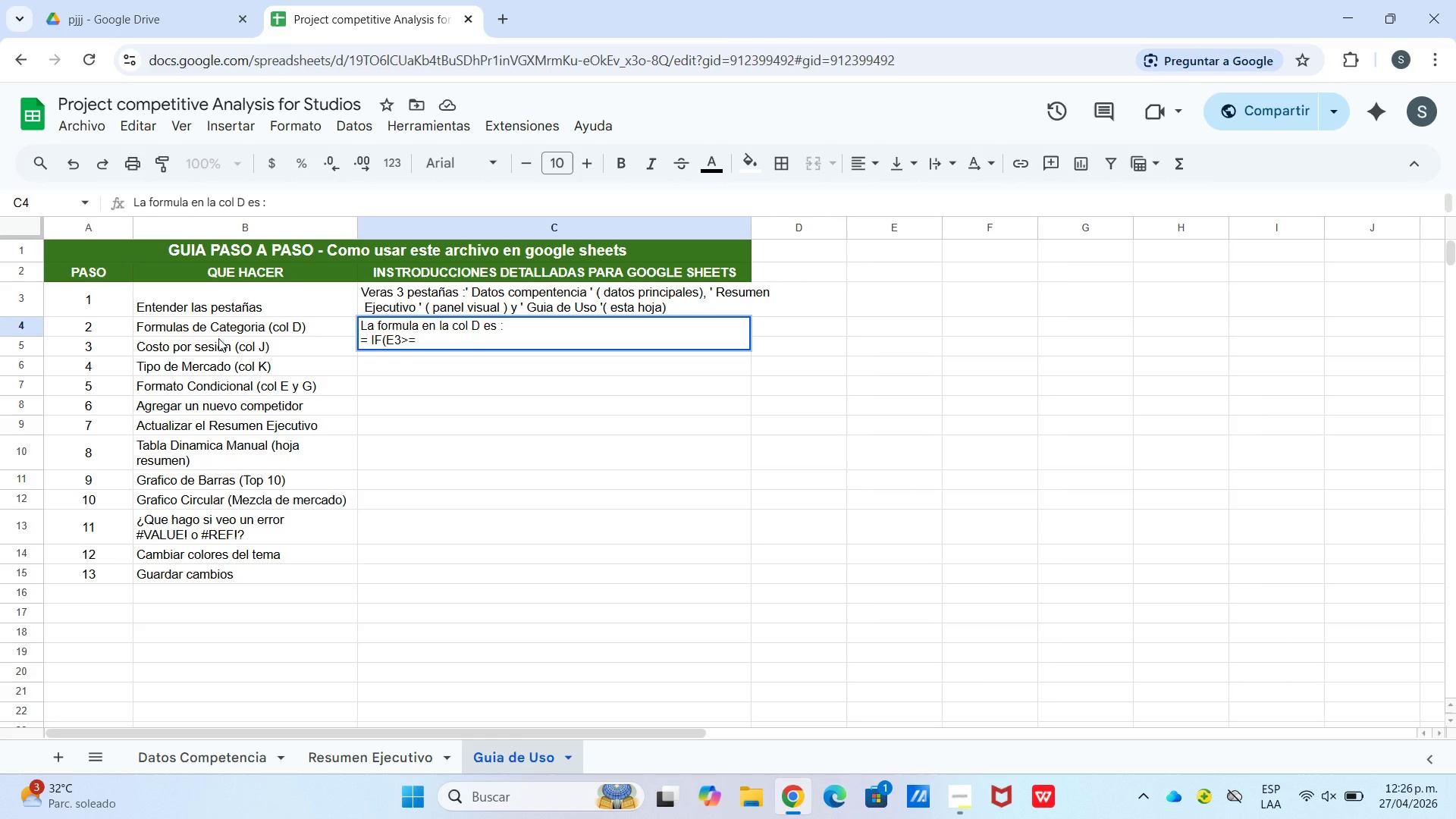 
hold_key(key=0, duration=0.38)
 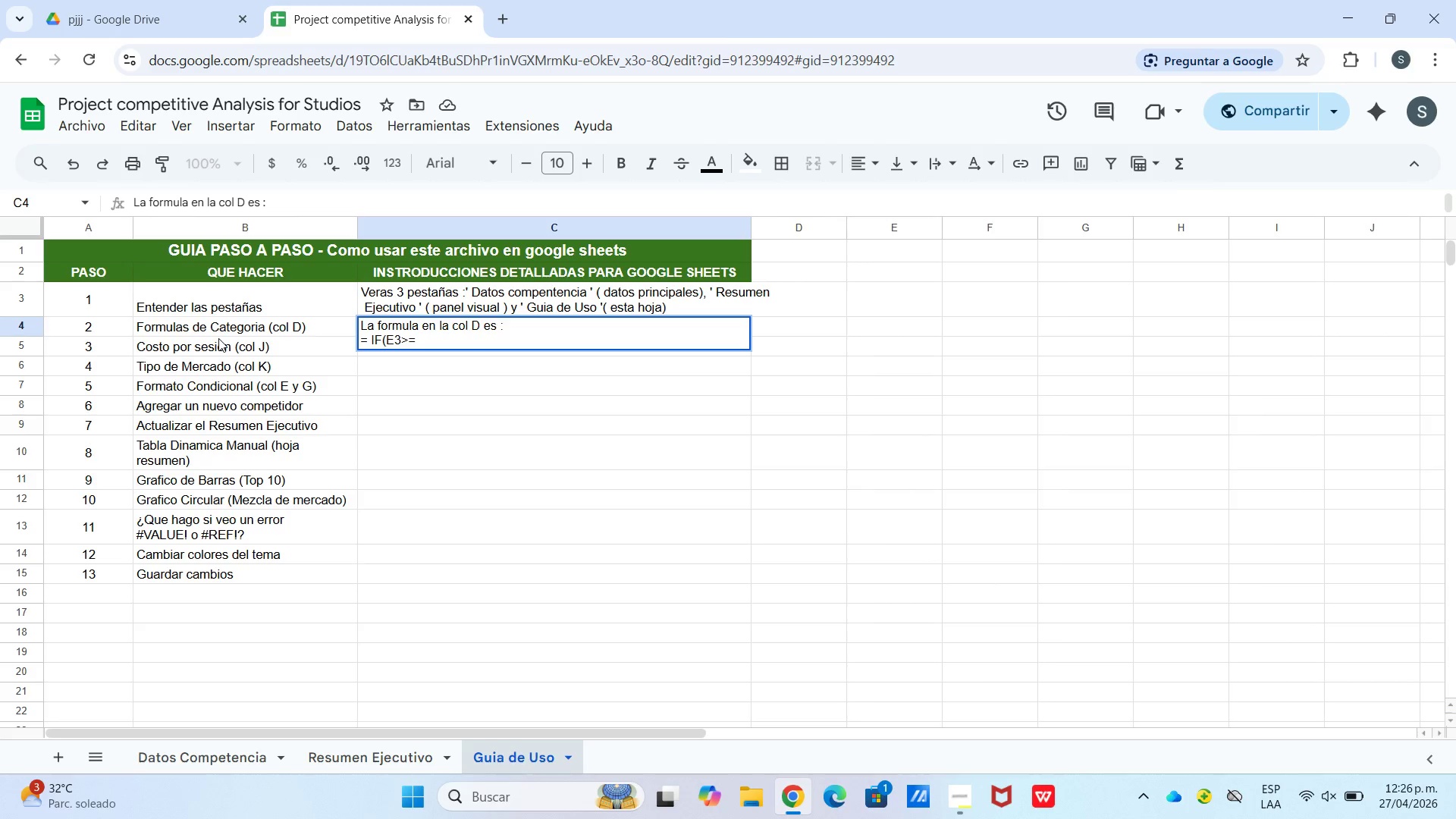 
type(105)
key(Backspace)
key(Backspace)
type(50,)
 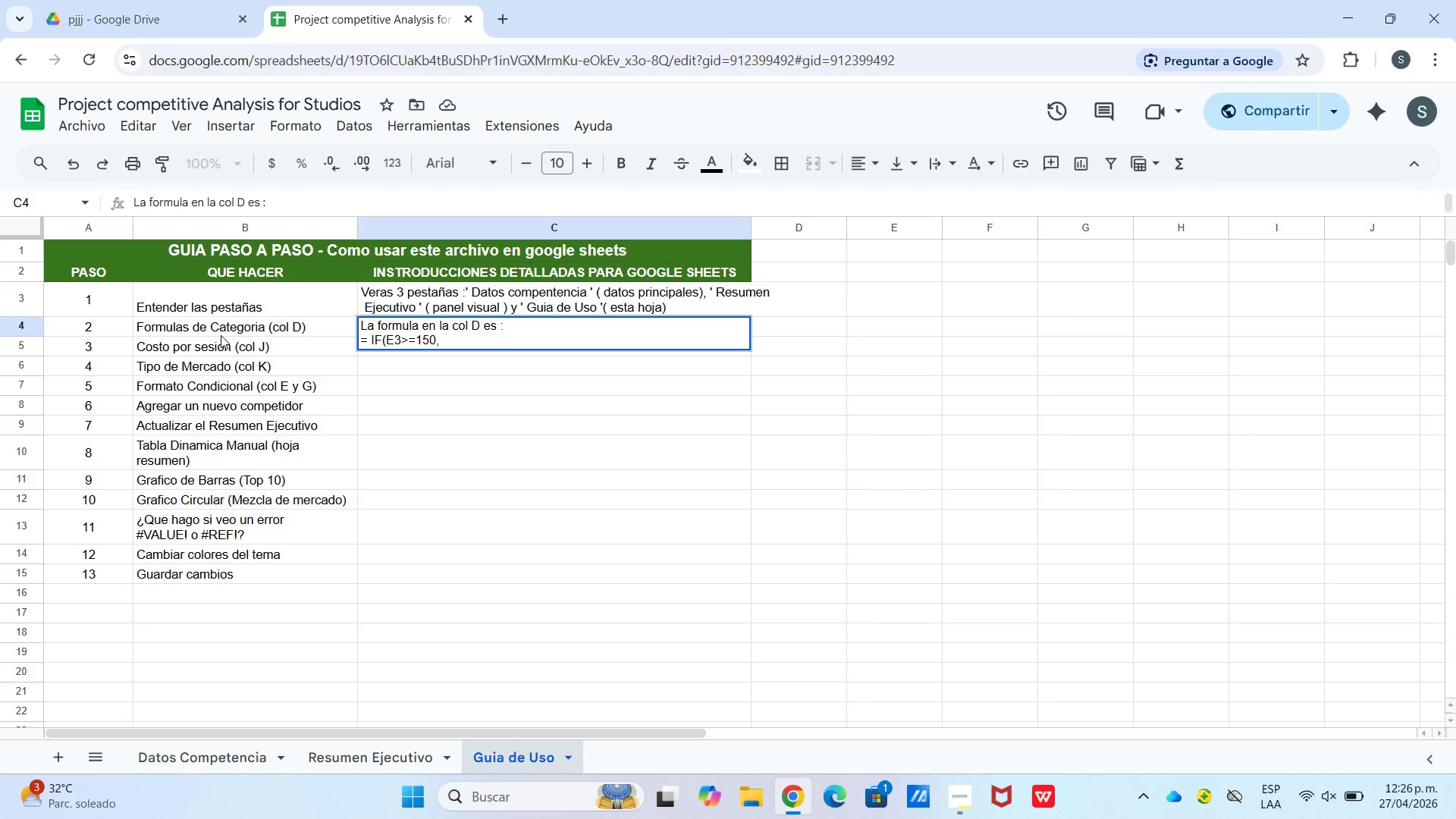 
key(Shift+2)
 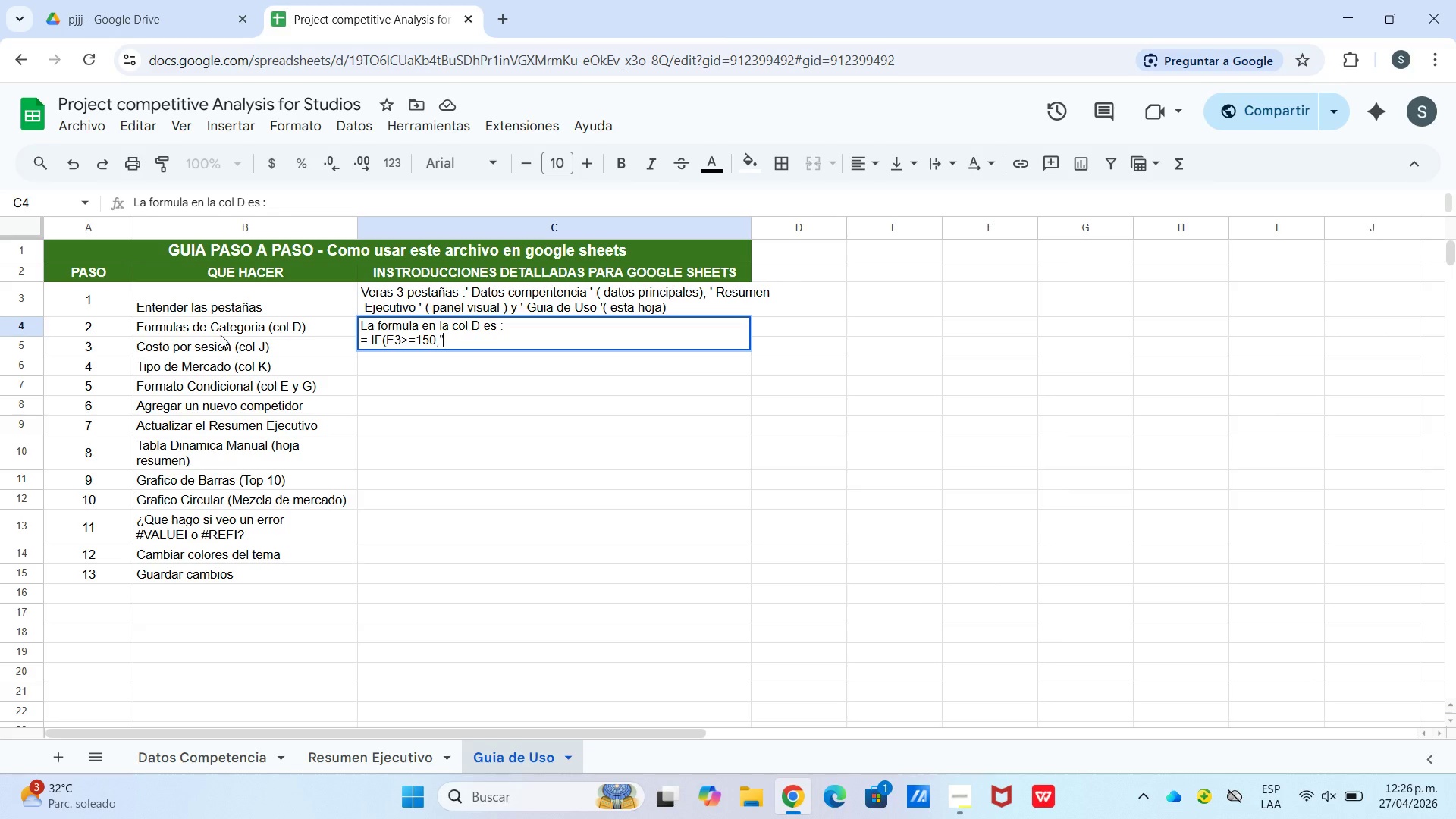 
type(Premiun)
 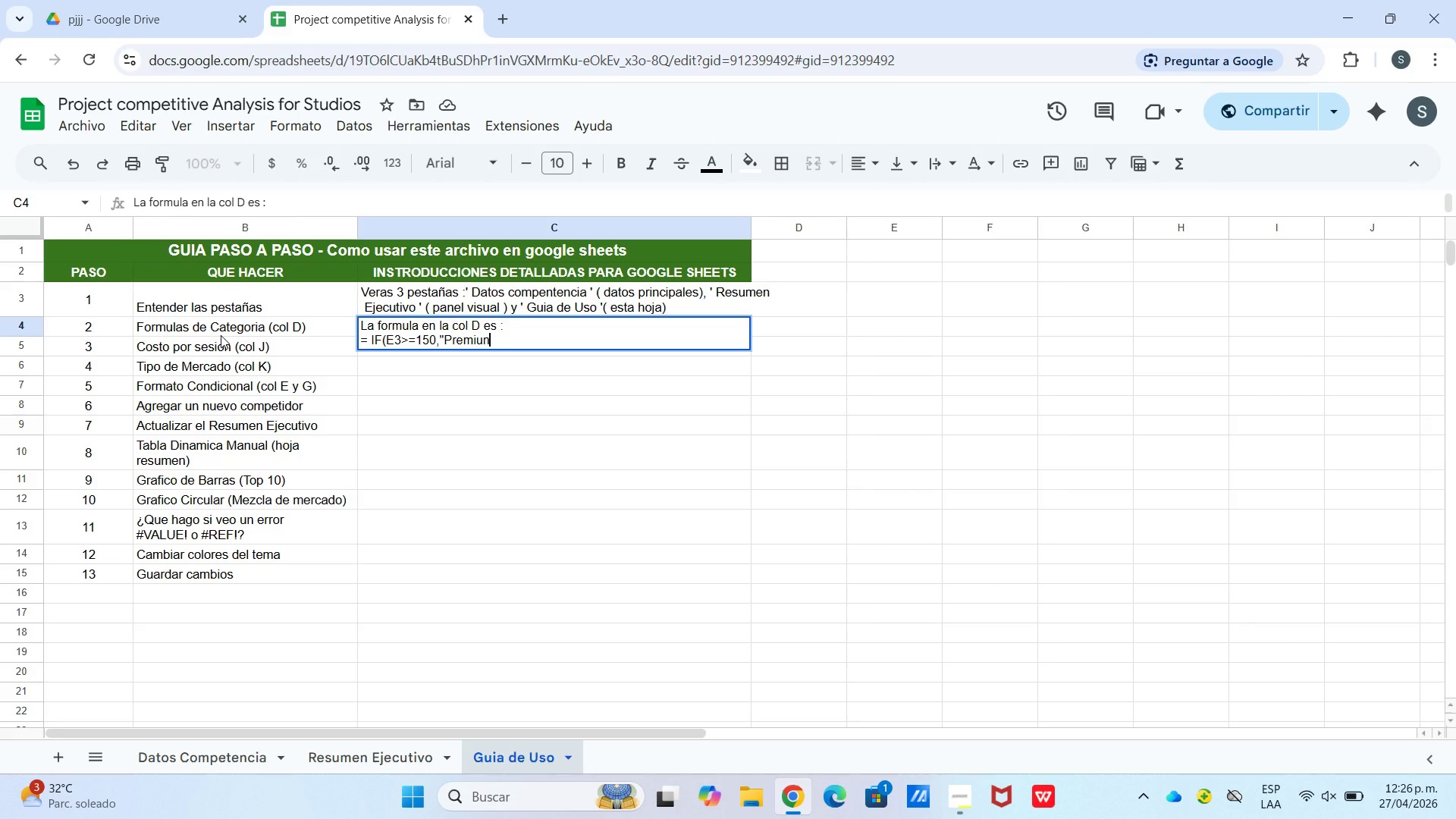 
type(@, IF *)
 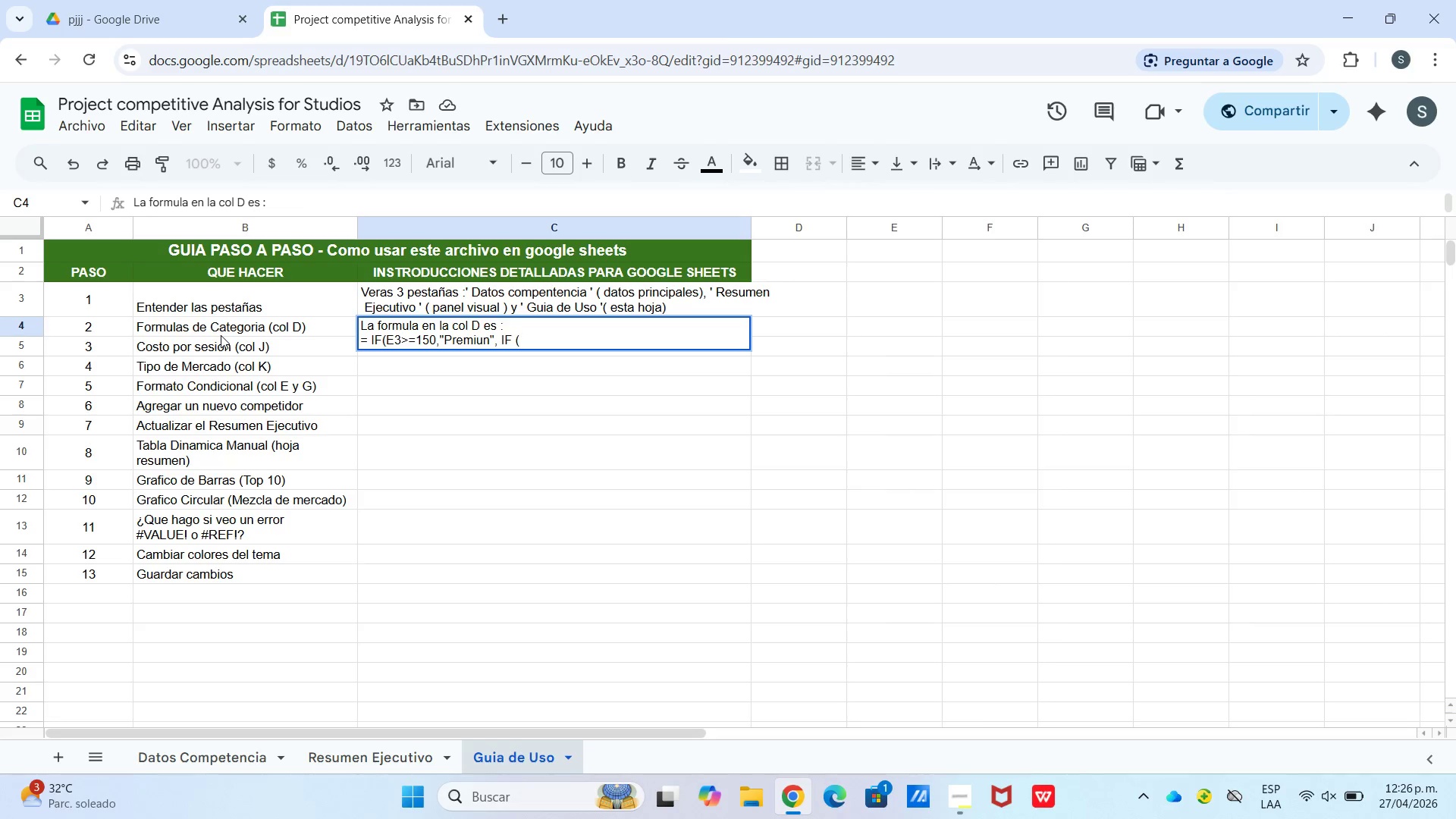 
key(Backspace)
type(E3)
 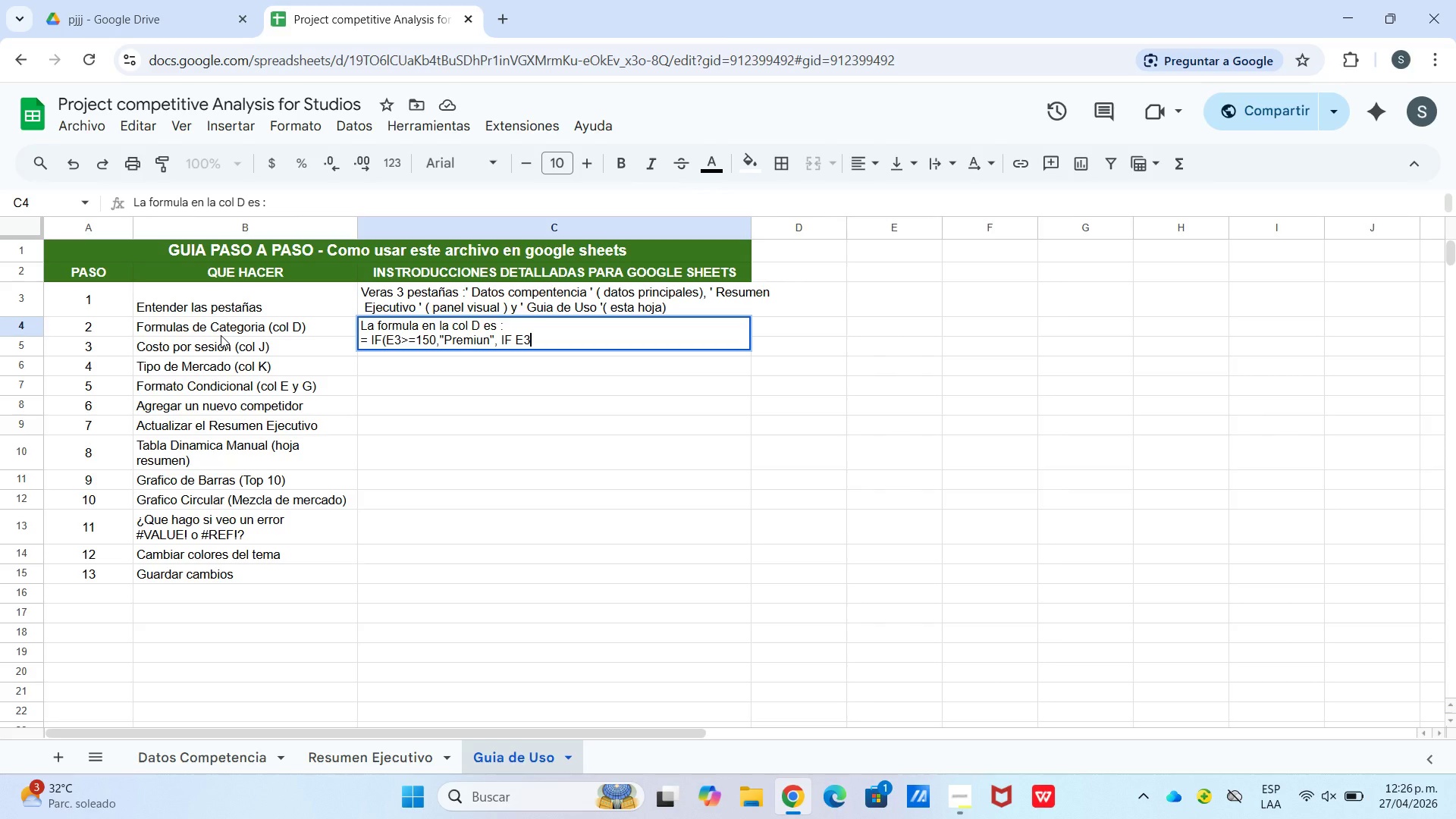 
key(Shift+Break)
 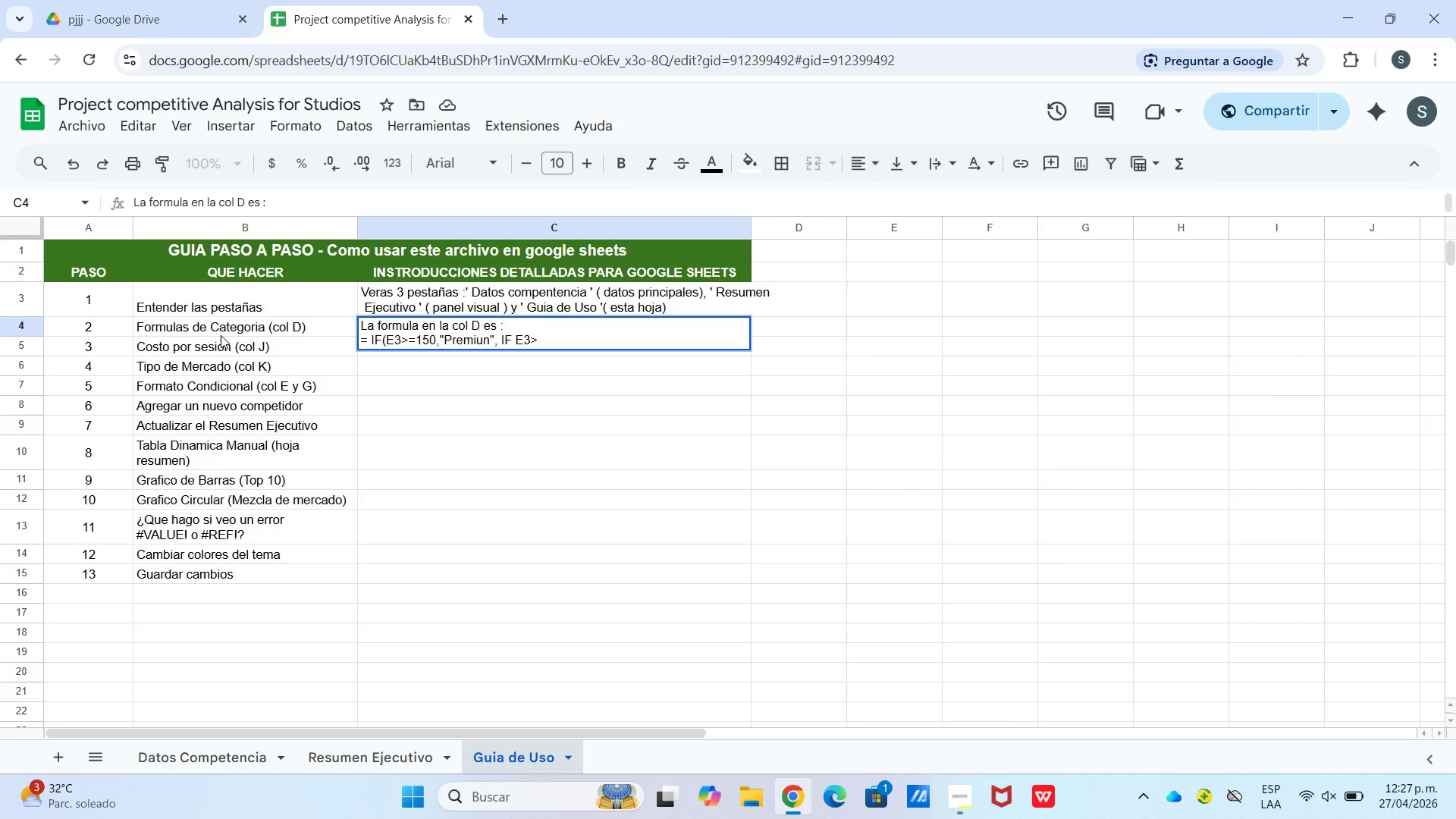 
wait(5.47)
 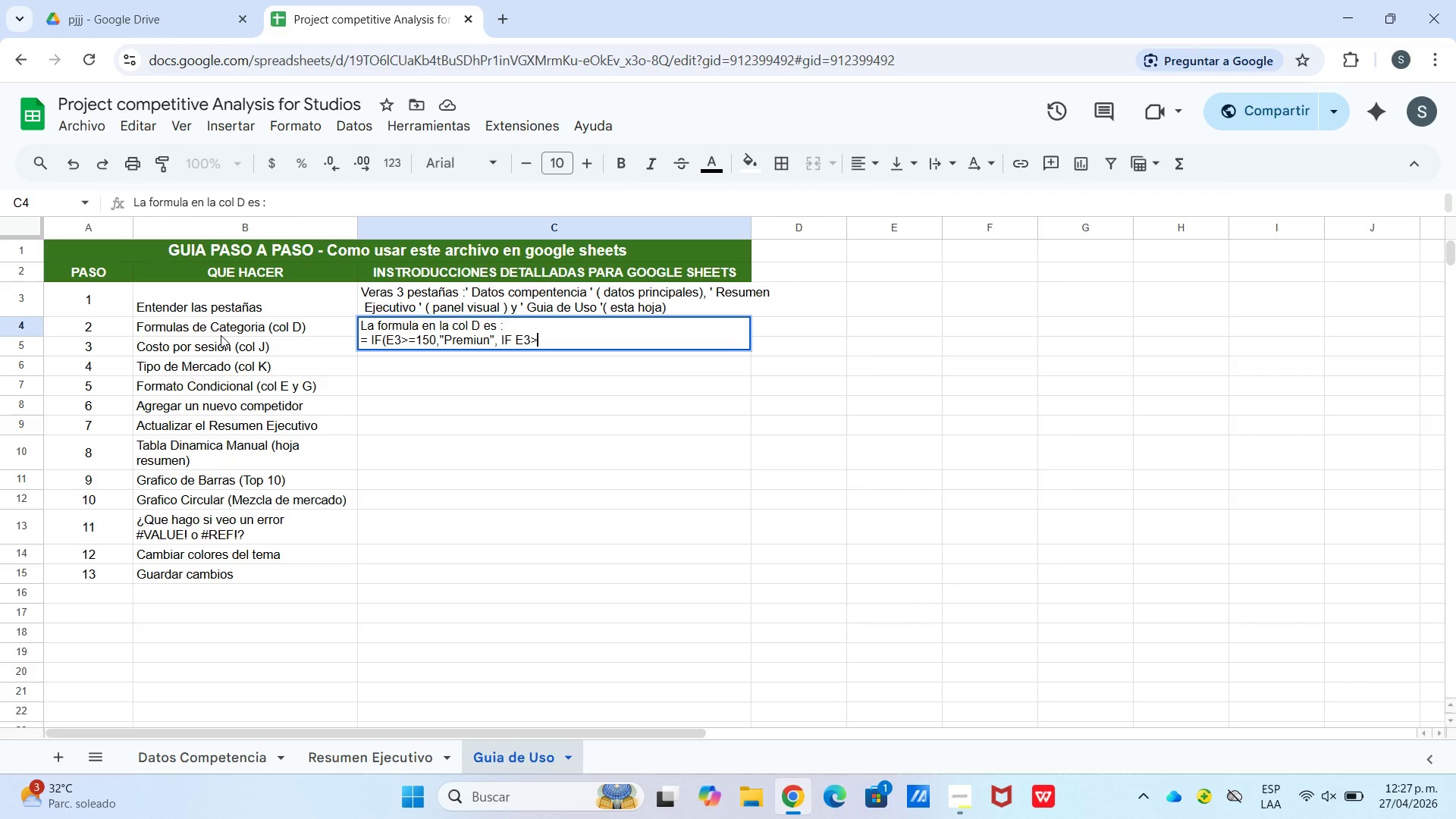 
key(Shift+0)
 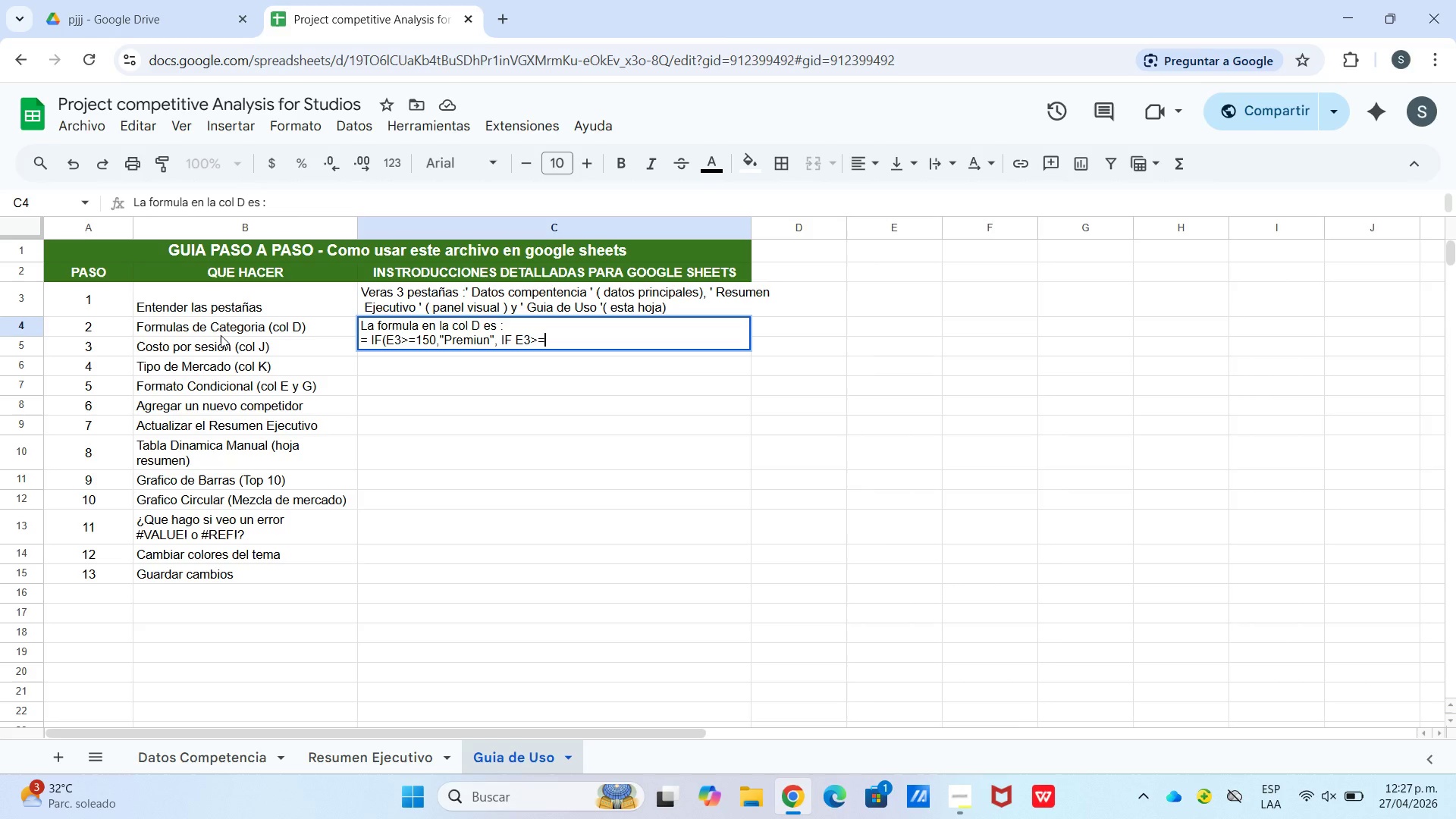 
type(10)
 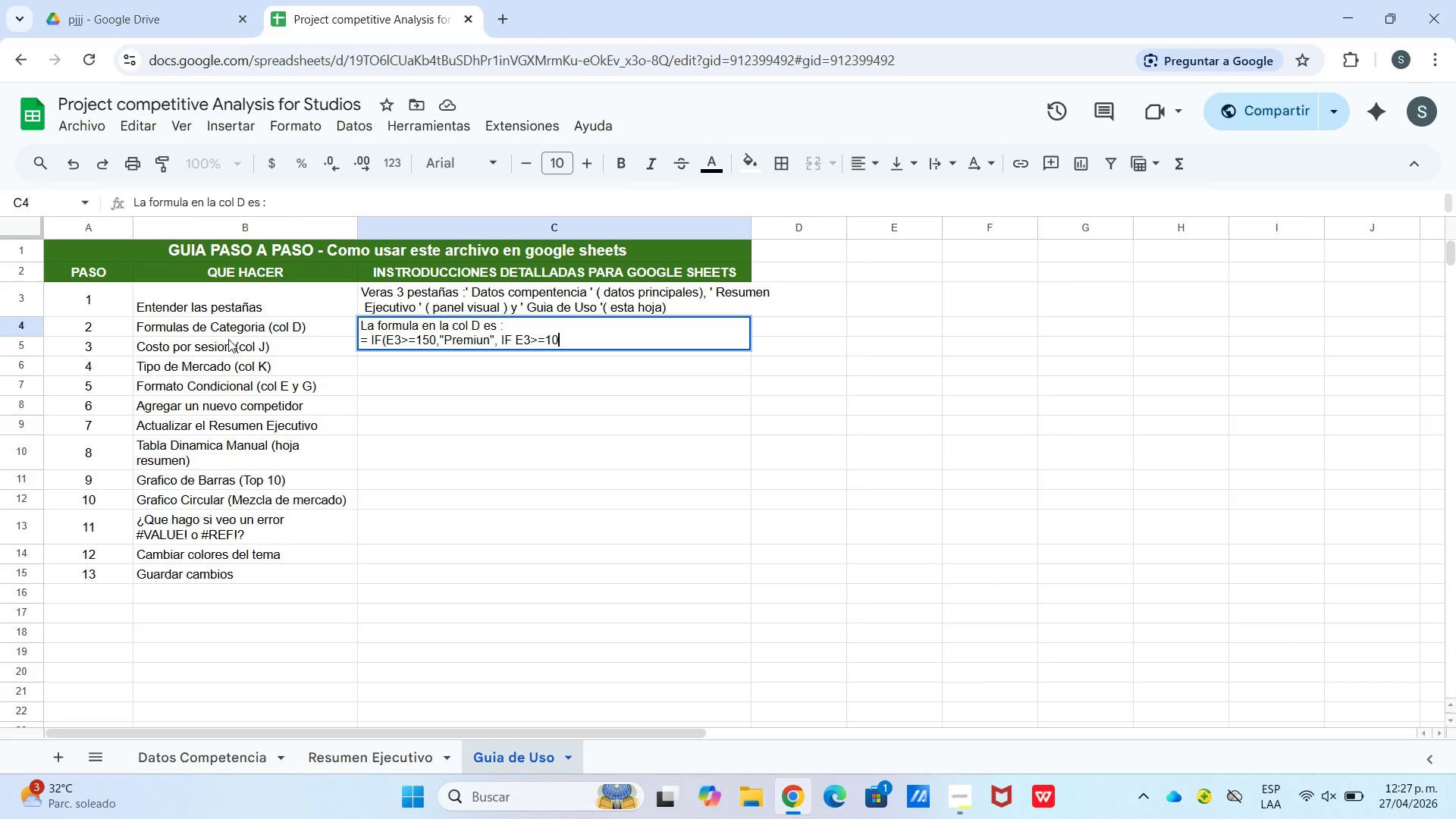 
key(0)
 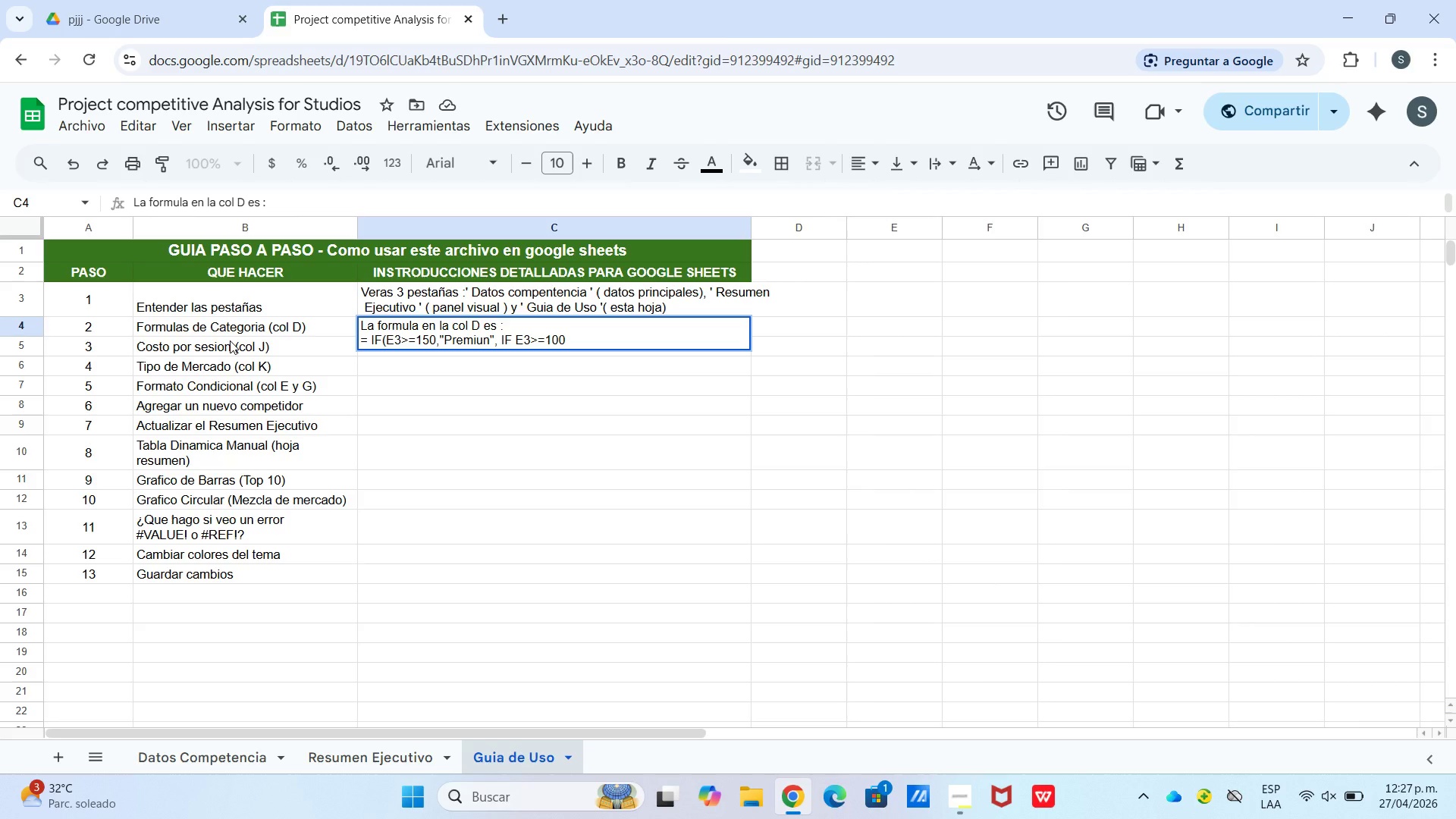 
key(Comma)
 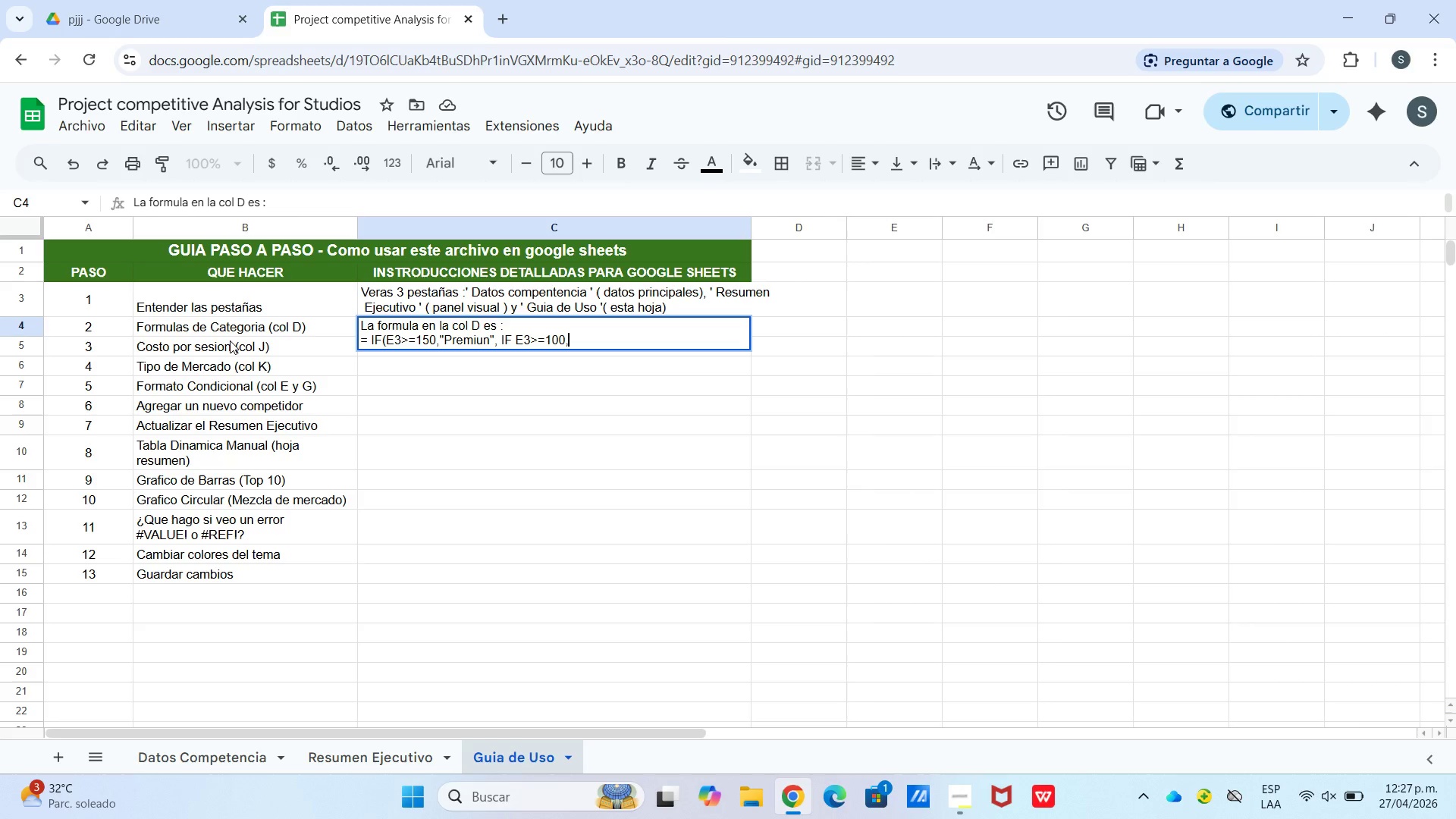 
key(Shift+ShiftLeft)
 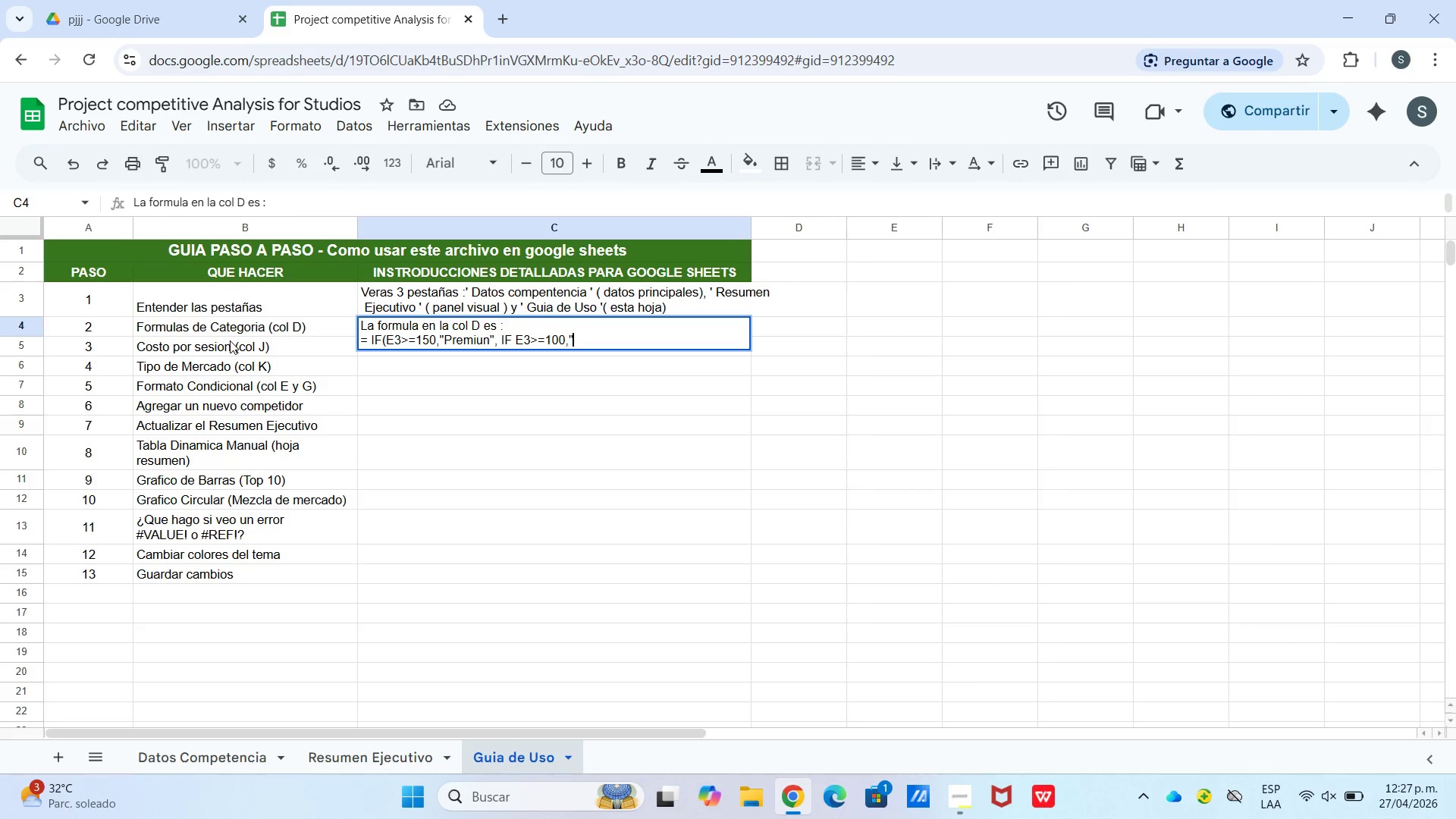 
key(Shift+2)
 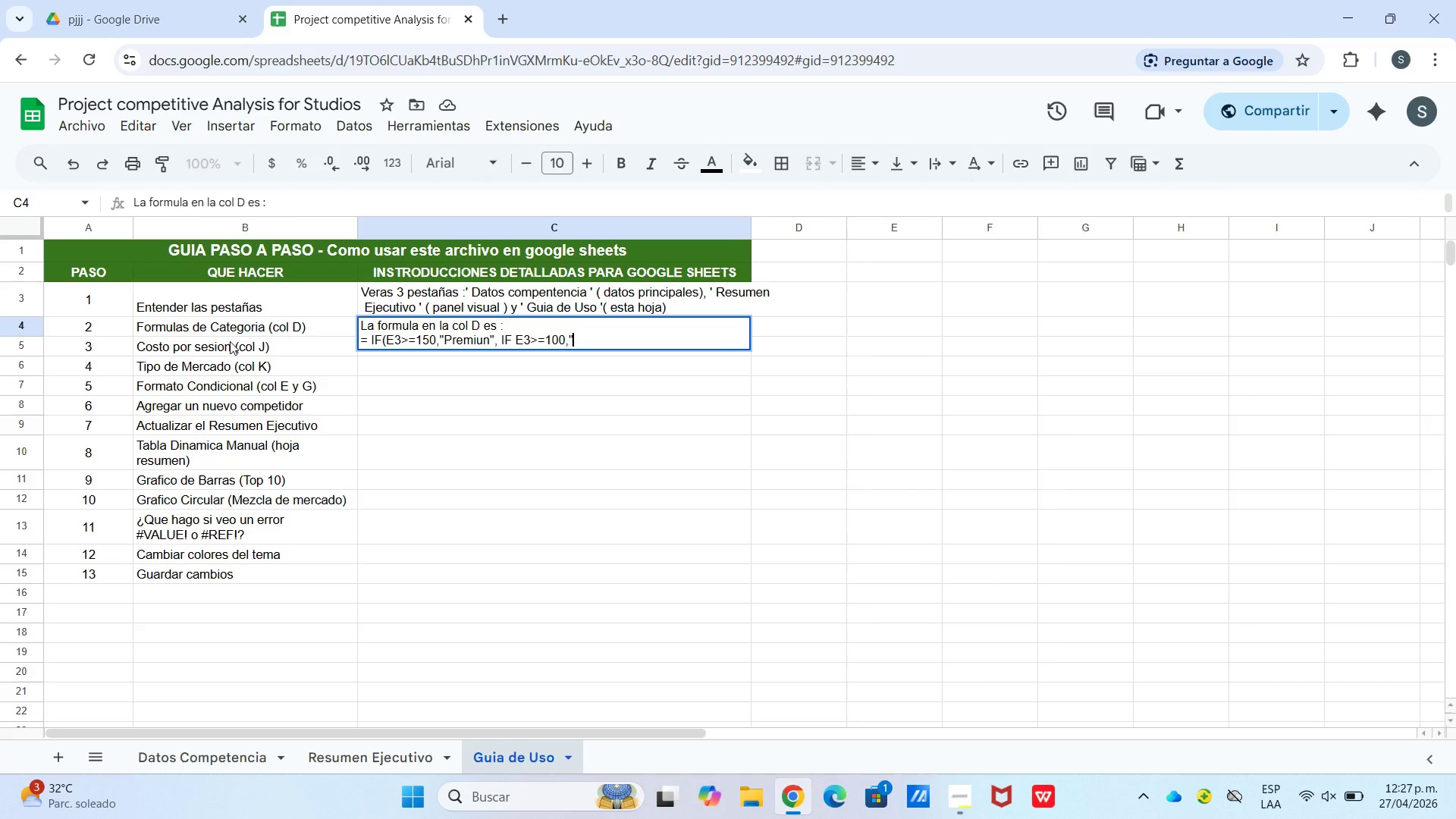 
type(Gma)
key(Backspace)
key(Backspace)
type(ama Media )
 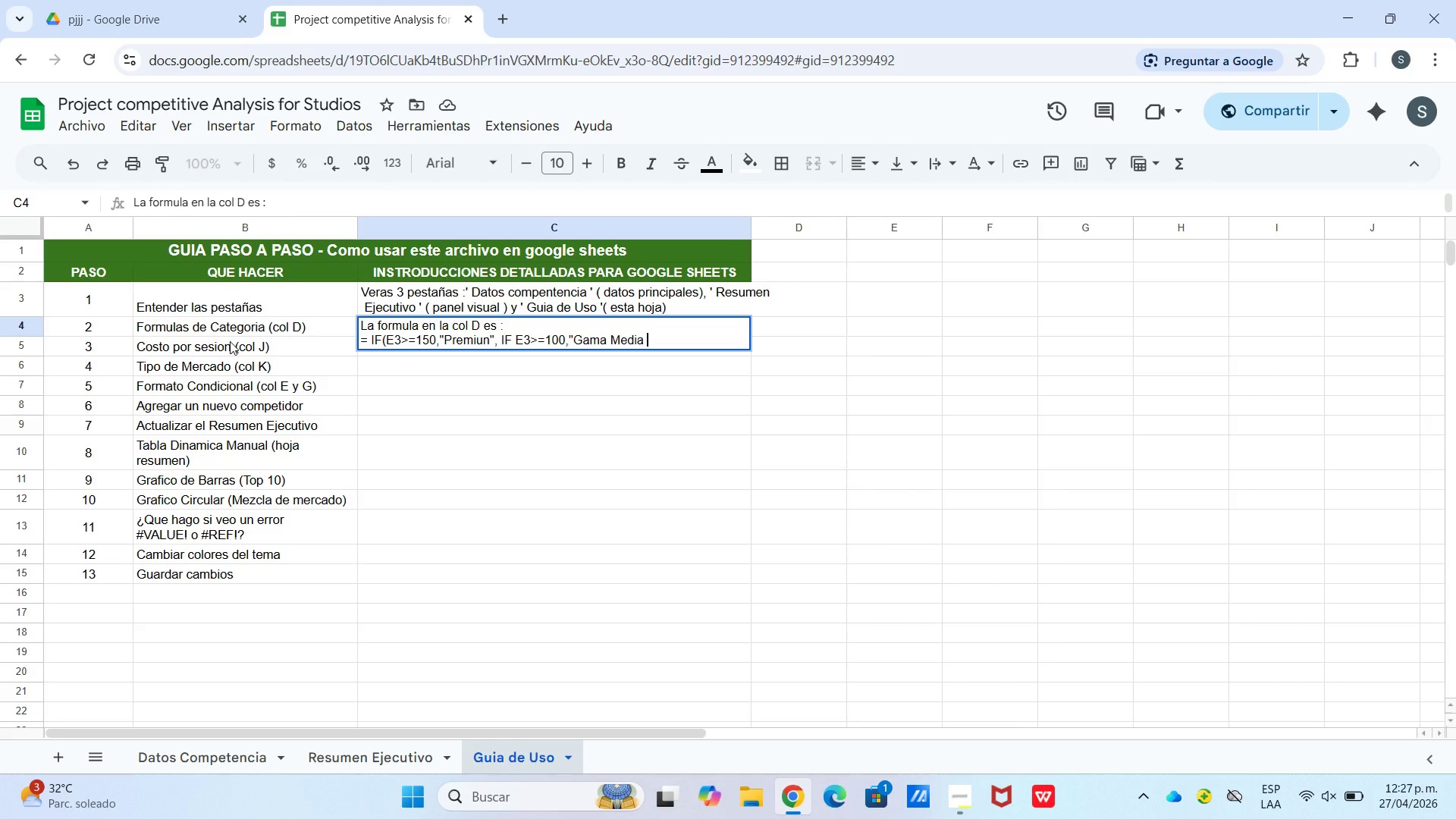 
key(Shift+2)
 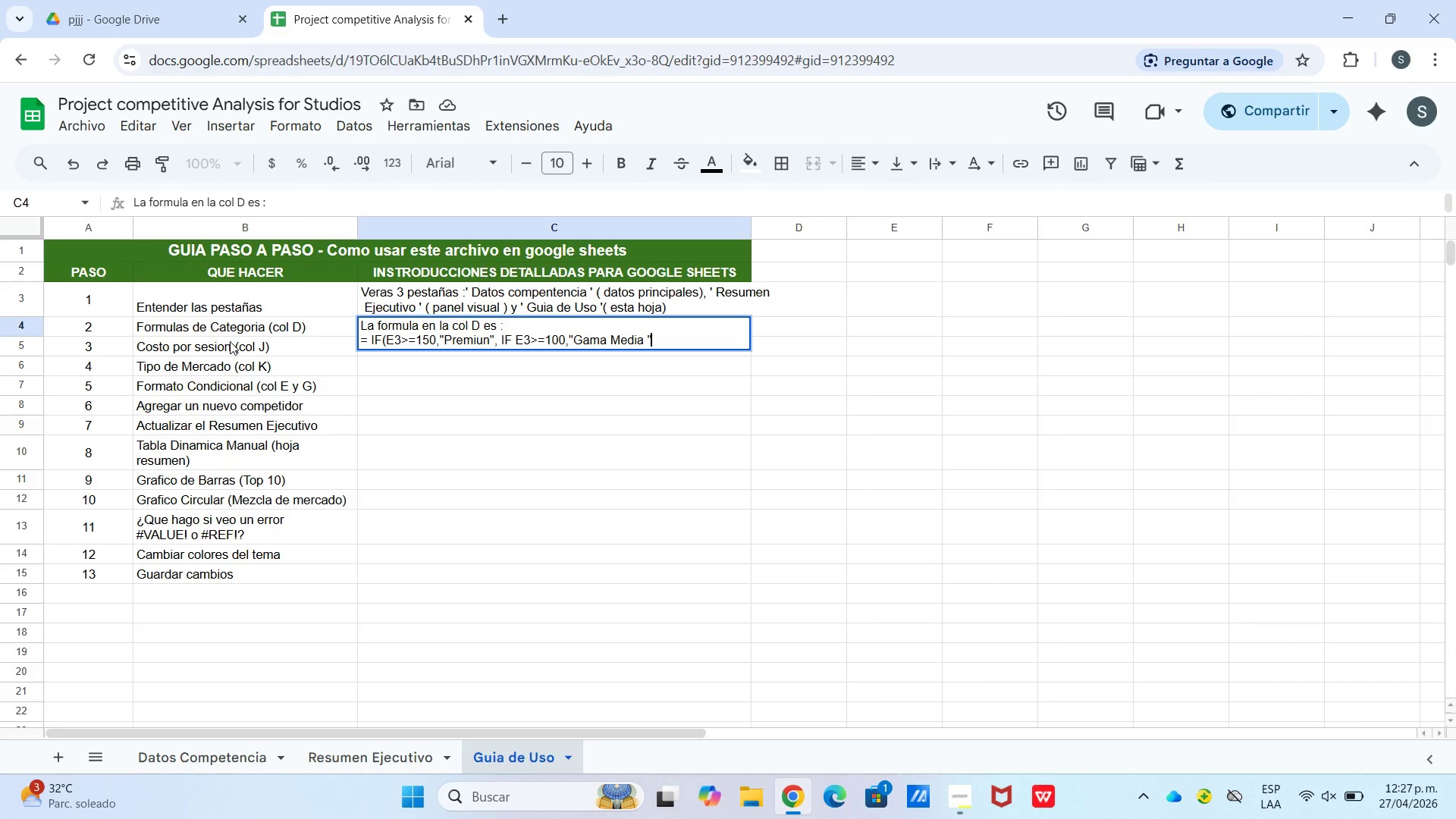 
key(Comma)
 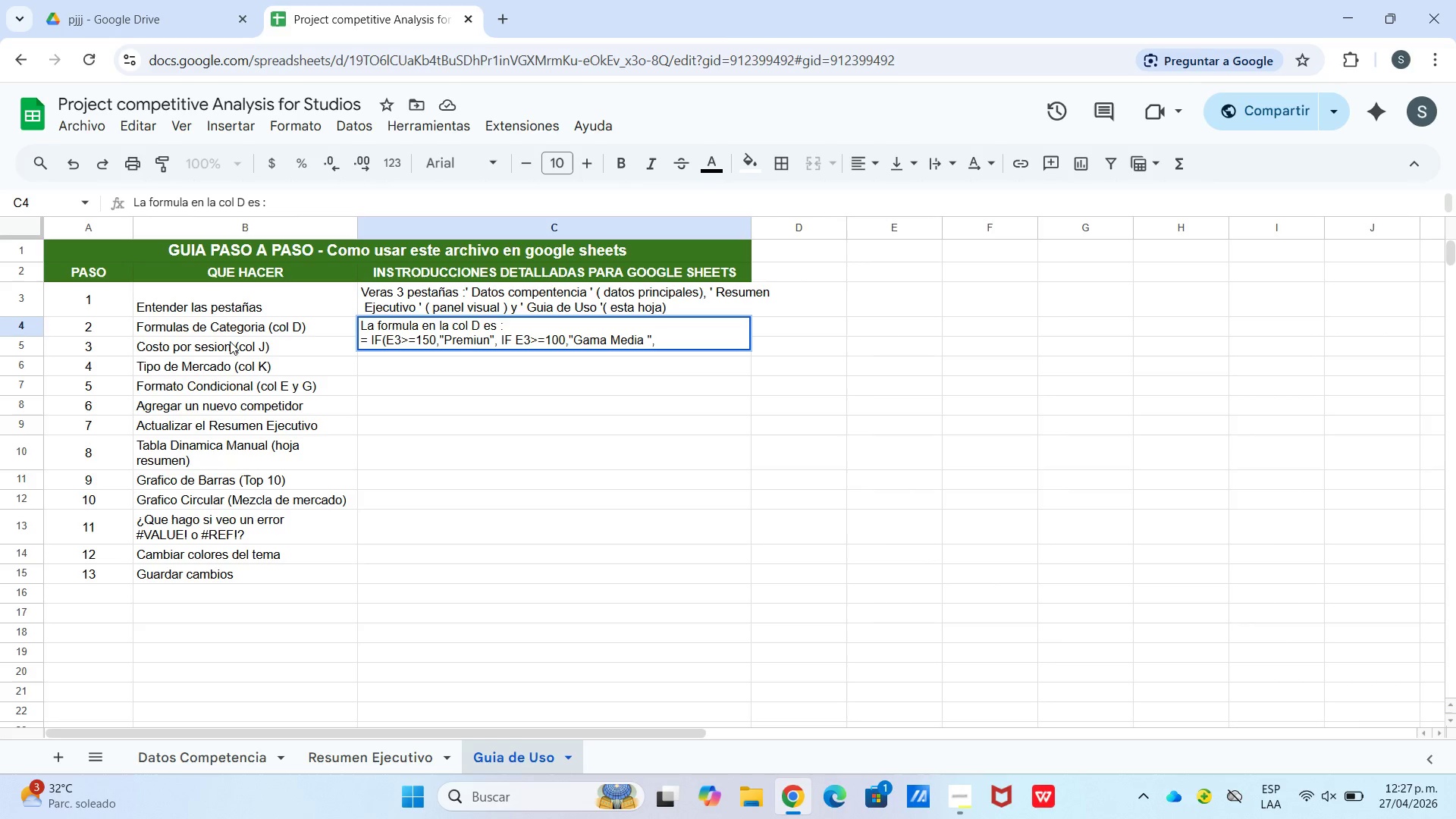 
key(Shift+ShiftLeft)
 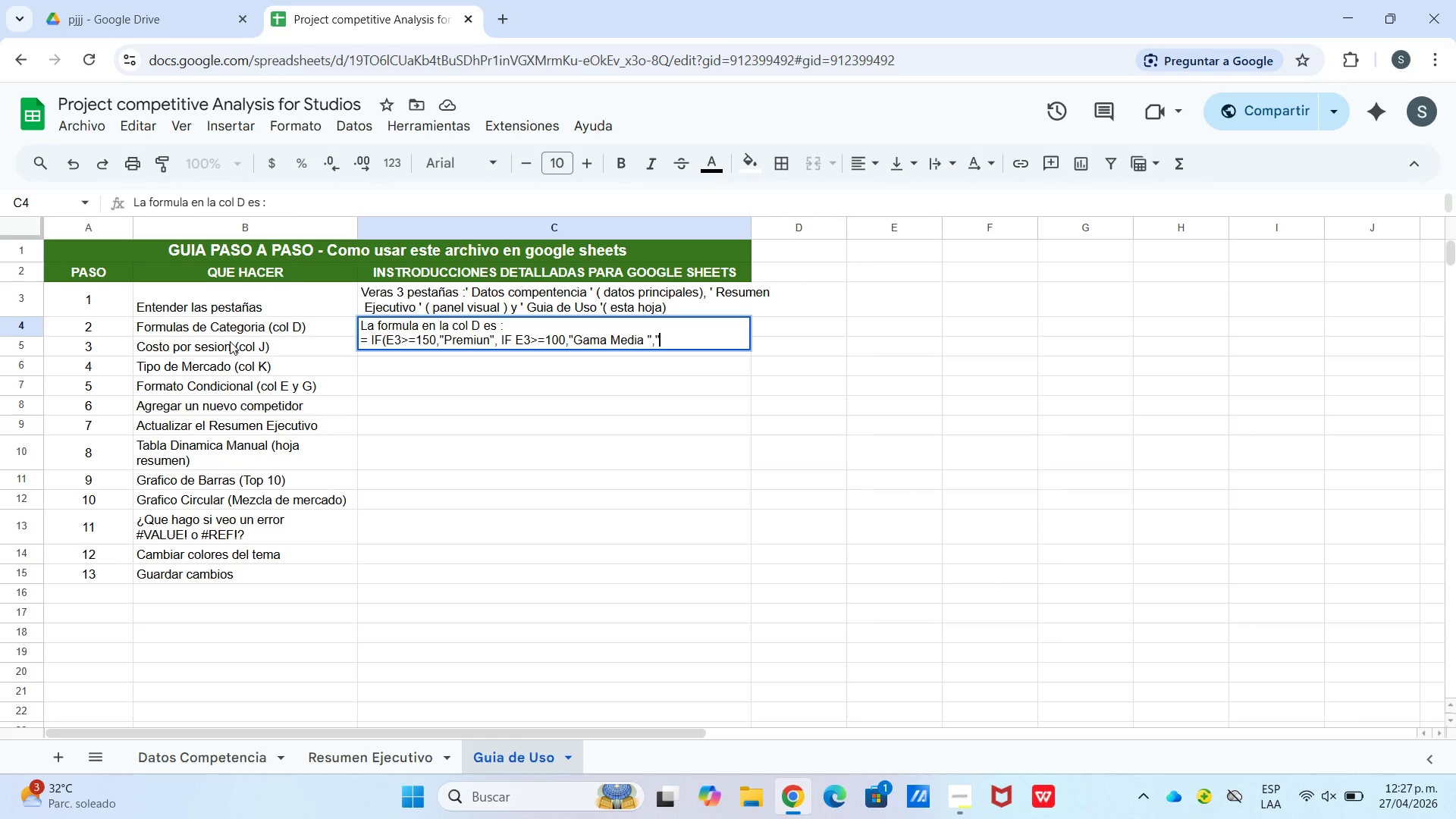 
key(Shift+2)
 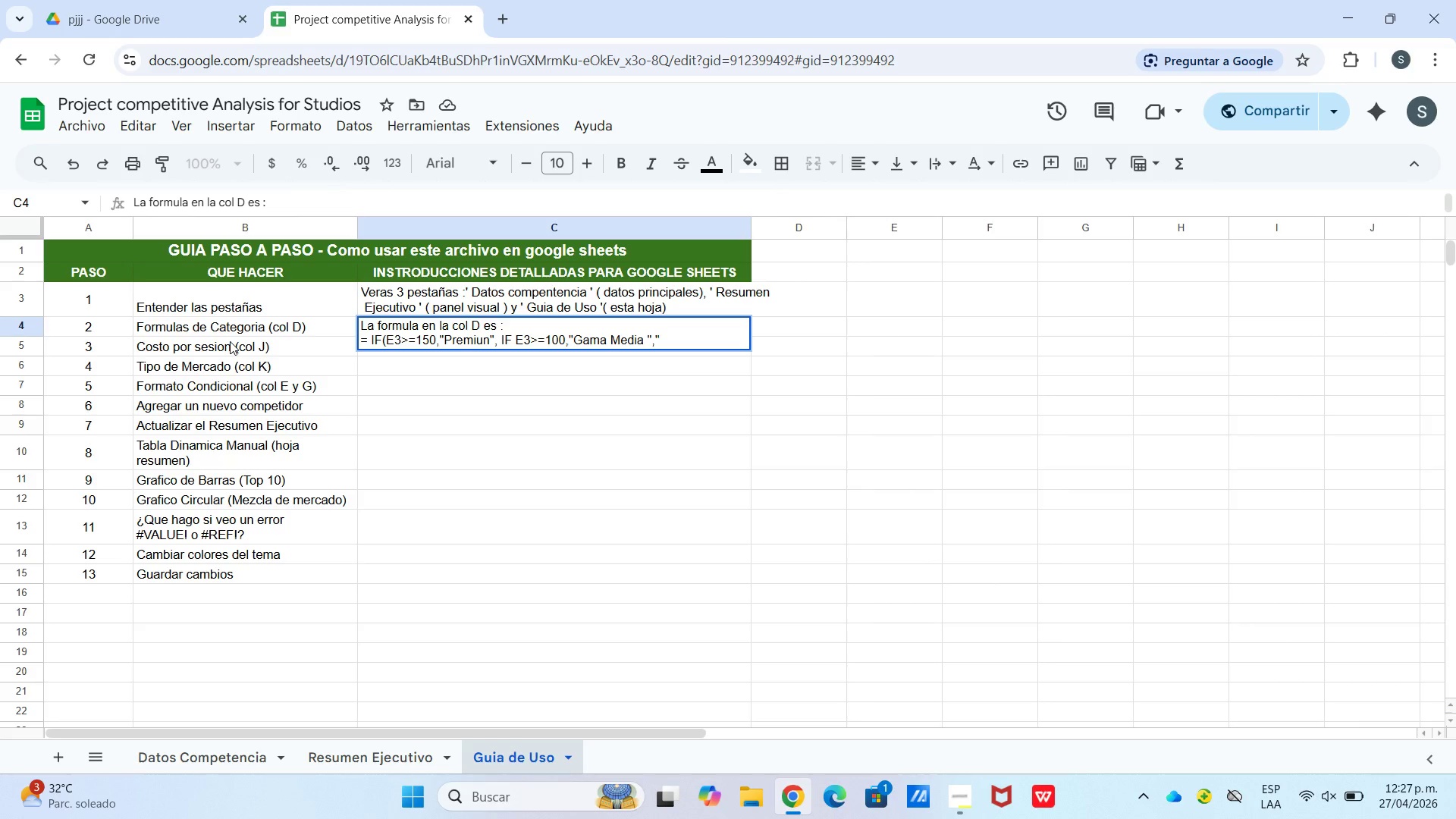 
type(Economico@)
 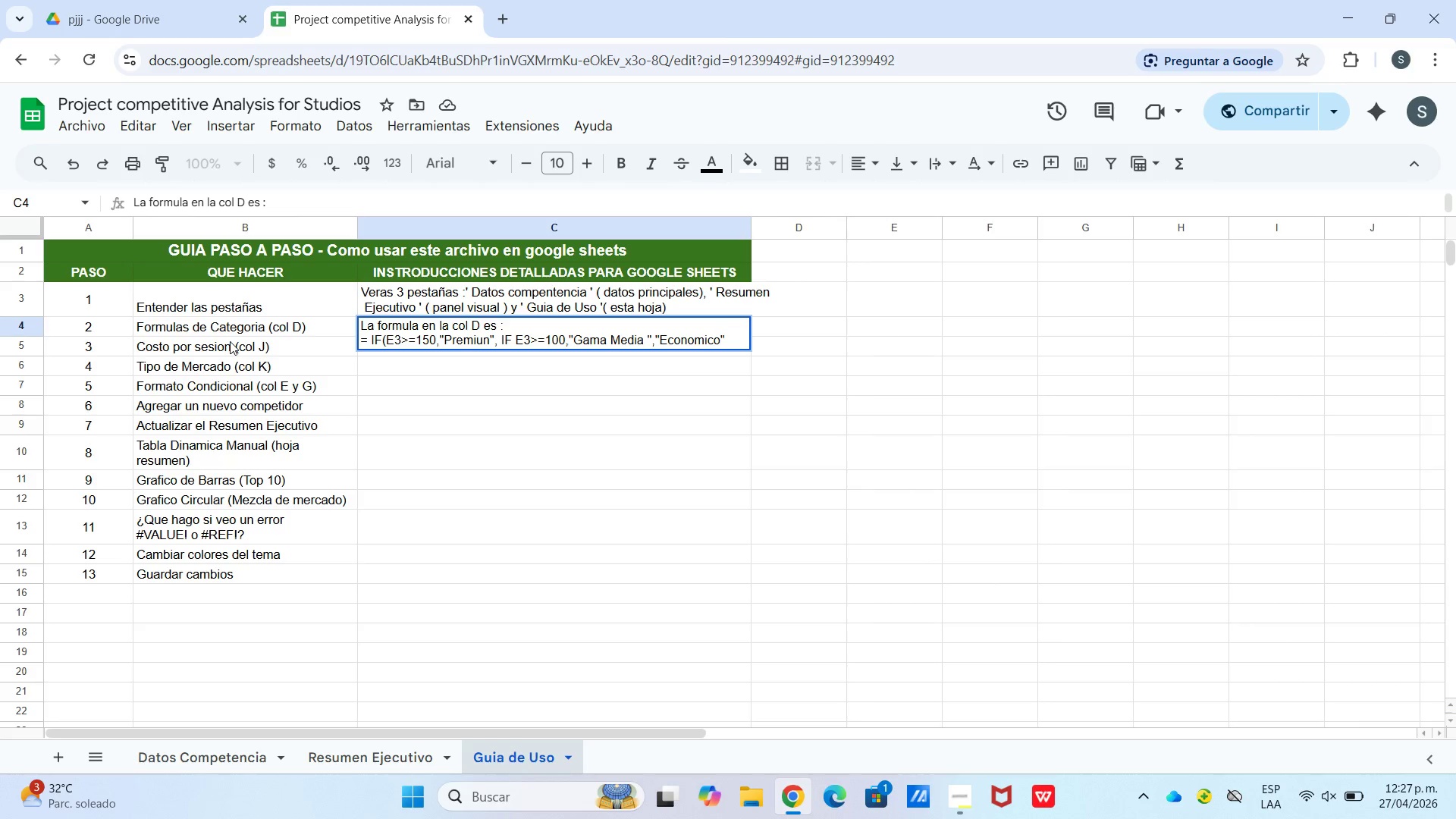 
type((( )
 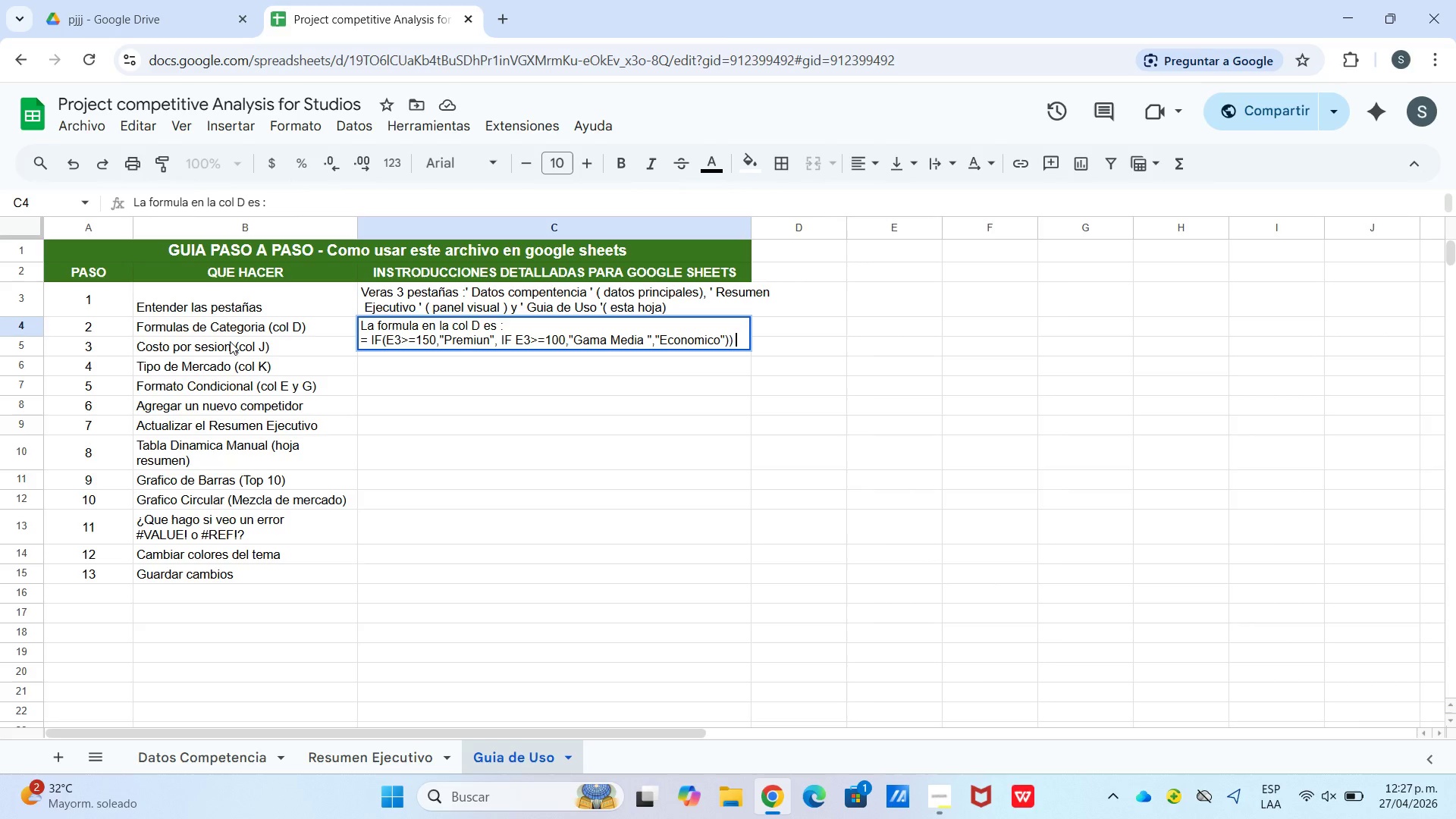 
key(Enter)
 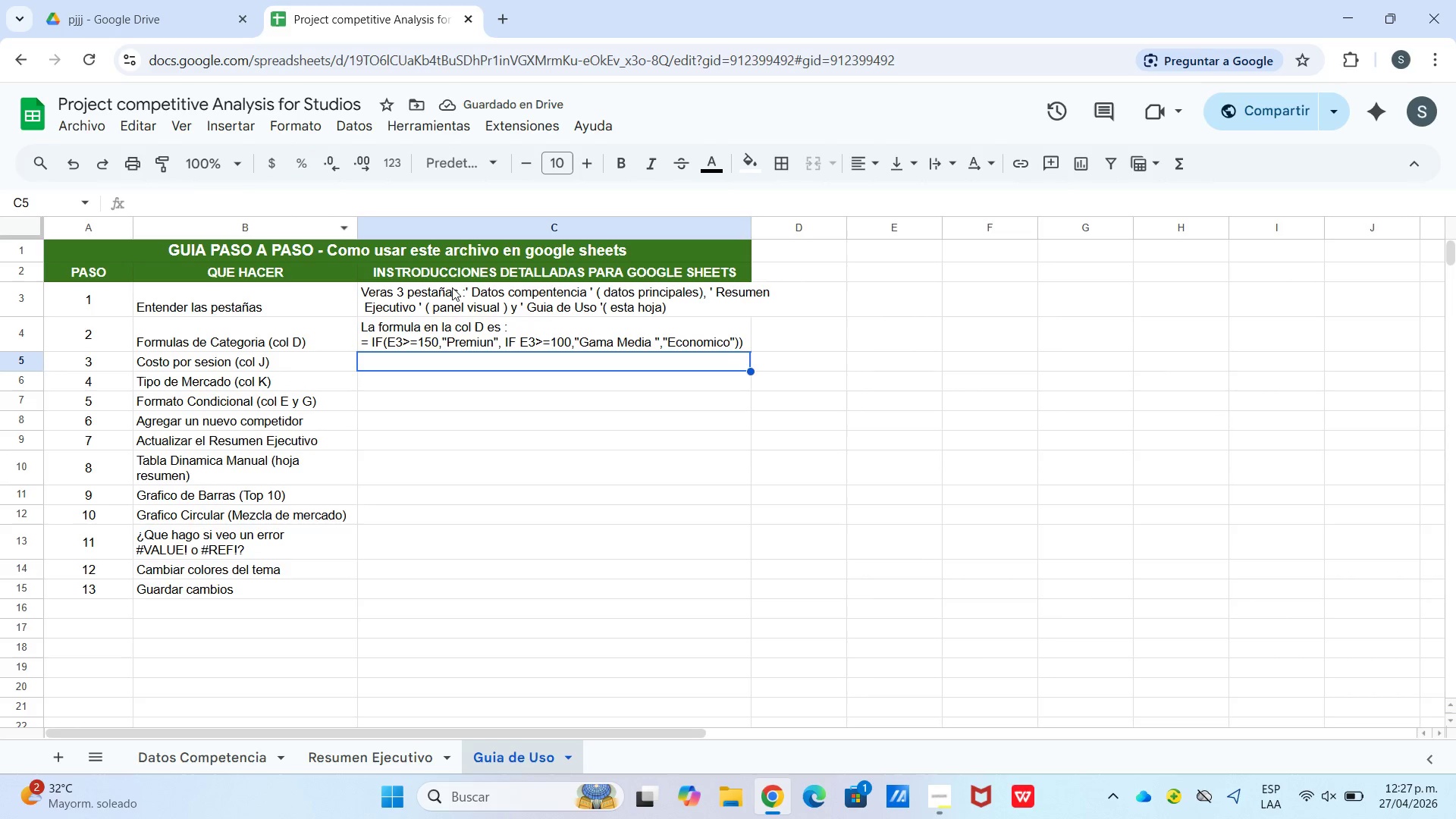 
wait(5.38)
 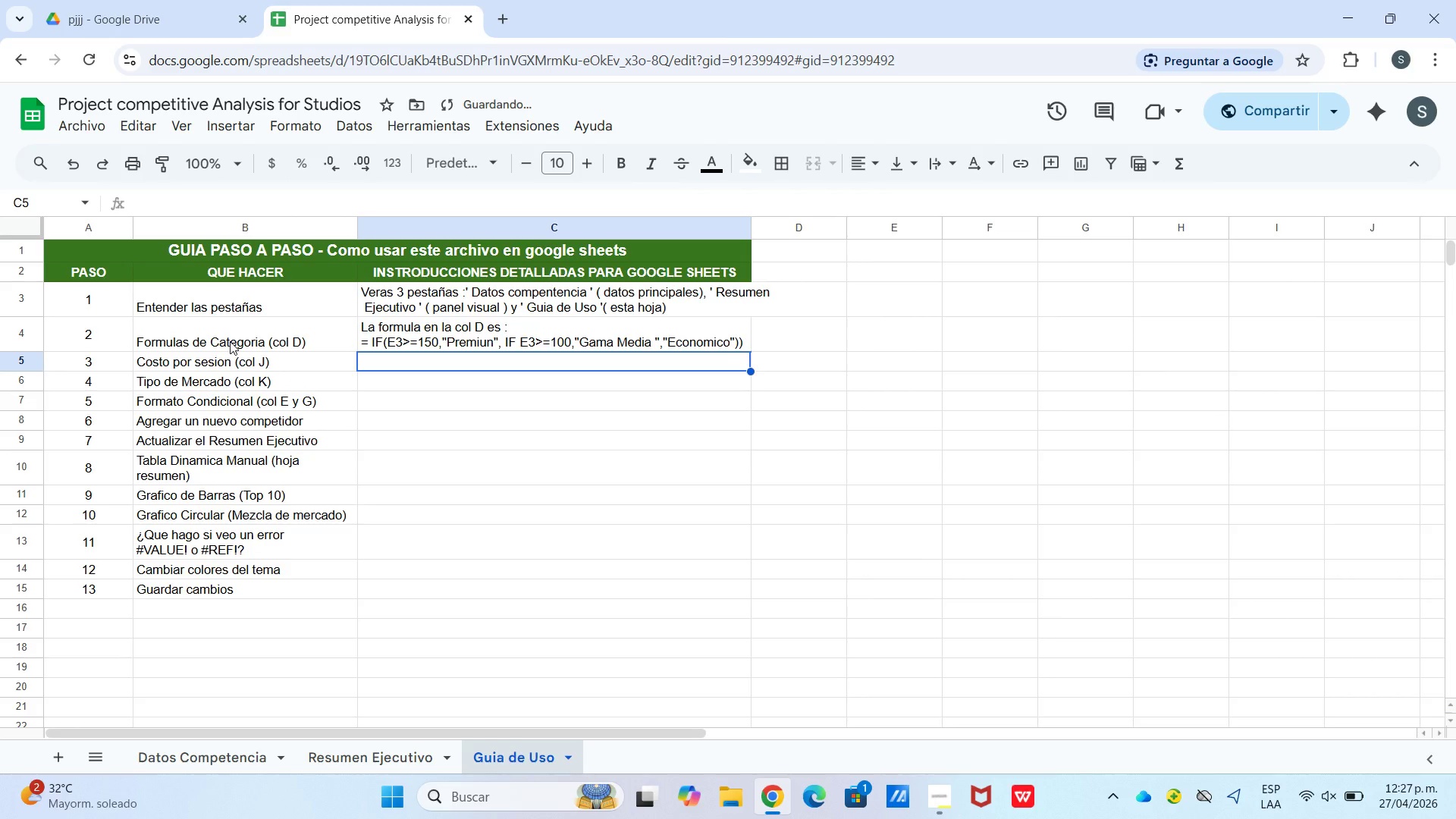 
left_click([505, 347])
 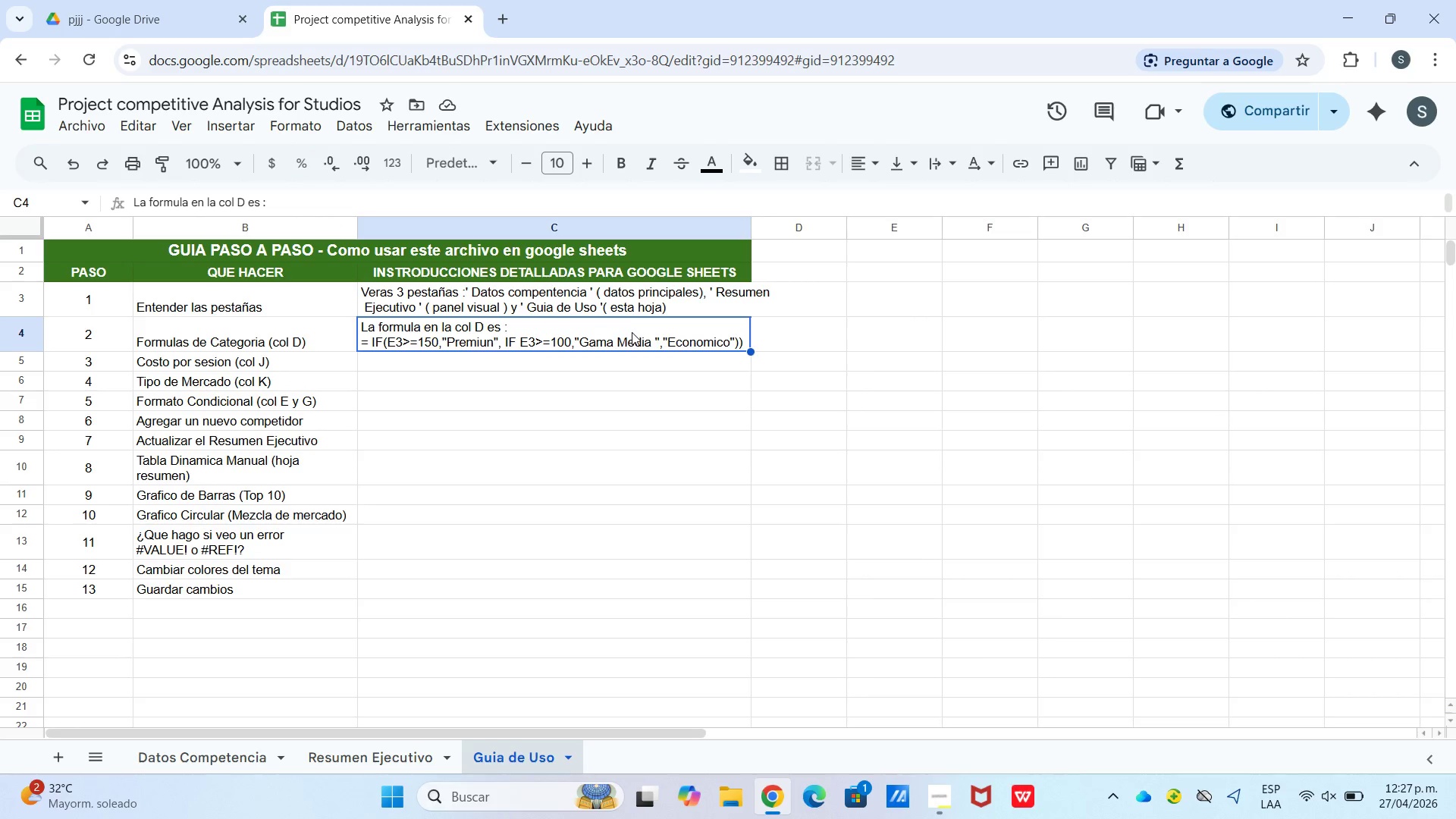 
key(Control+ControlLeft)
 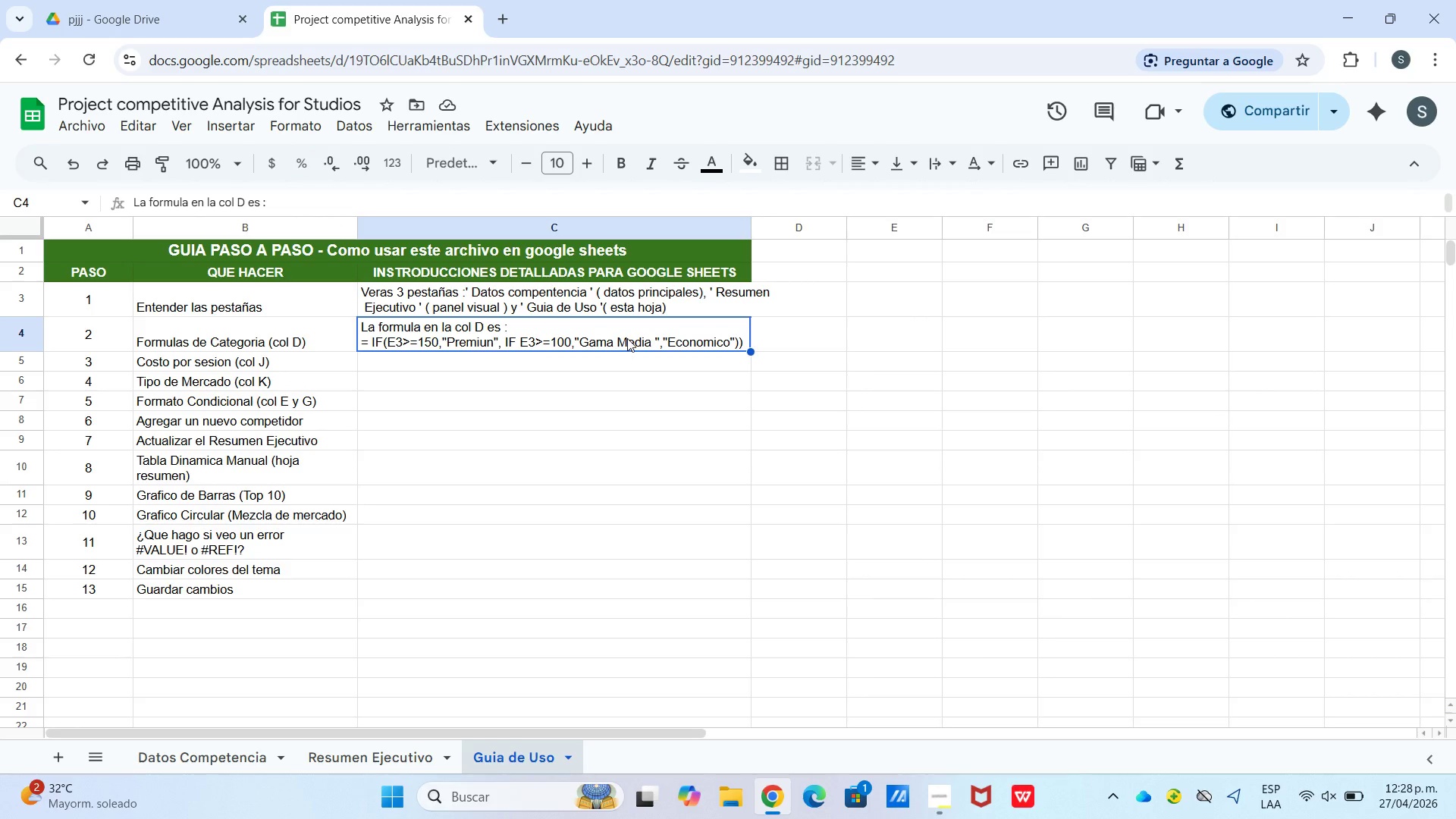 
key(Control+Enter)
 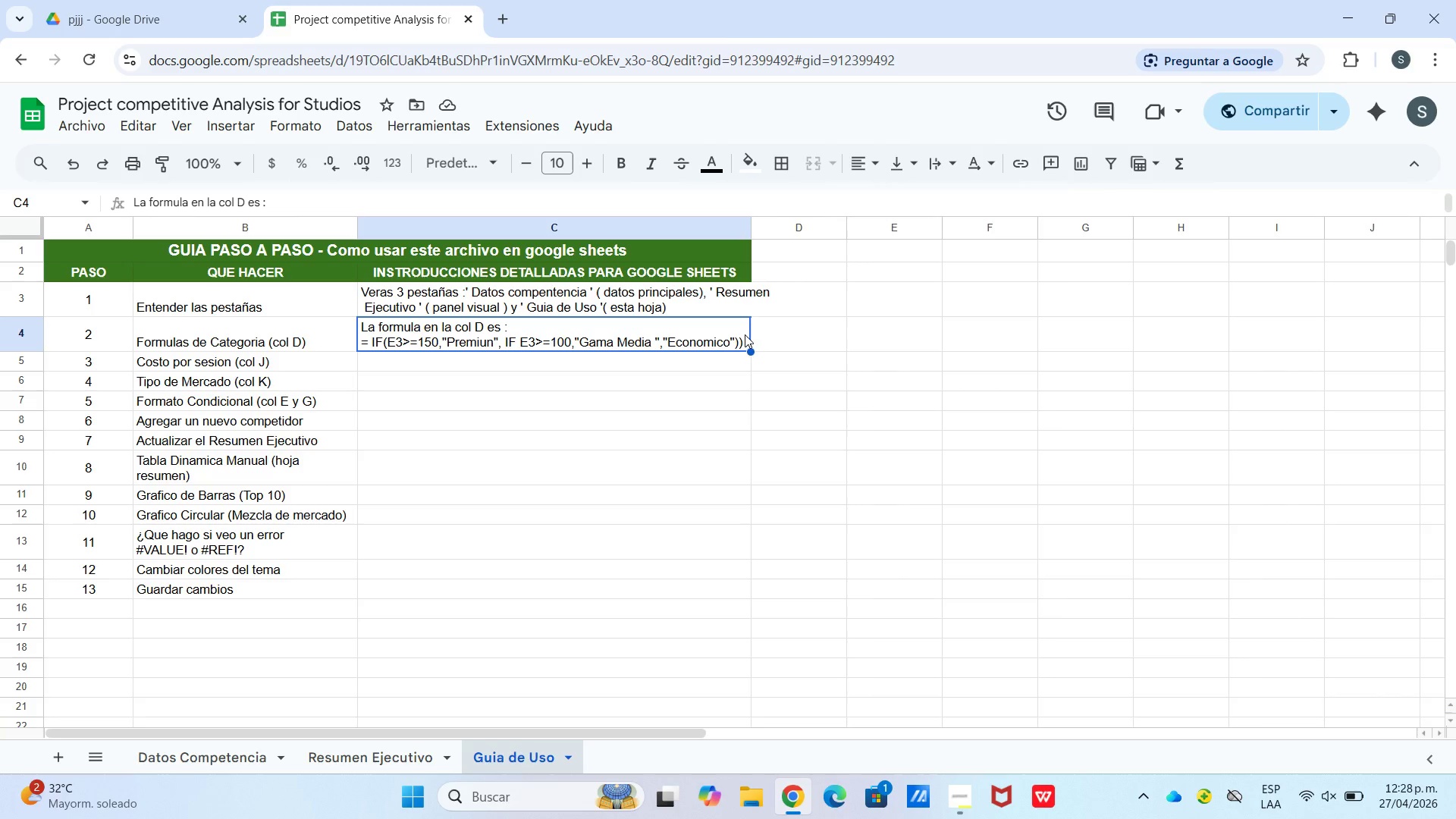 
double_click([736, 336])
 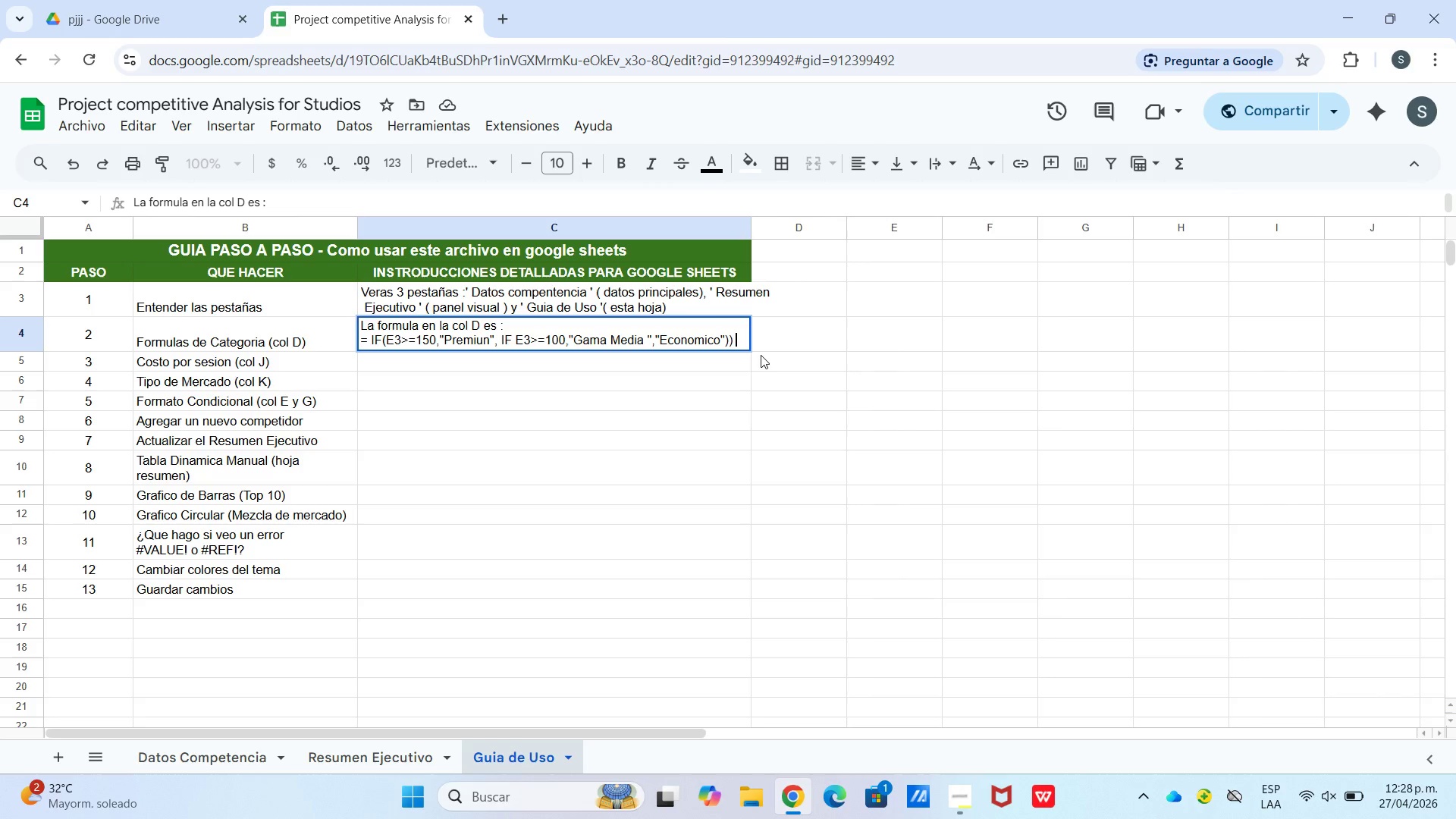 
key(Control+Enter)
 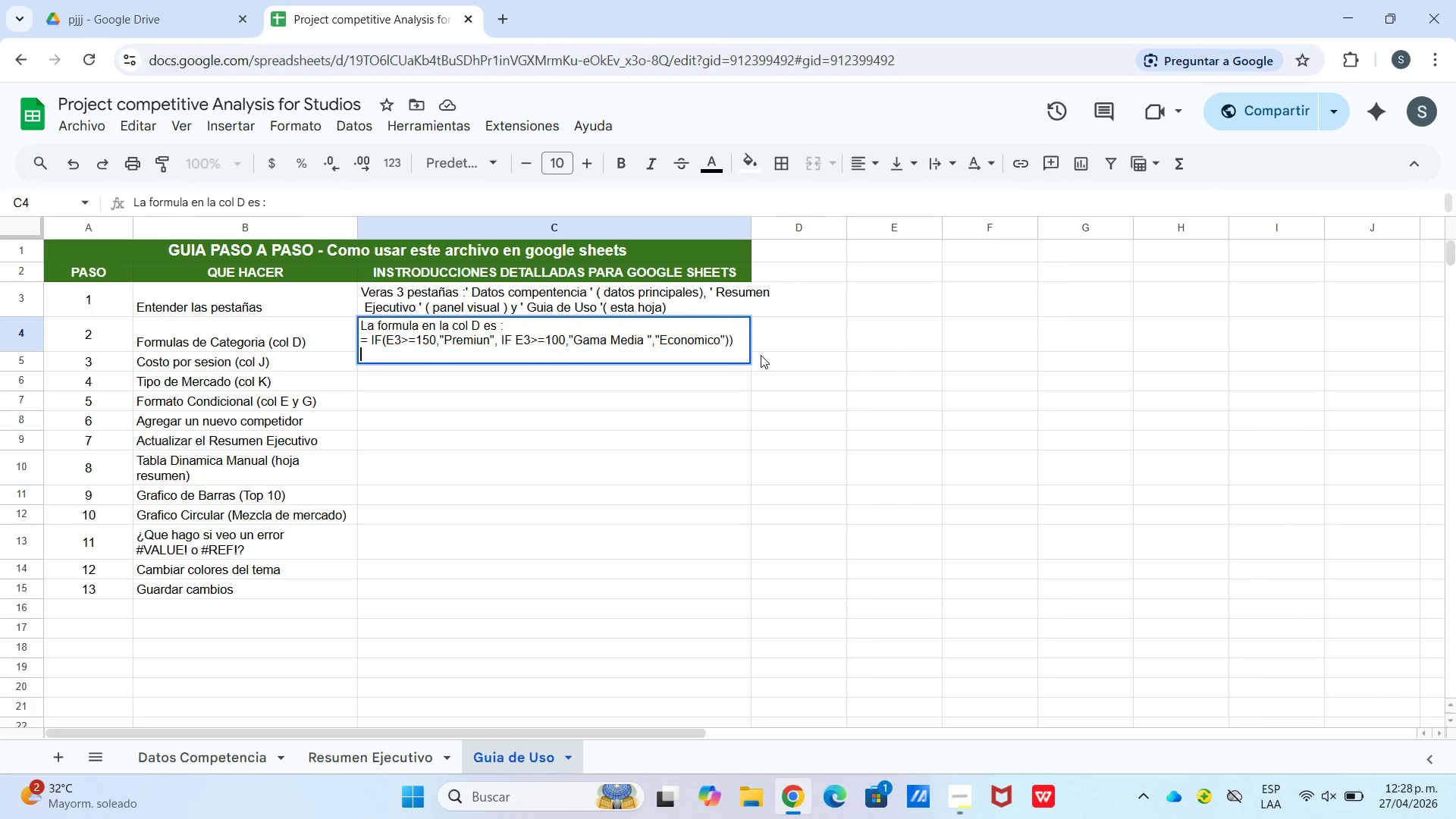 
type(Si el precio menc)
key(Backspace)
type(sual )
 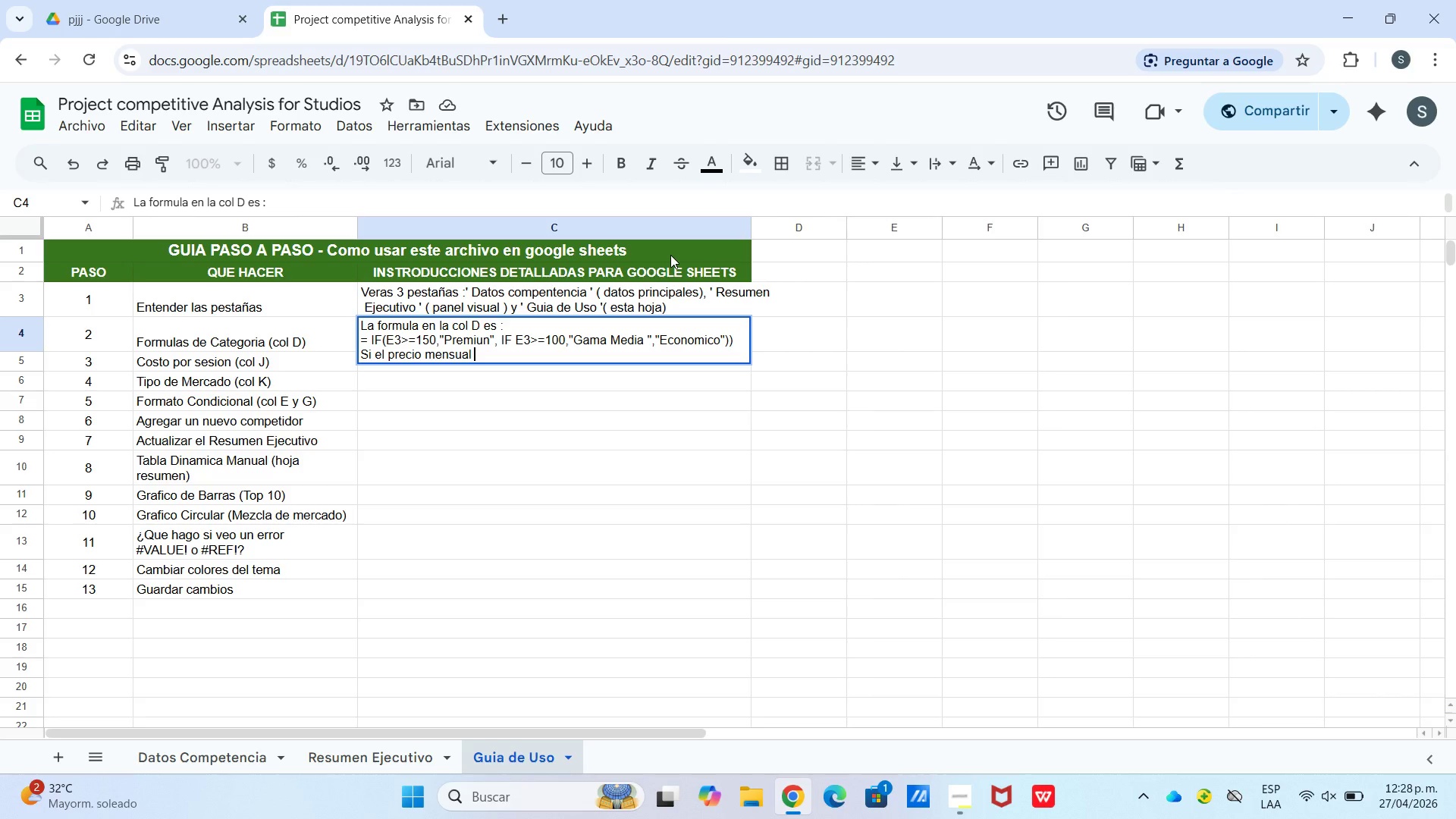 
type(* col e)
key(Backspace)
type(E( es )
 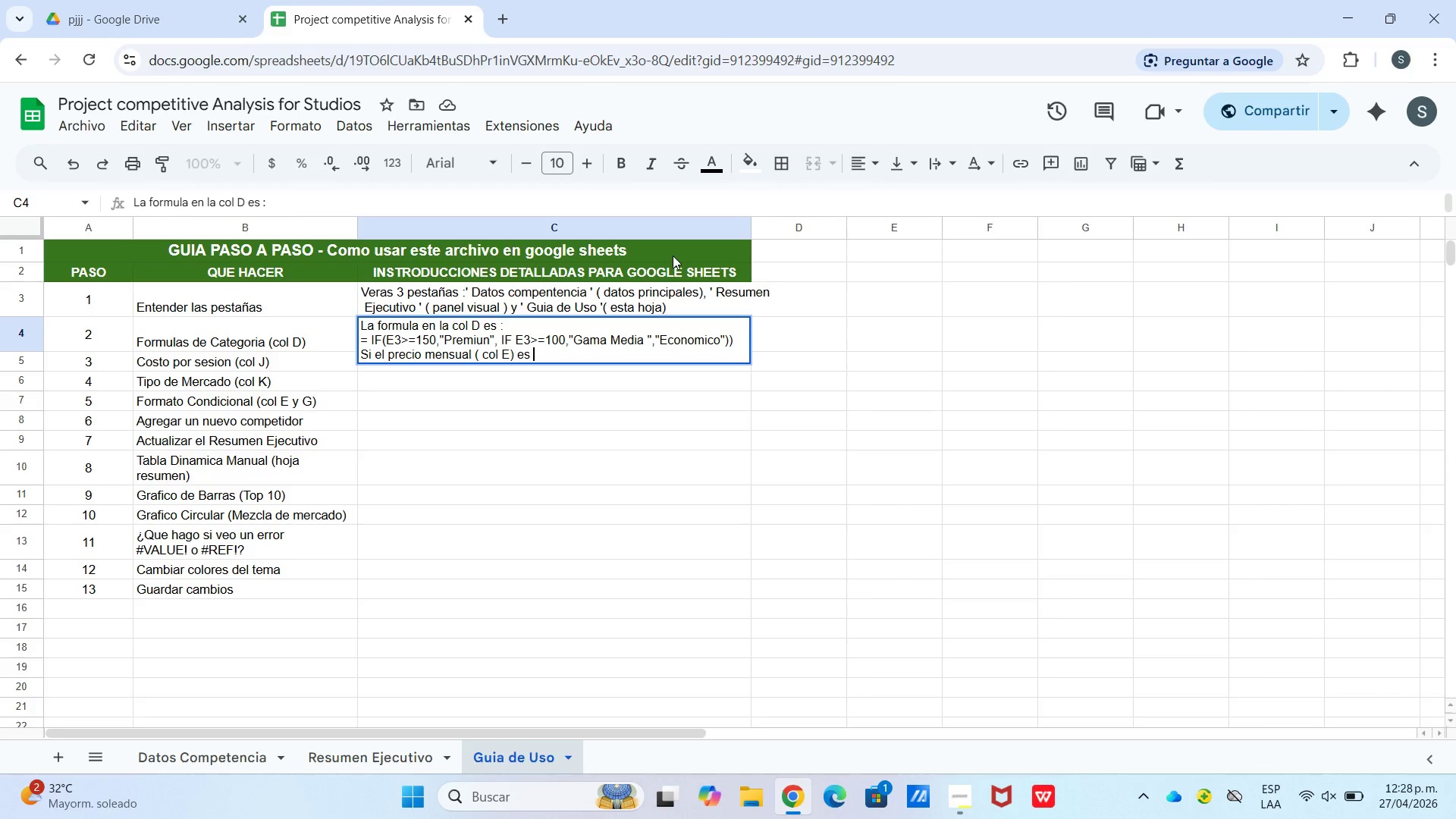 
type($150 +)
 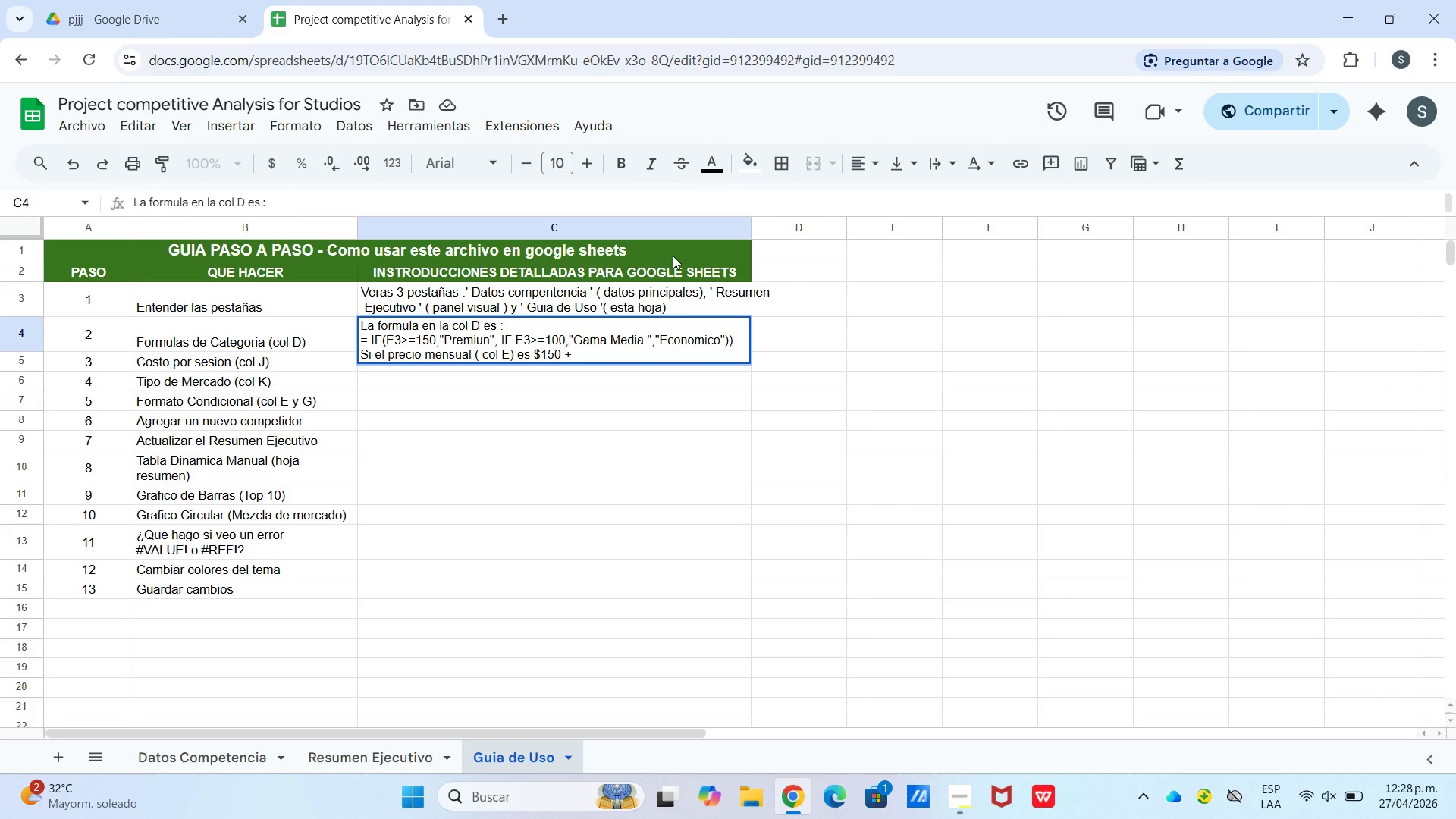 
type( premiun .,)
key(Backspace)
key(Backspace)
 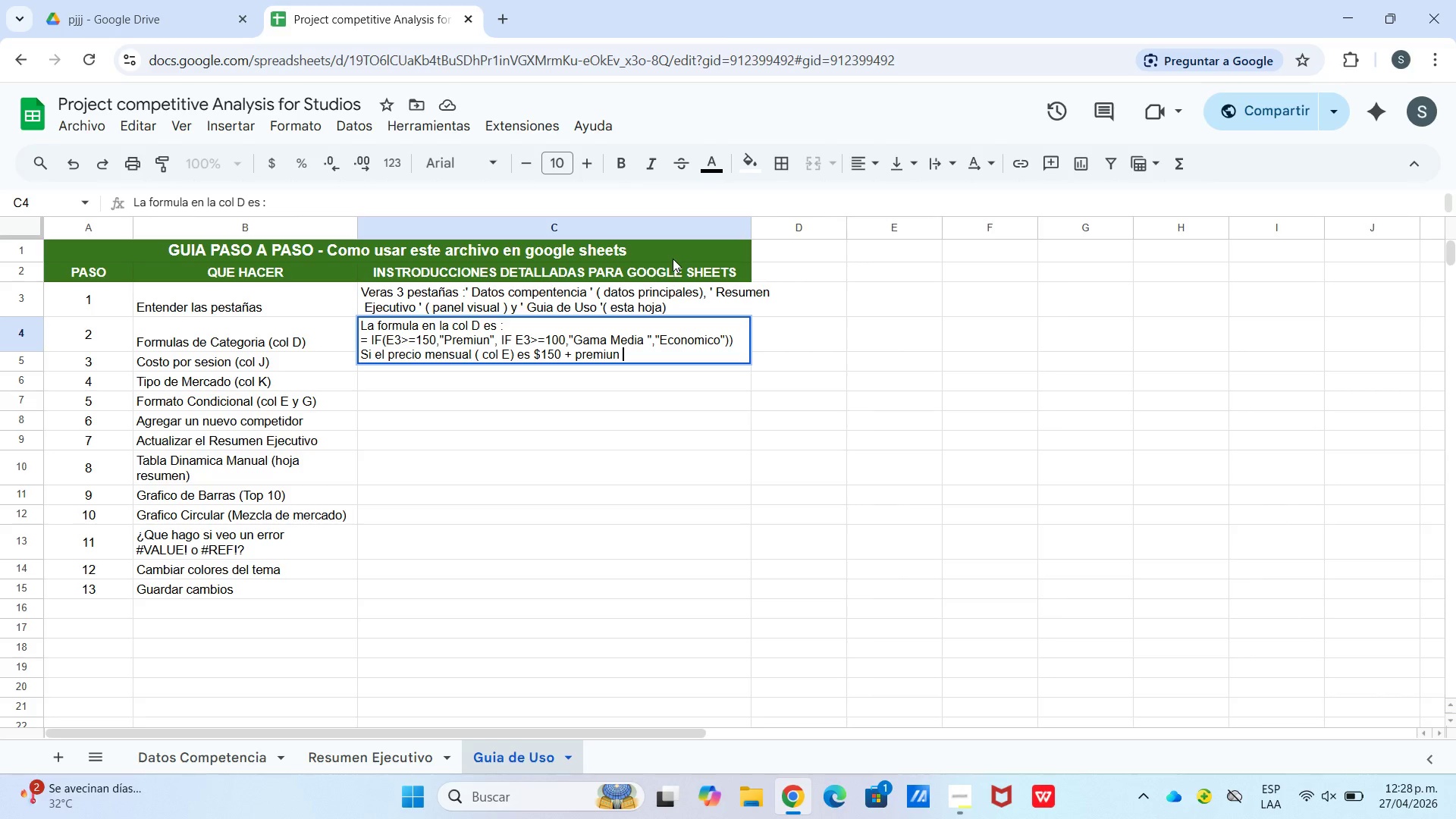 
key(Shift+Comma)
 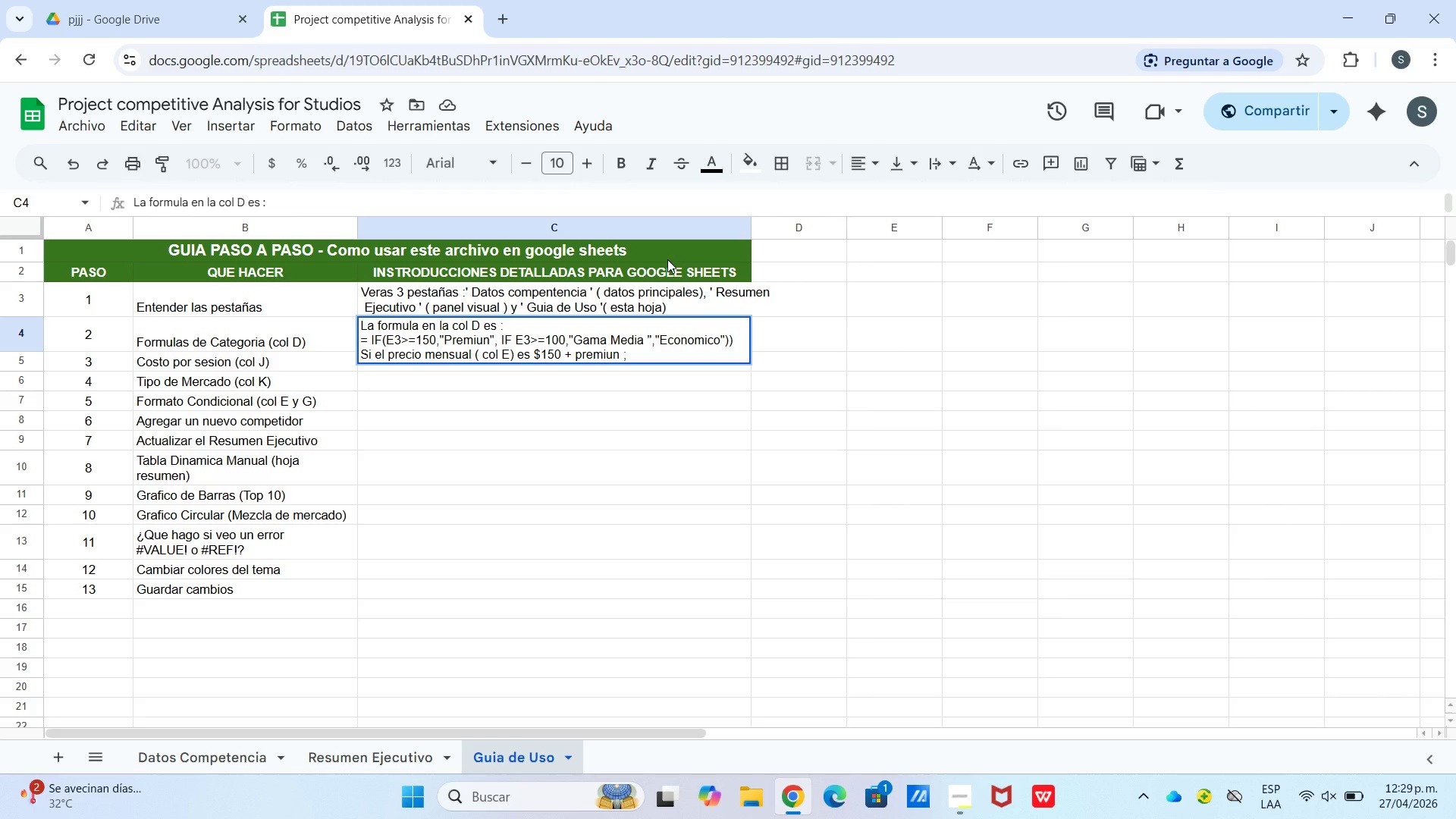 
wait(8.01)
 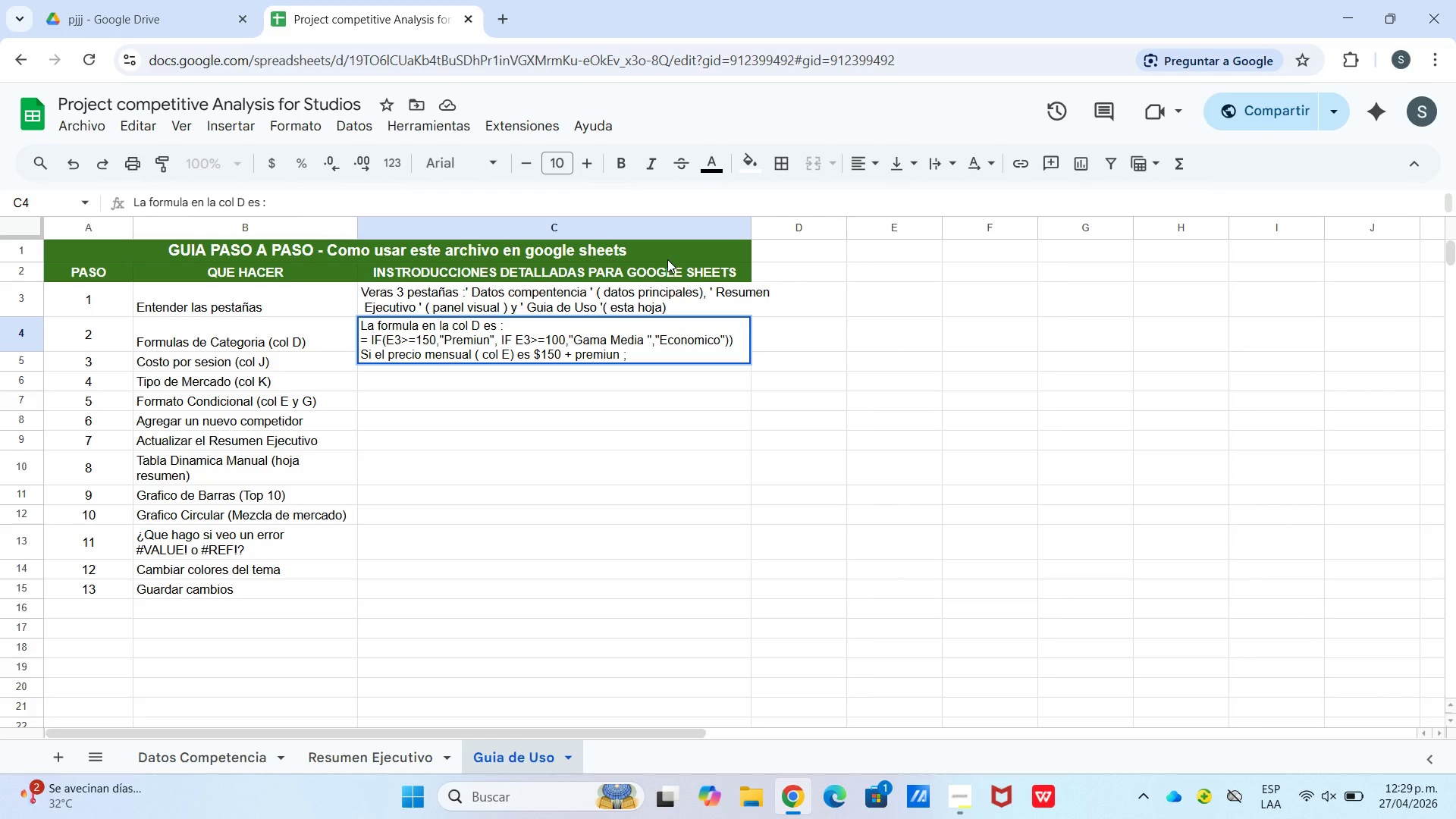 
key(Control+ControlLeft)
 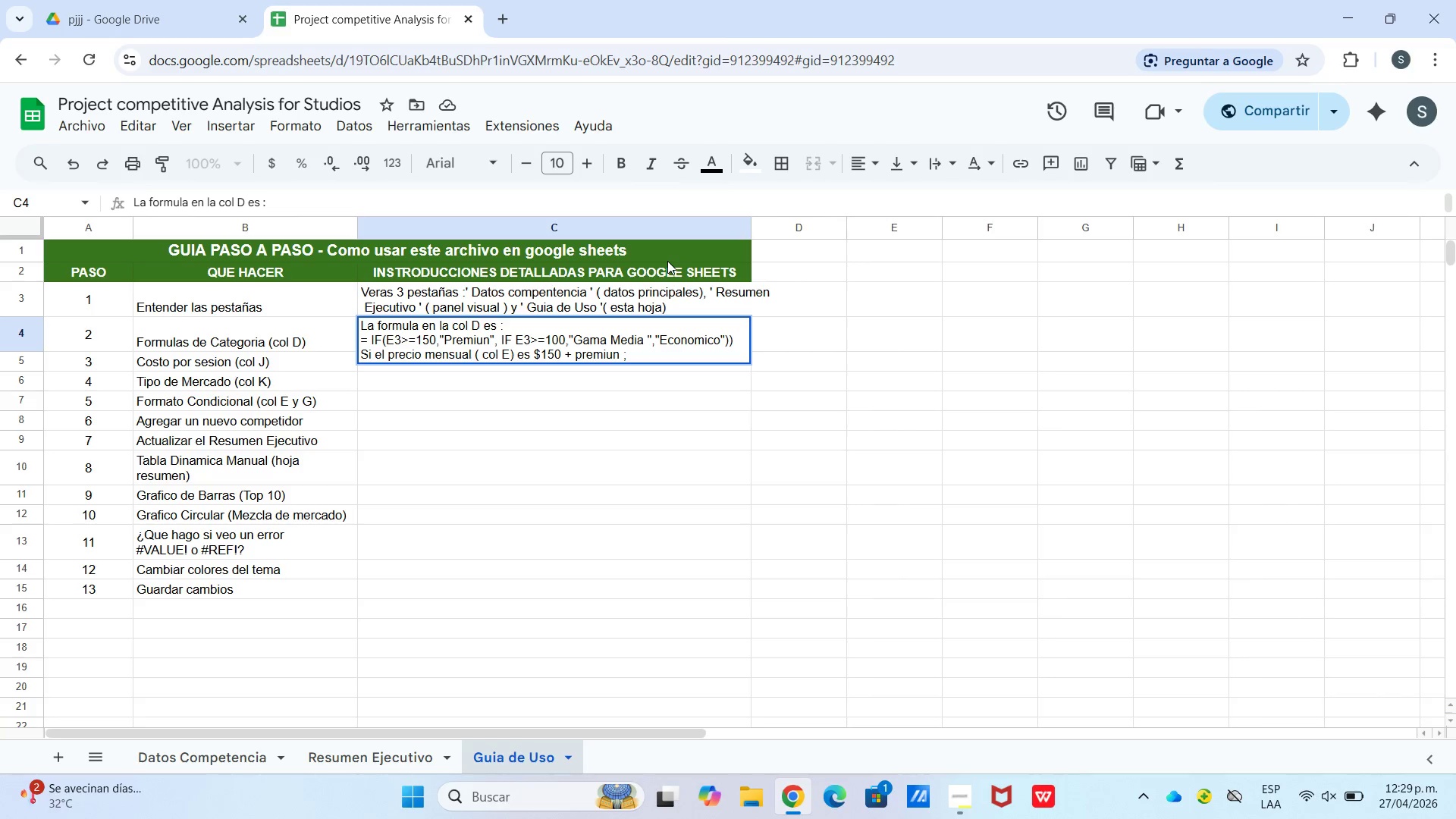 
key(Control+Enter)
 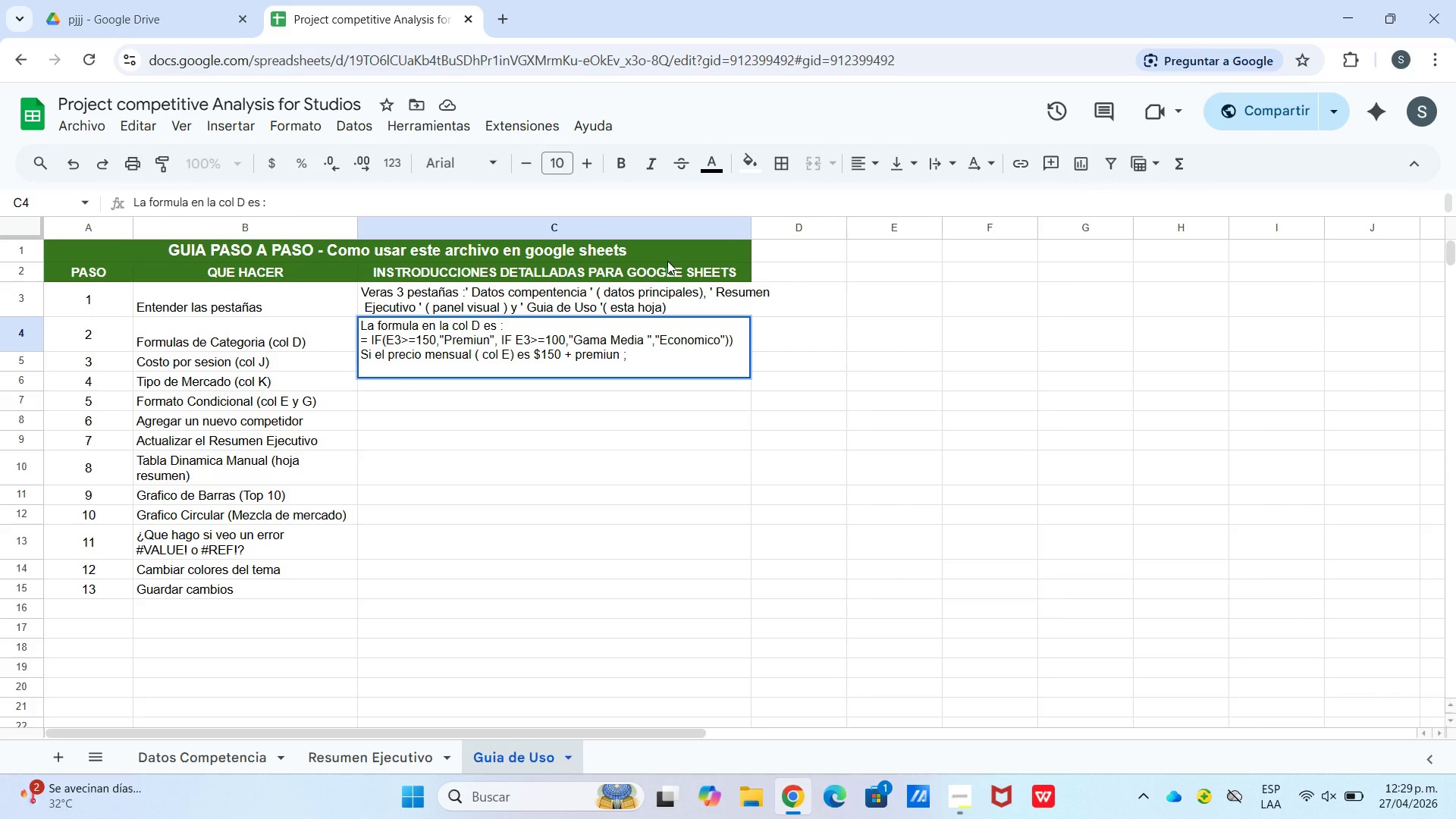 
wait(12.56)
 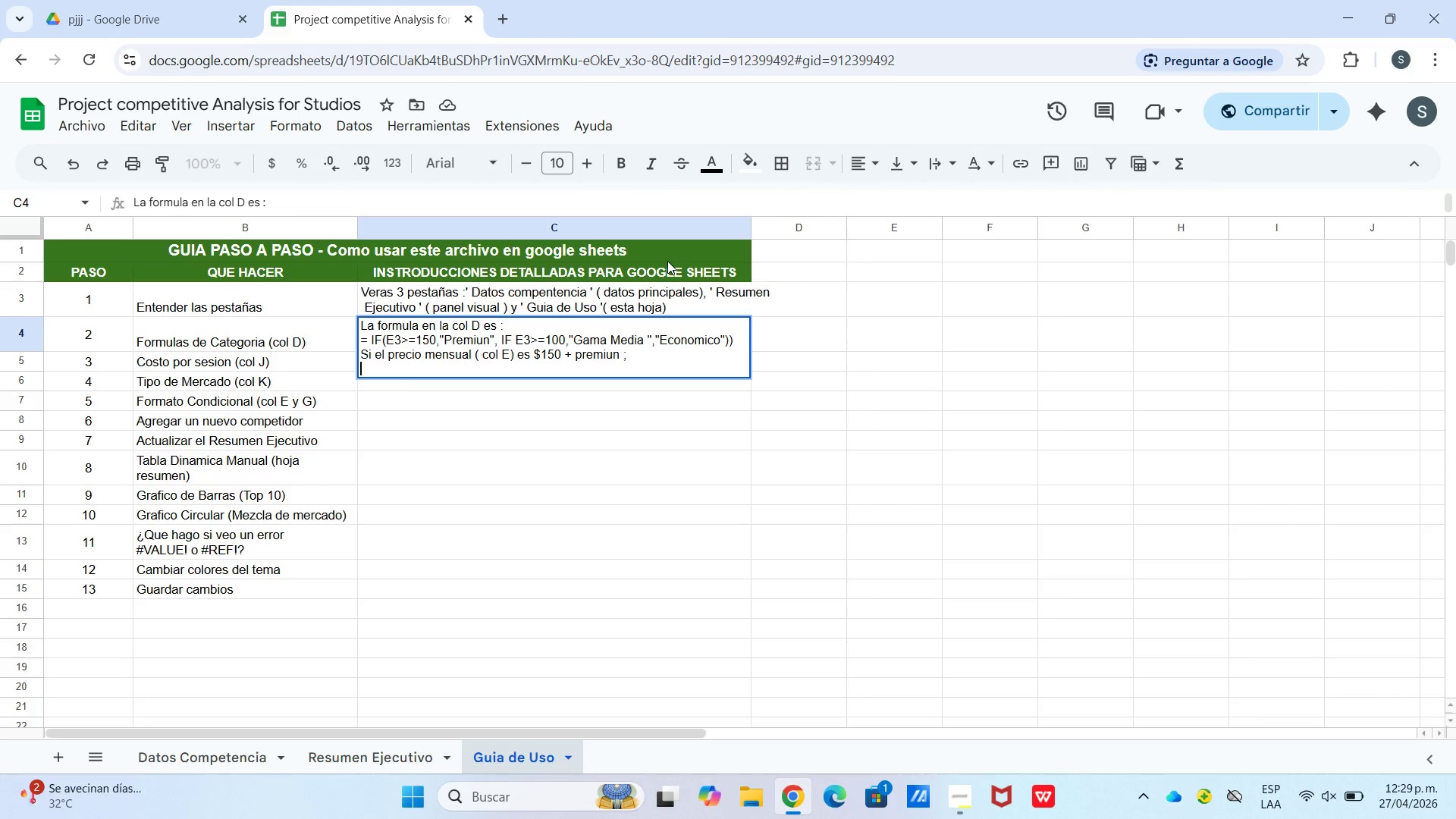 
type($100)
 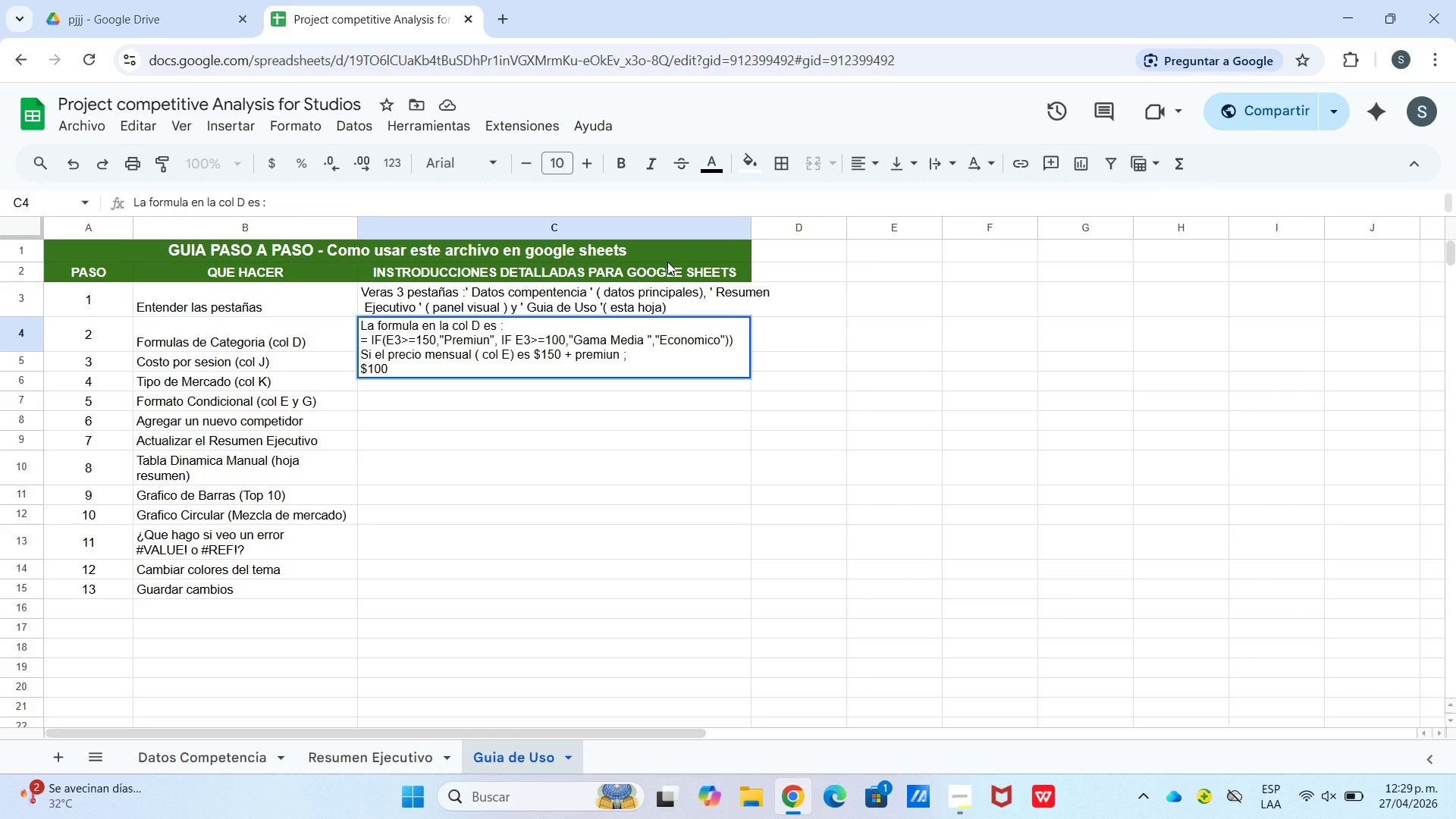 
type( -149)
 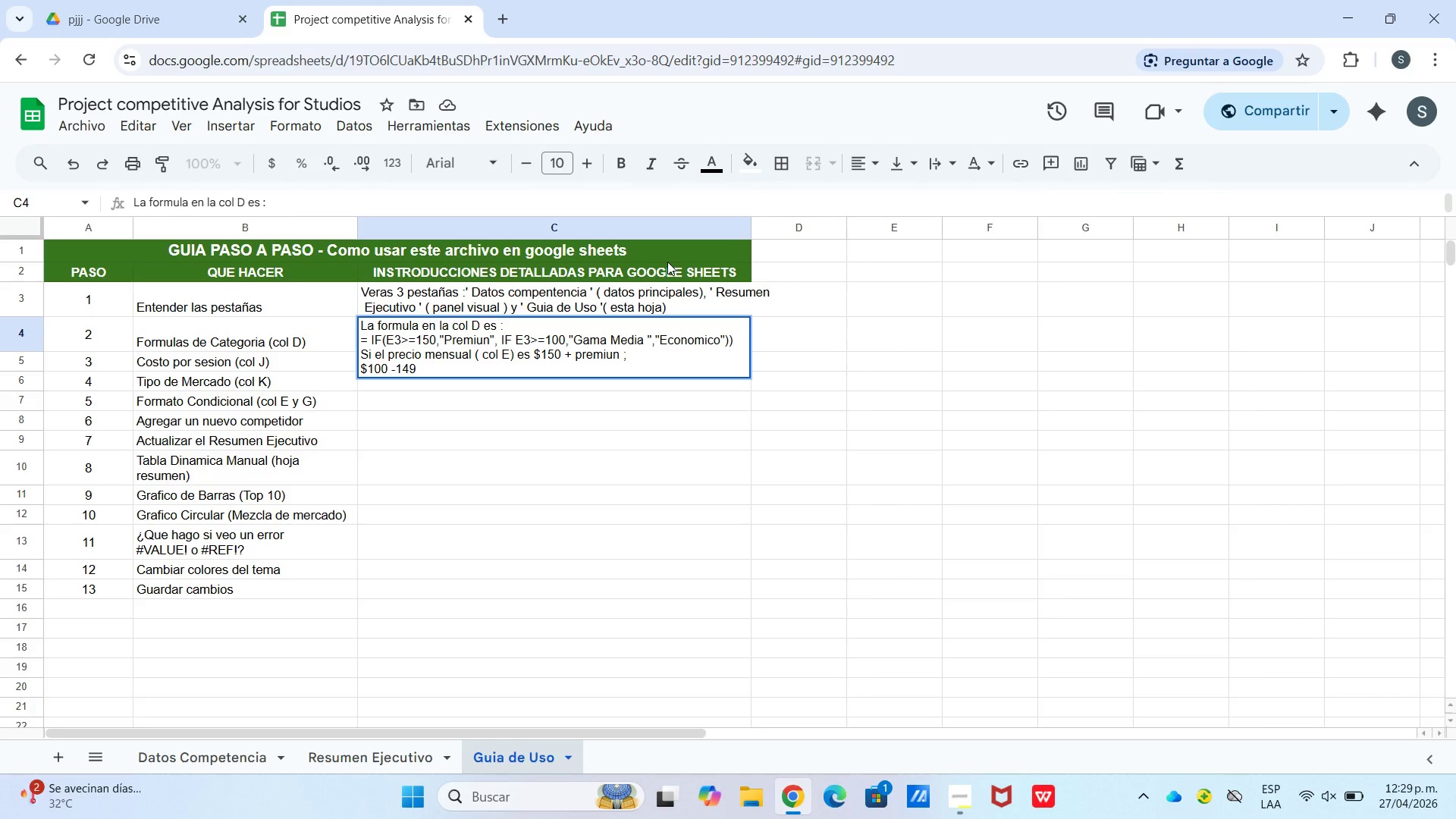 
type( Gama Media )
 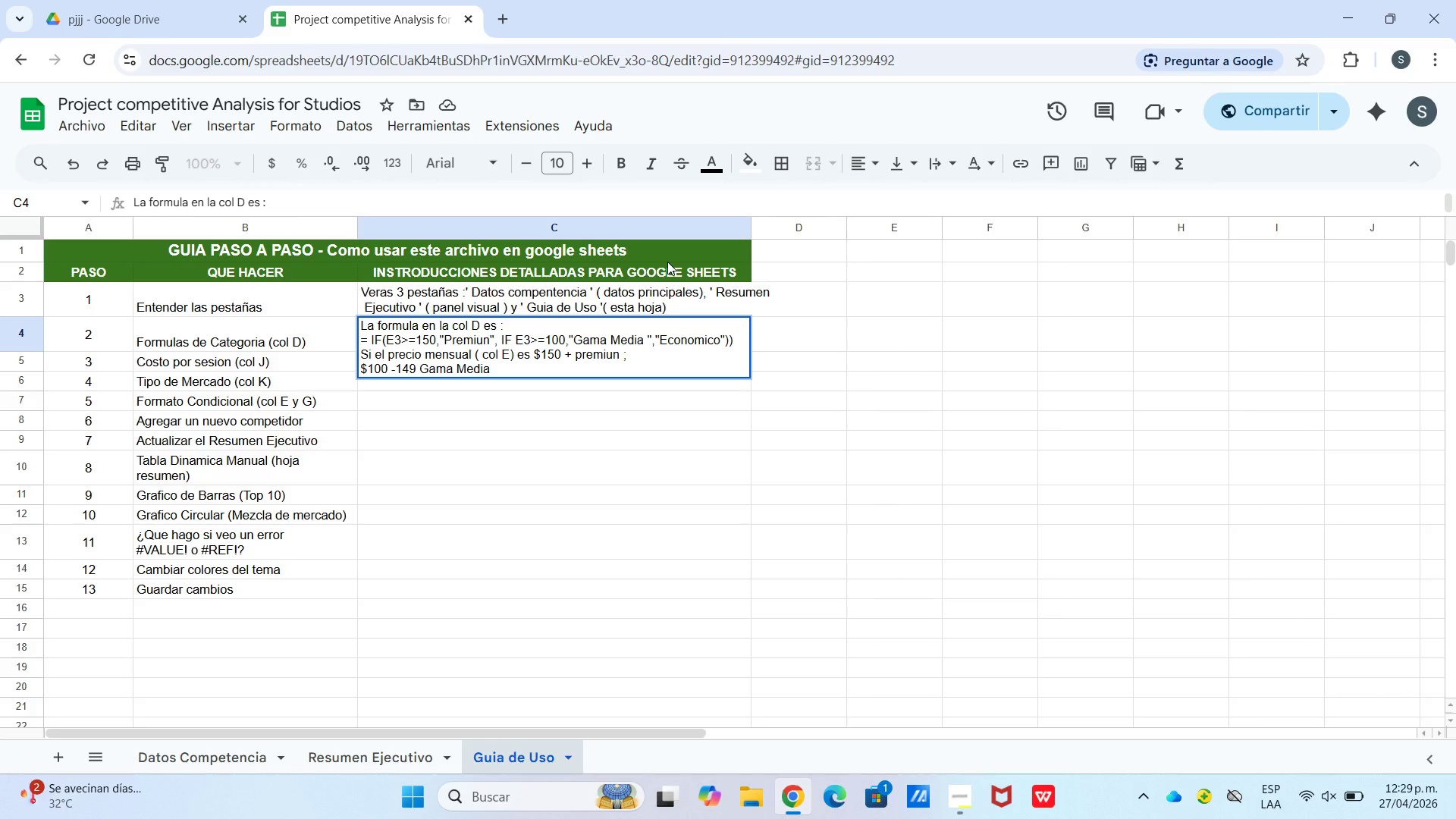 
key(Shift+ShiftLeft)
 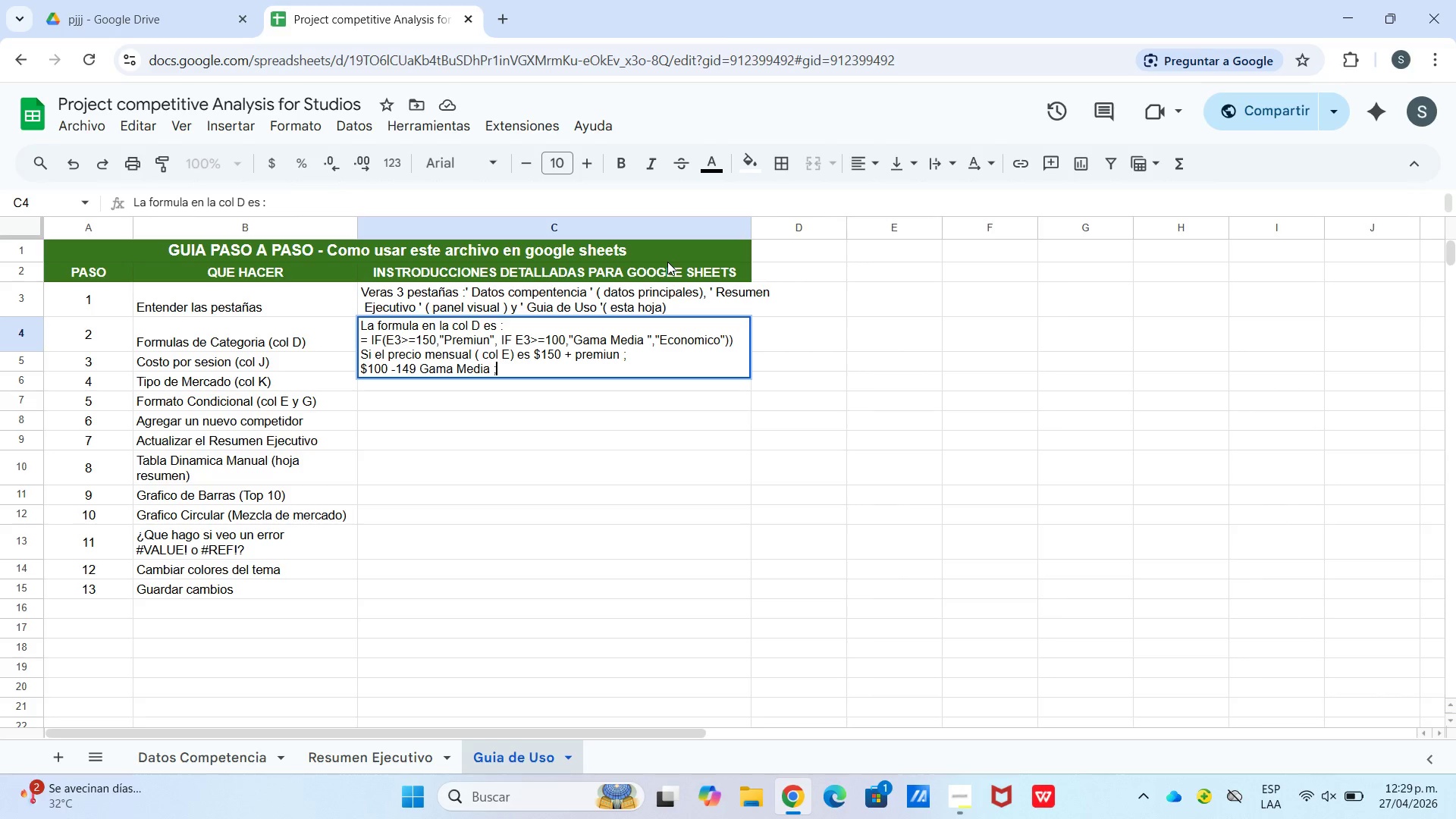 
key(Shift+Comma)
 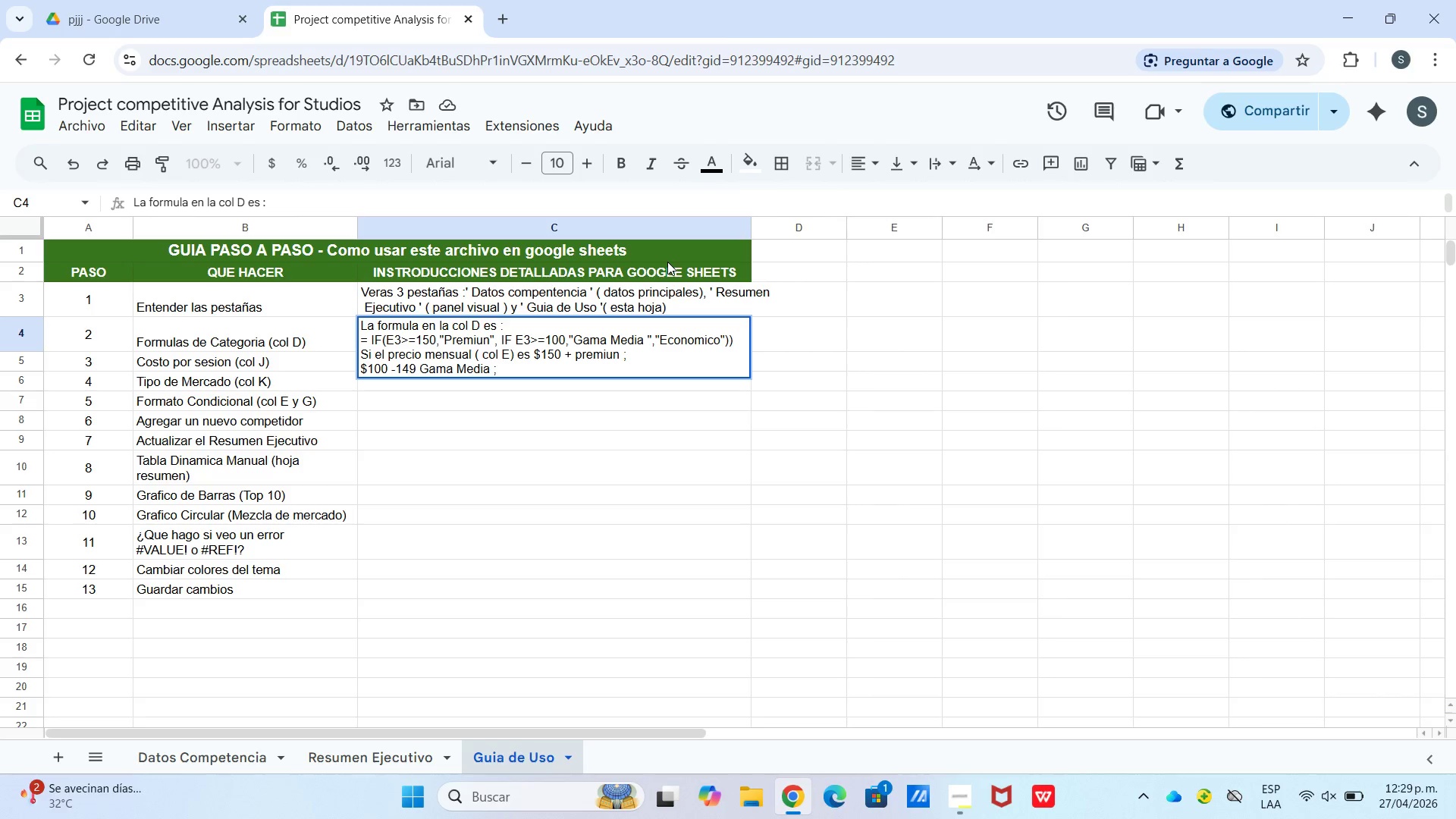 
wait(5.06)
 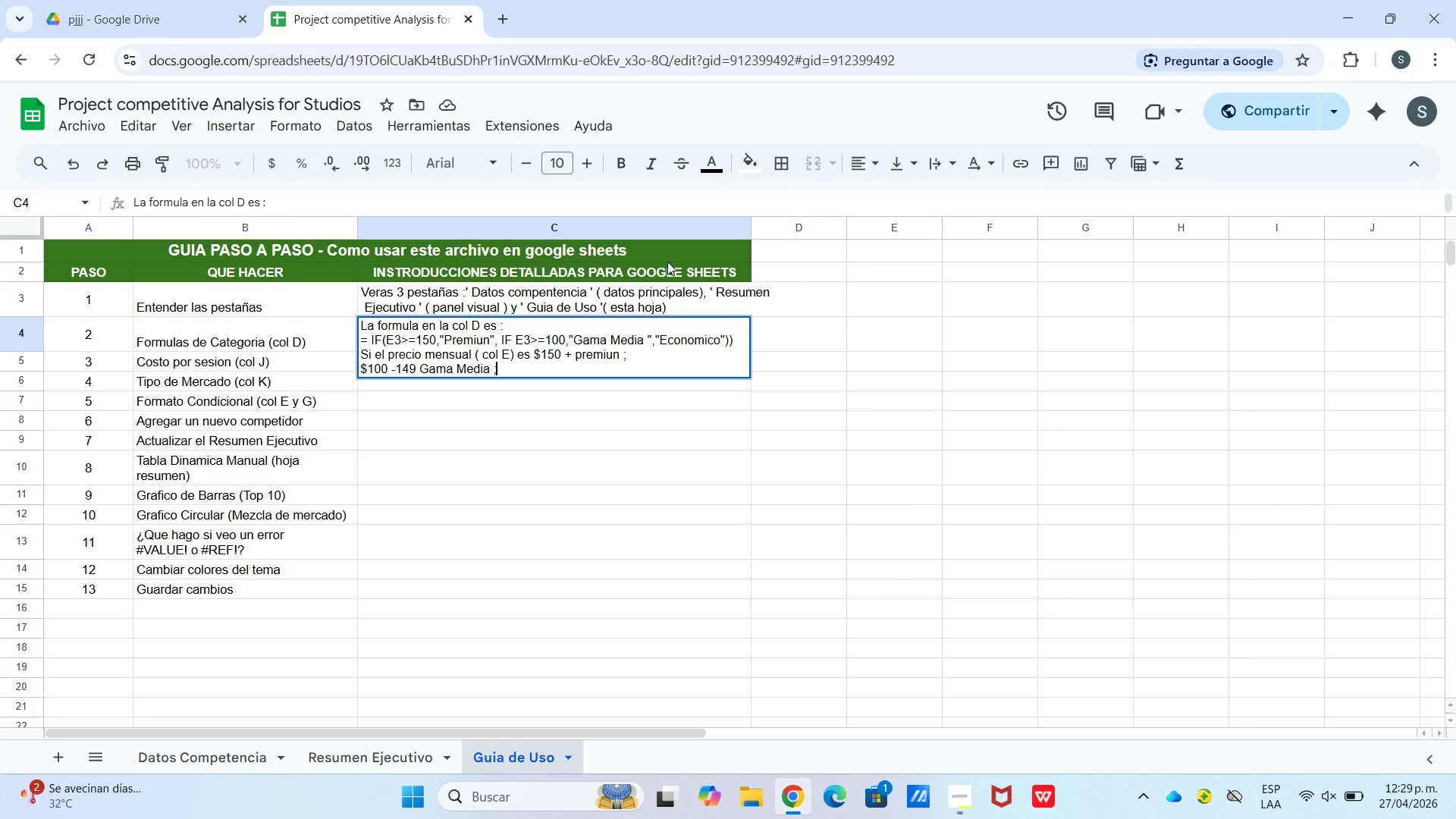 
type([Break]100)
key(Backspace)
key(Backspace)
key(Backspace)
type($100)
 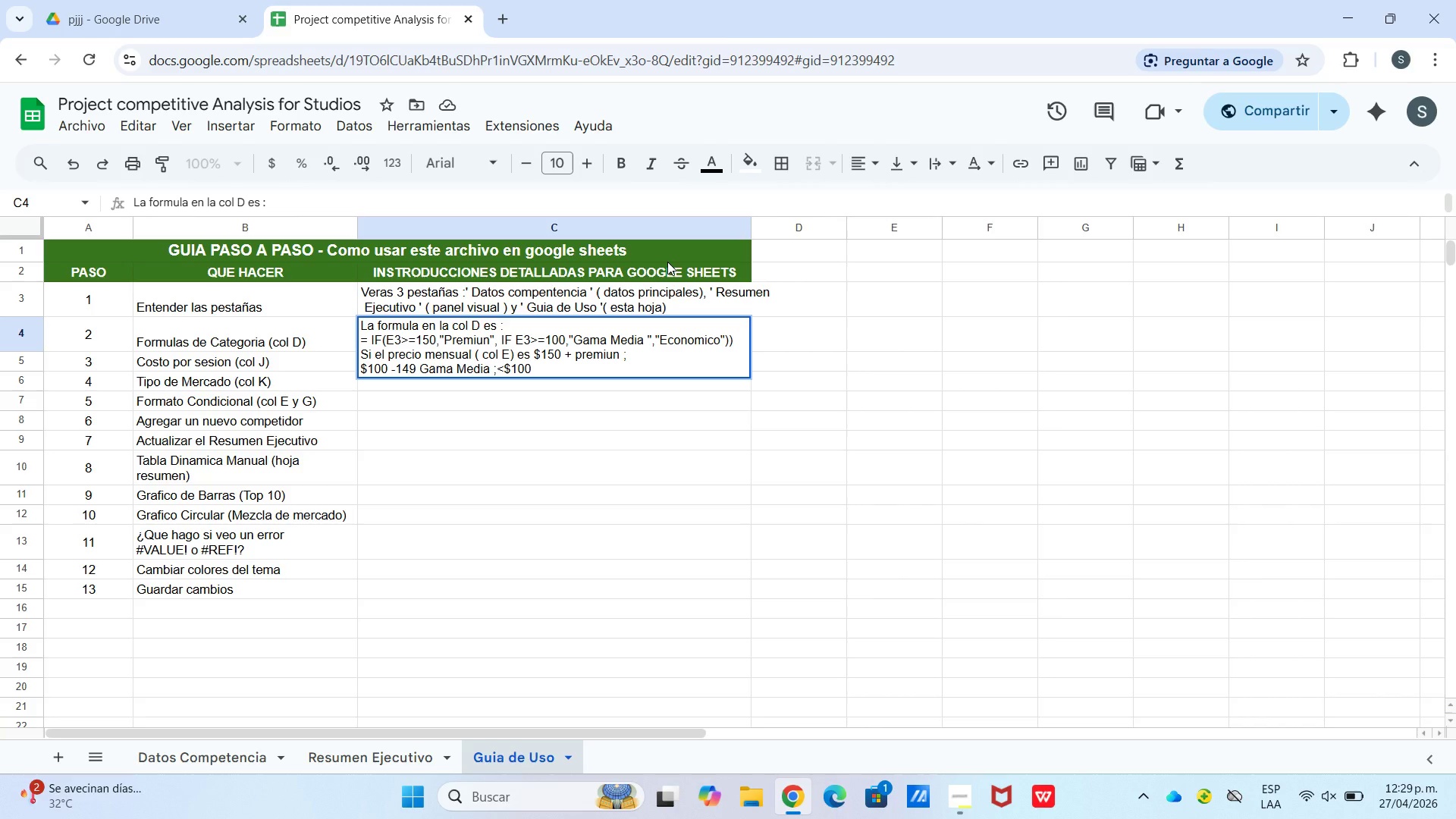 
key(Space)
 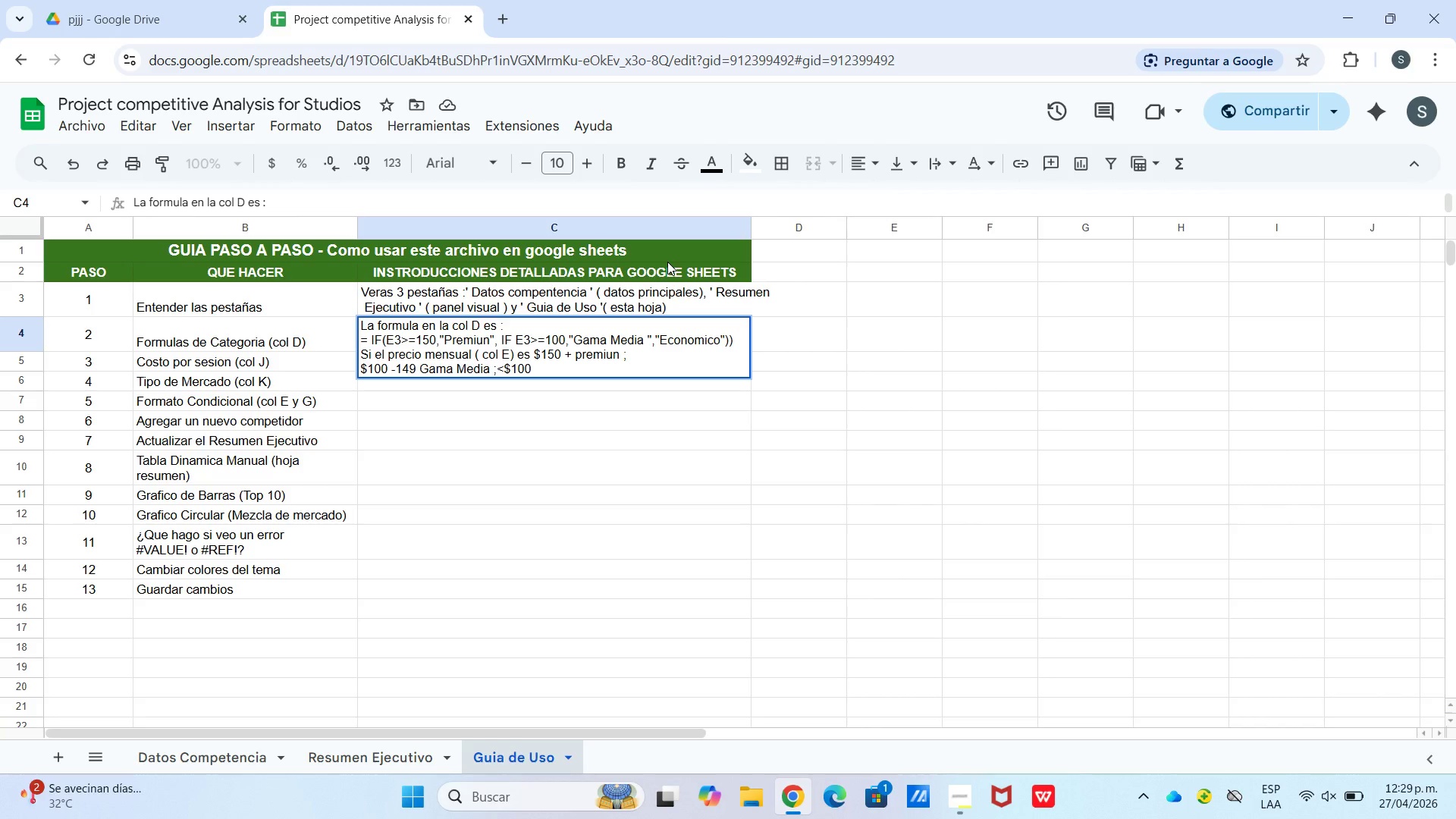 
key(Minus)
 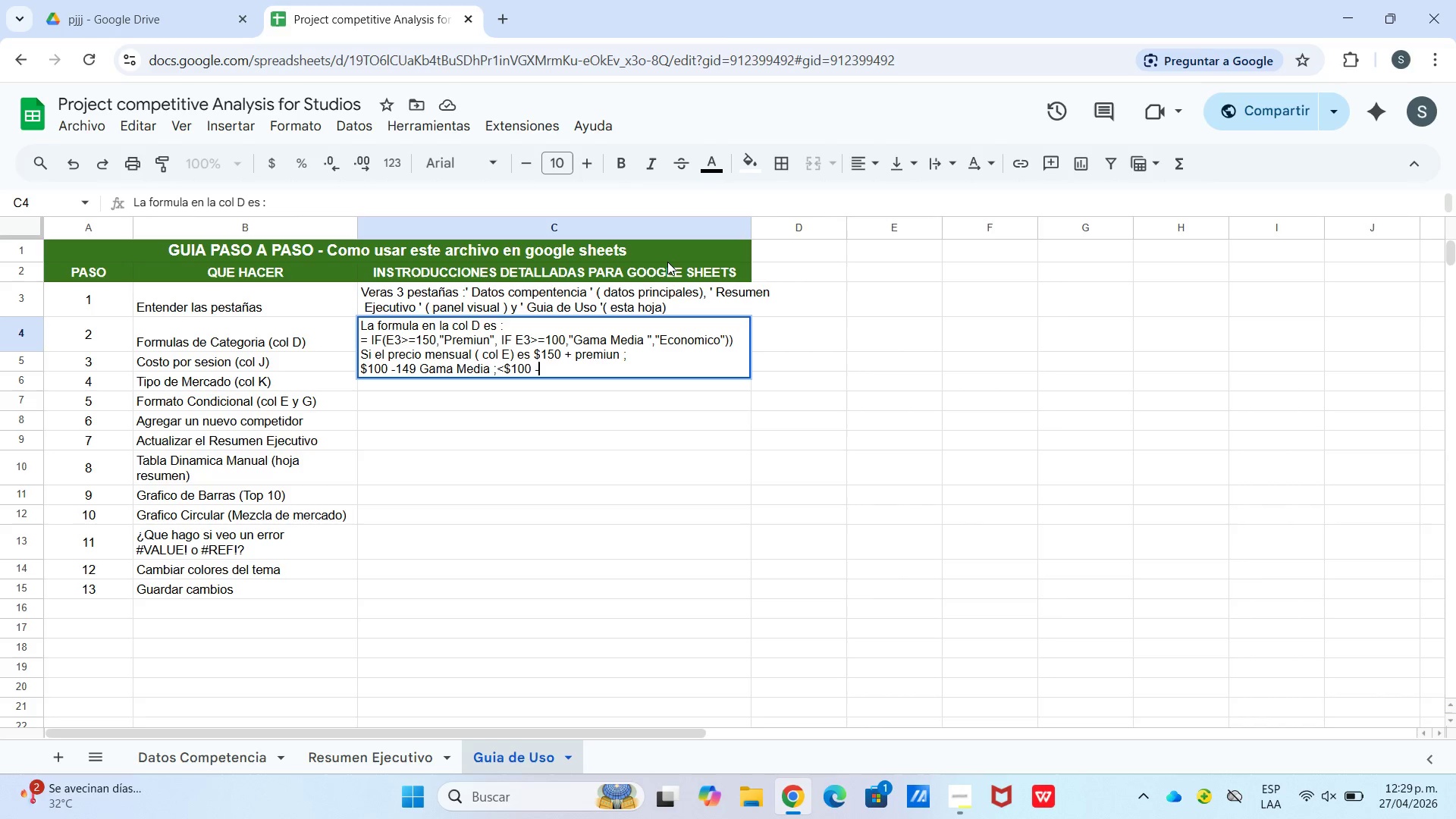 
key(Minus)
 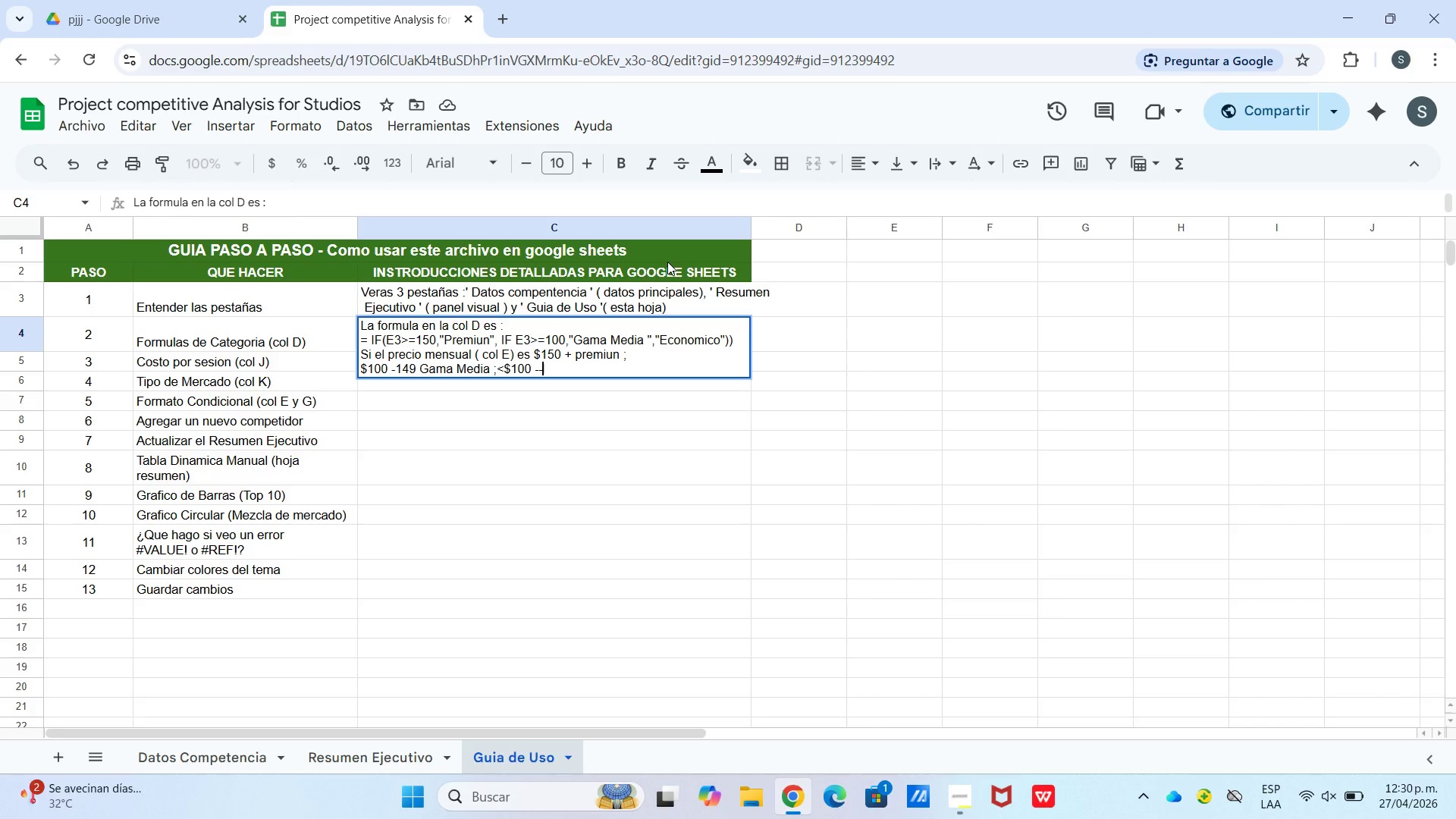 
key(Break)
 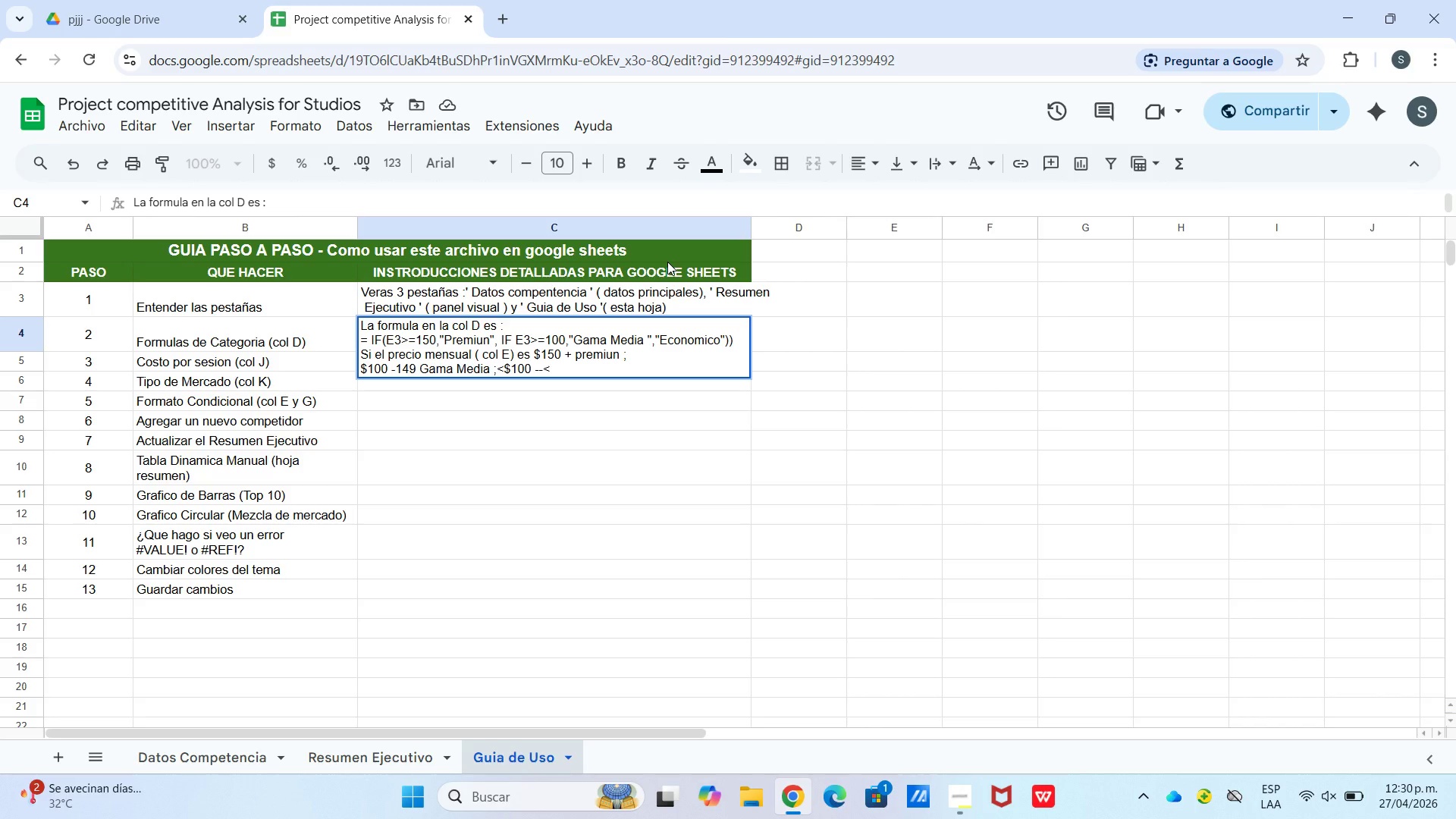 
key(Backspace)
 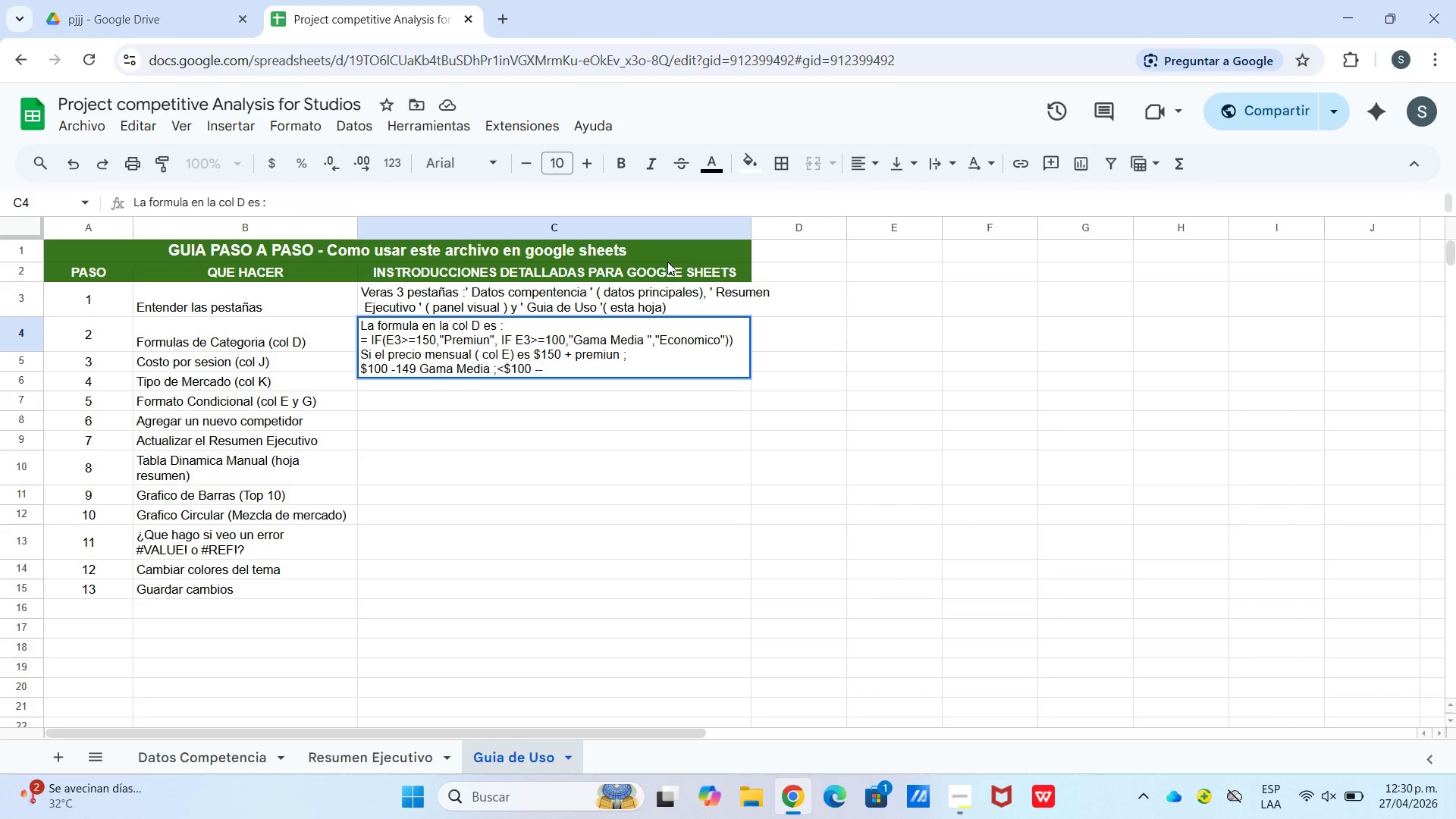 
key(Shift+Break)
 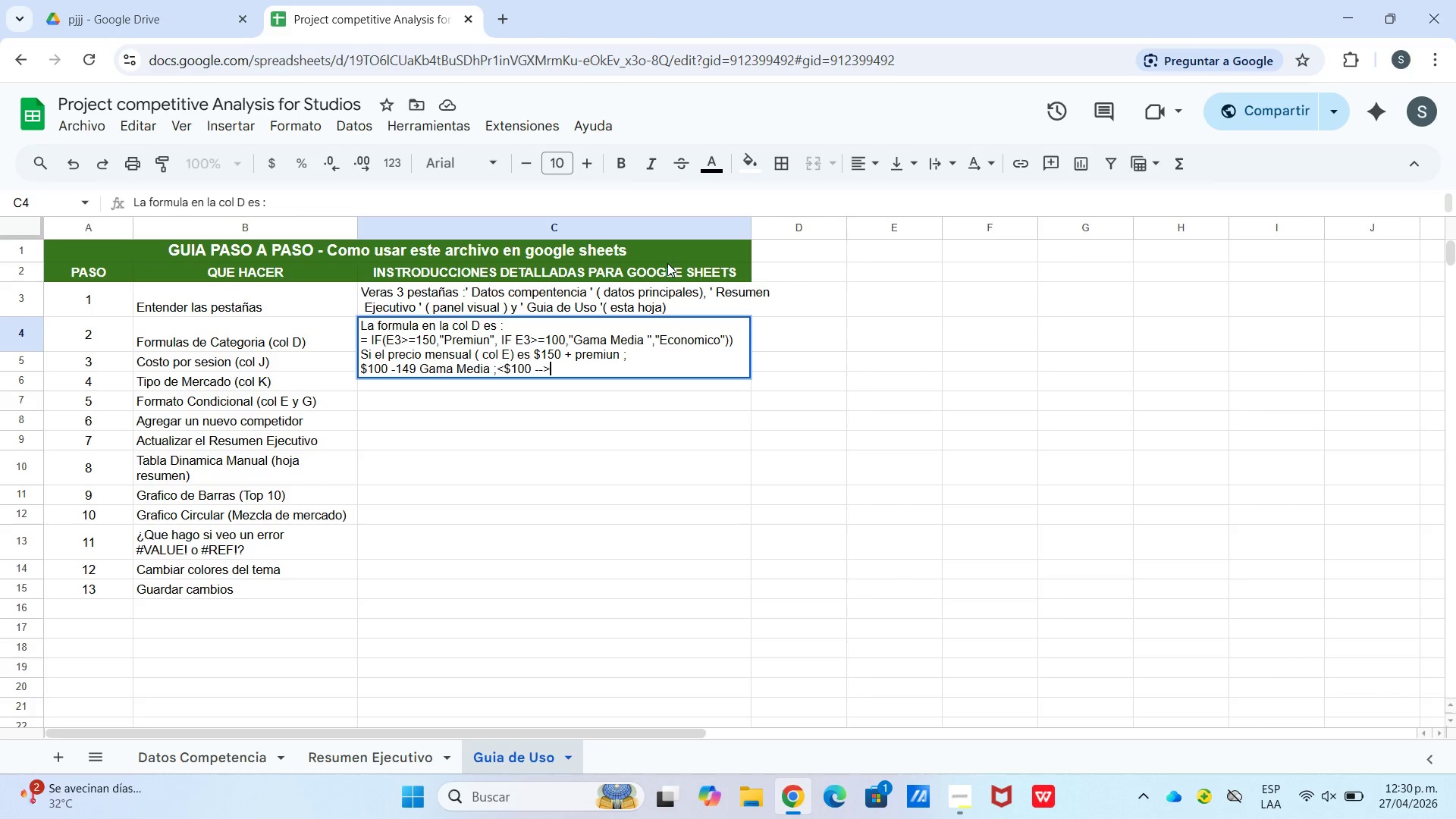 
type(Ecinom)
key(Backspace)
key(Backspace)
key(Backspace)
key(Backspace)
type(onimico )
 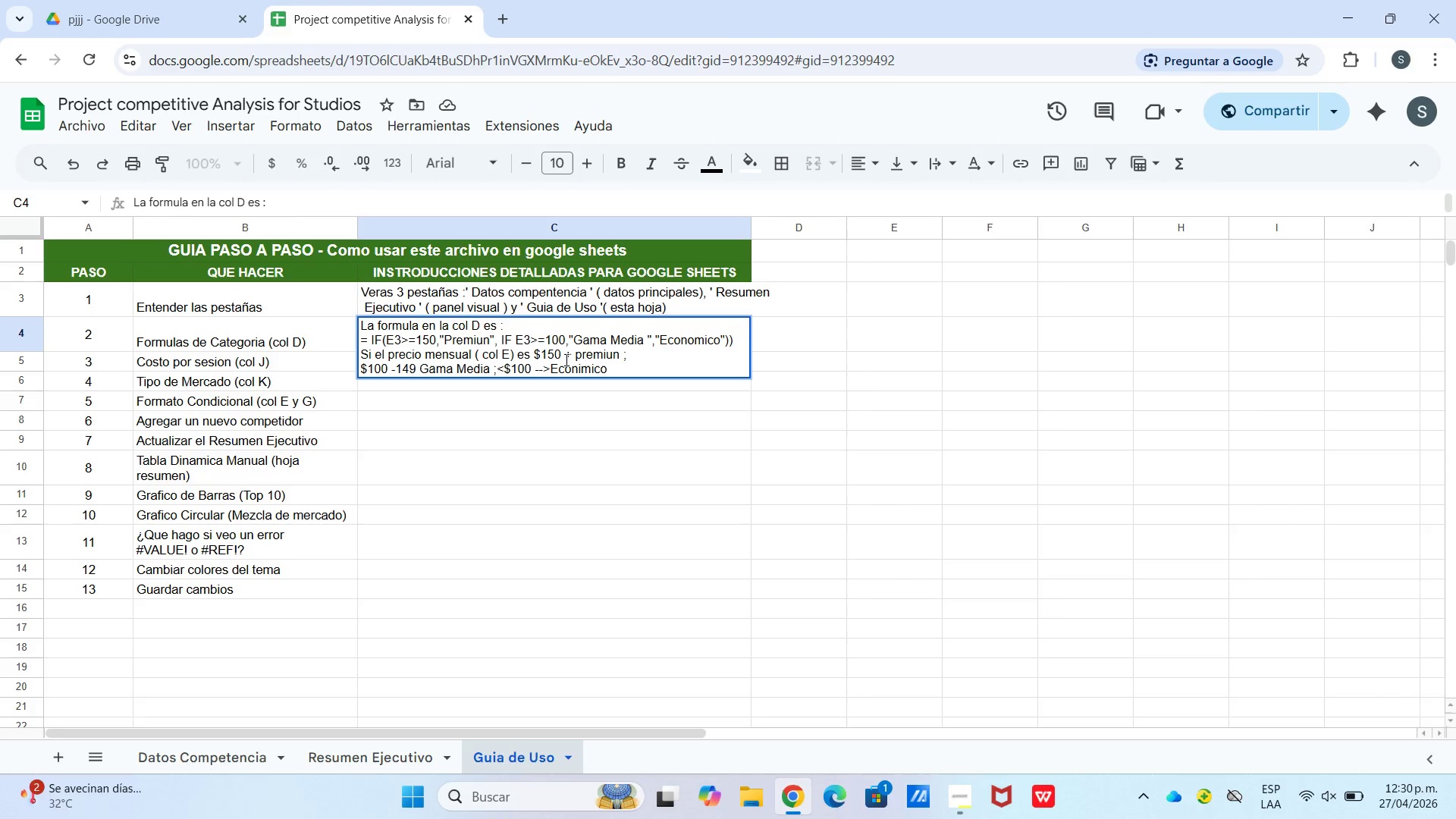 
left_click([570, 353])
 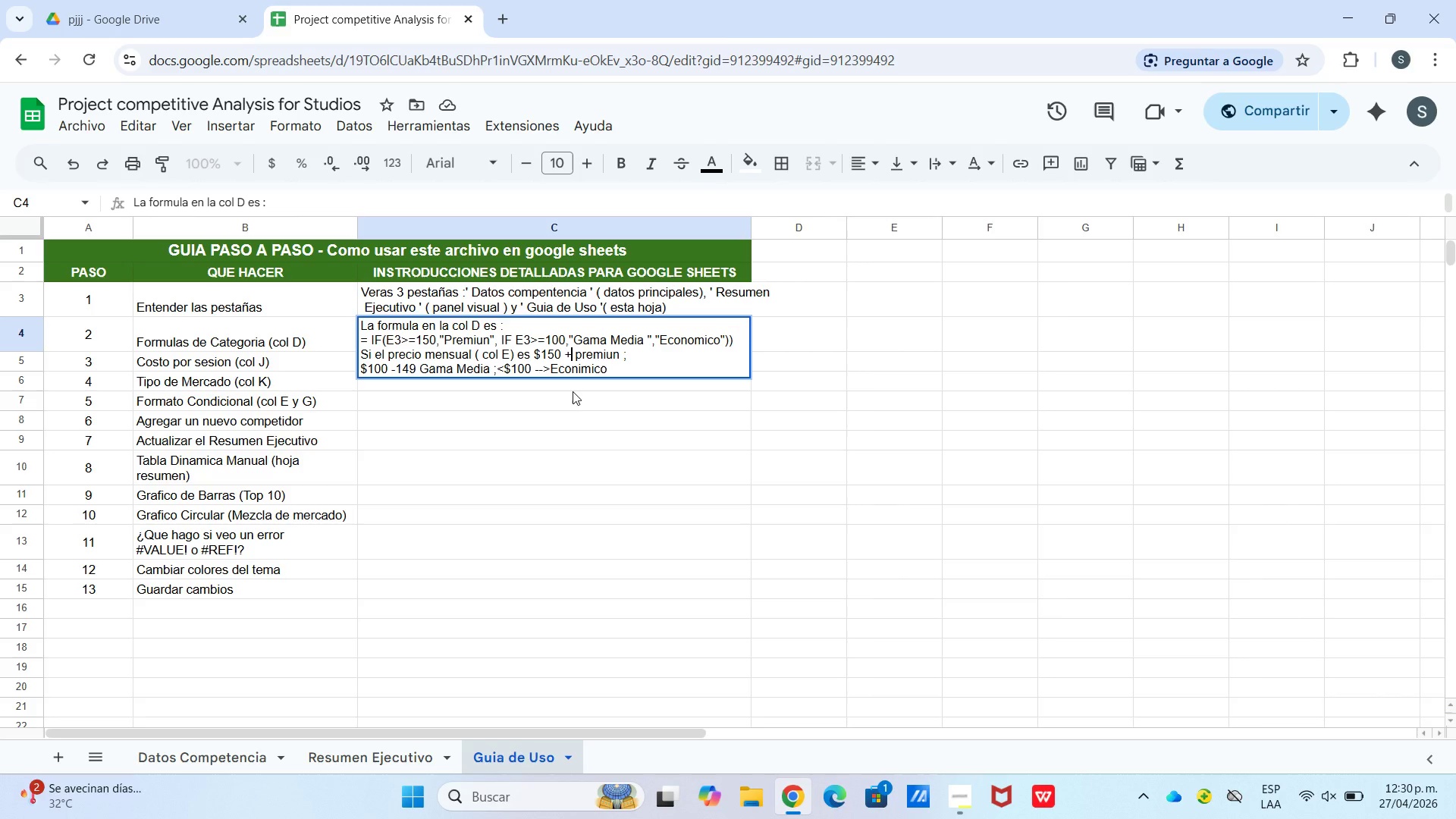 
key(Minus)
 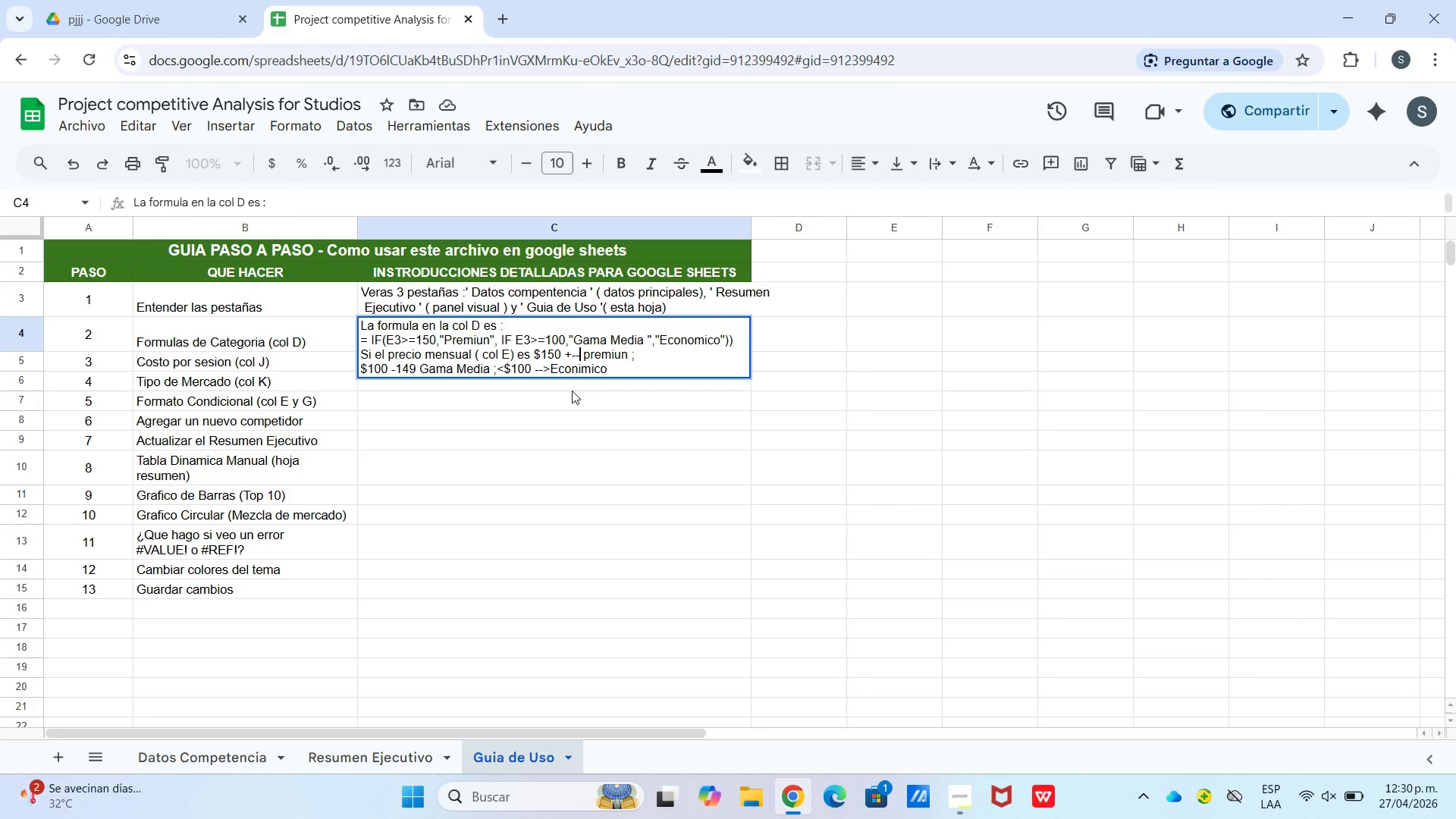 
key(Minus)
 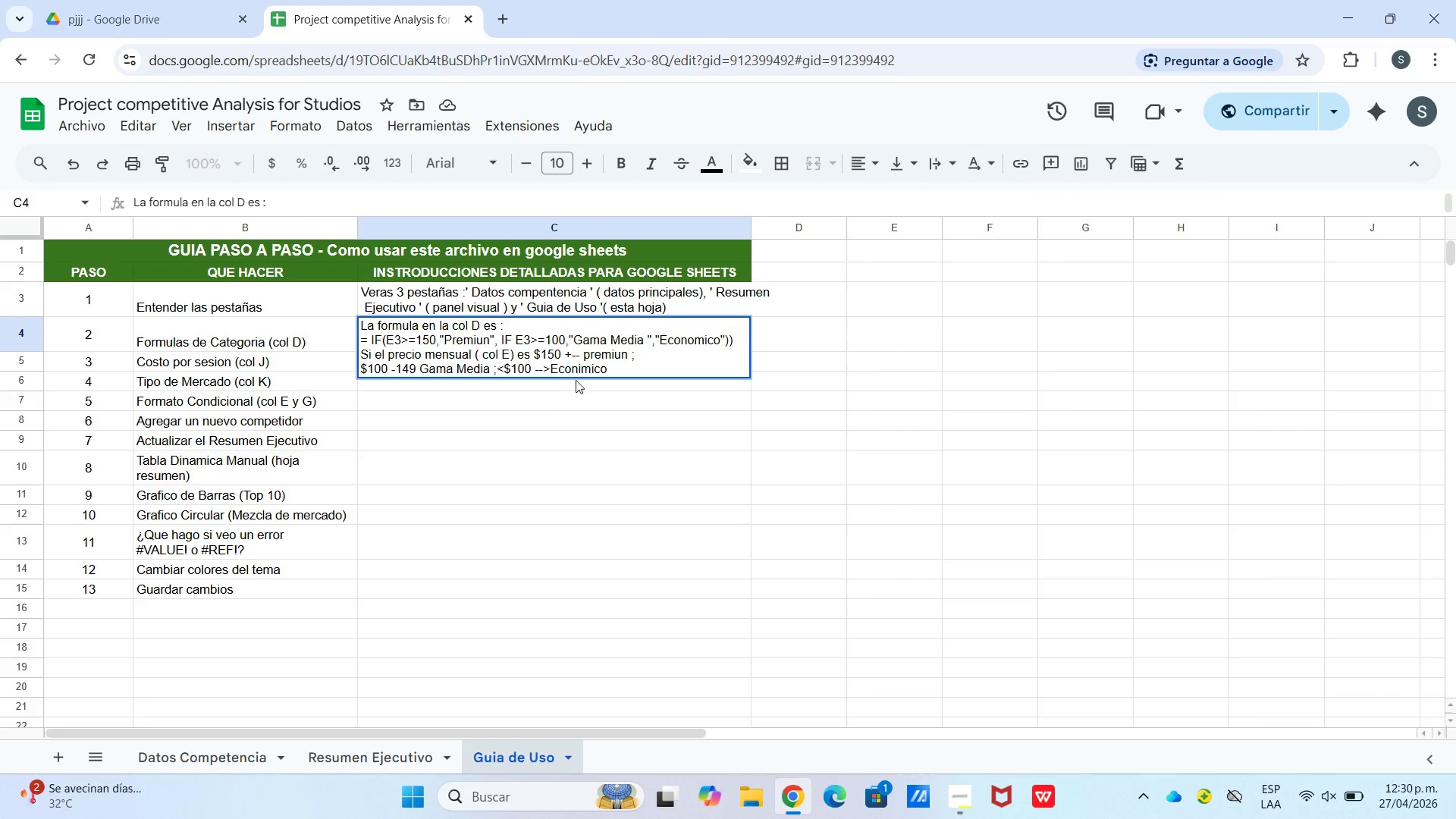 
key(Minus)
 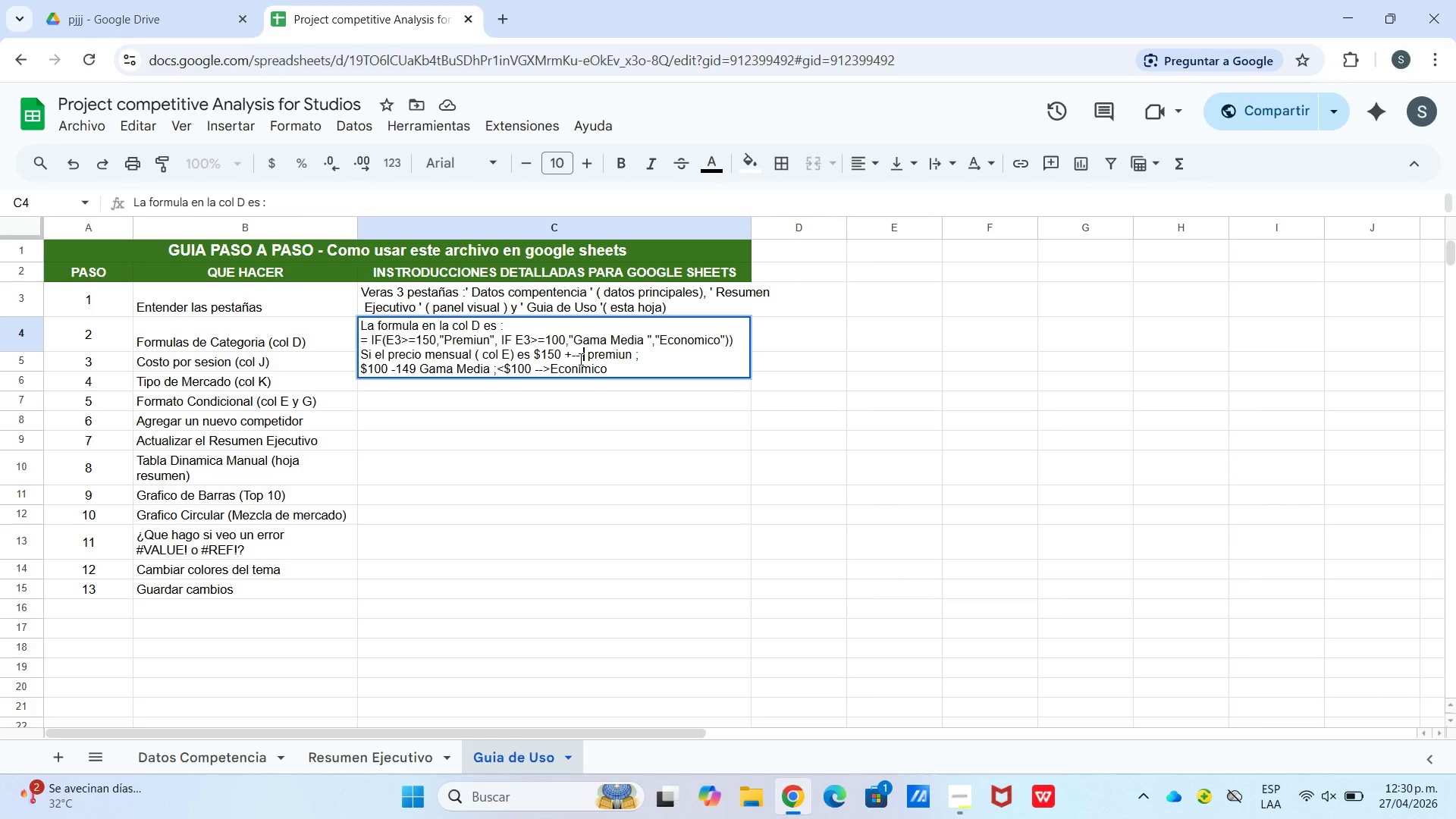 
key(Backspace)
 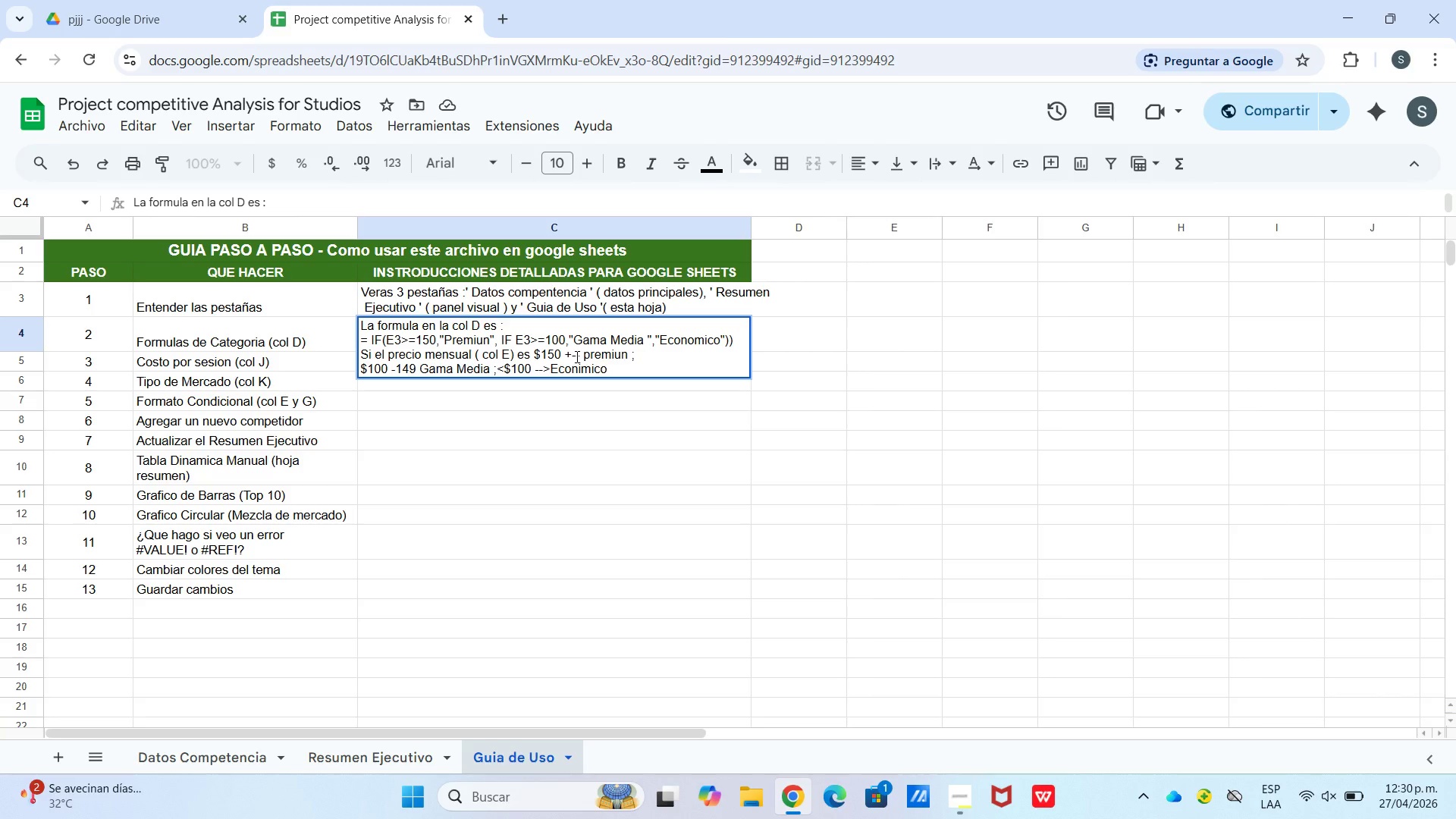 
key(Backspace)
 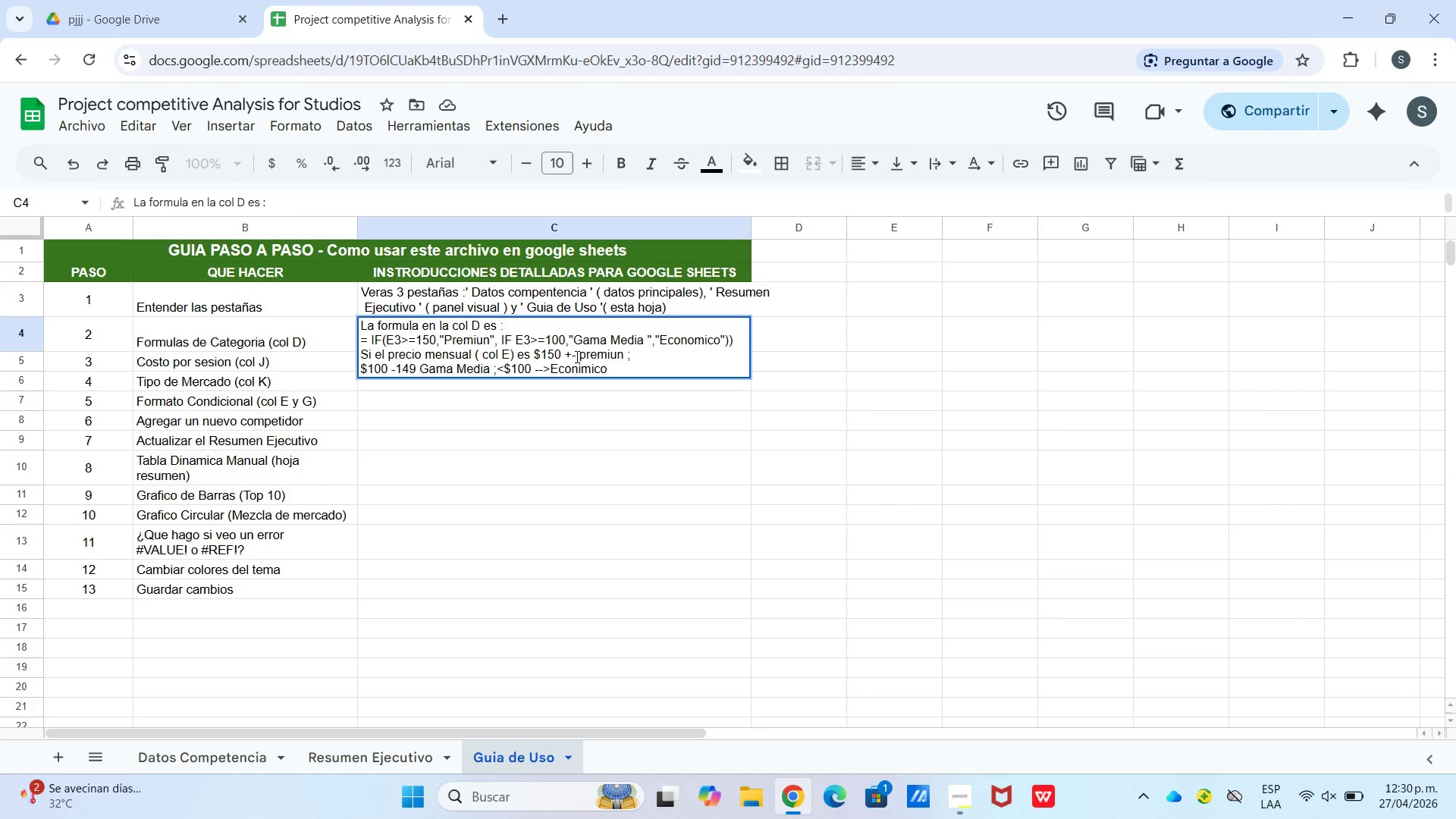 
key(Space)
 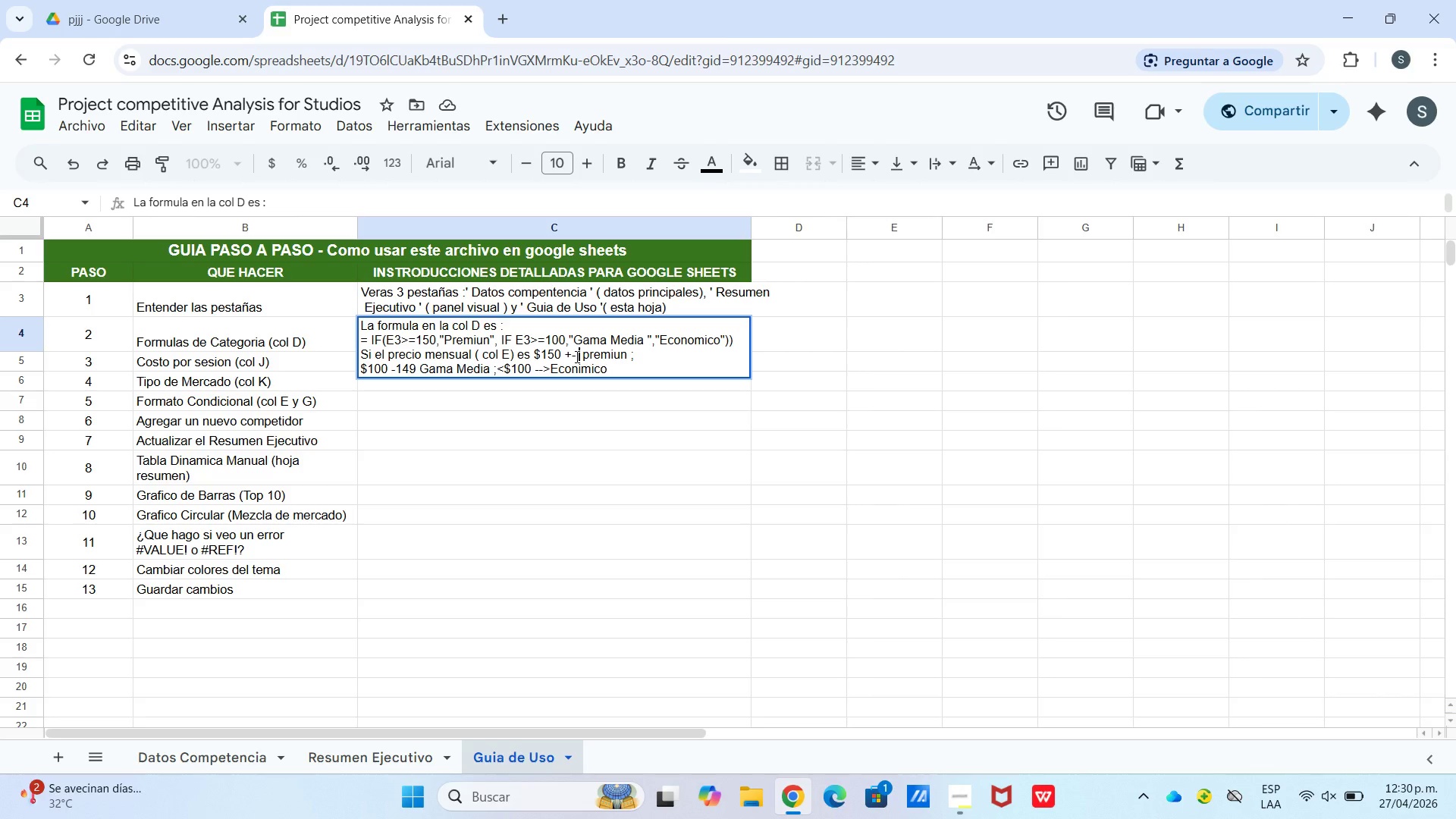 
key(Backspace)
 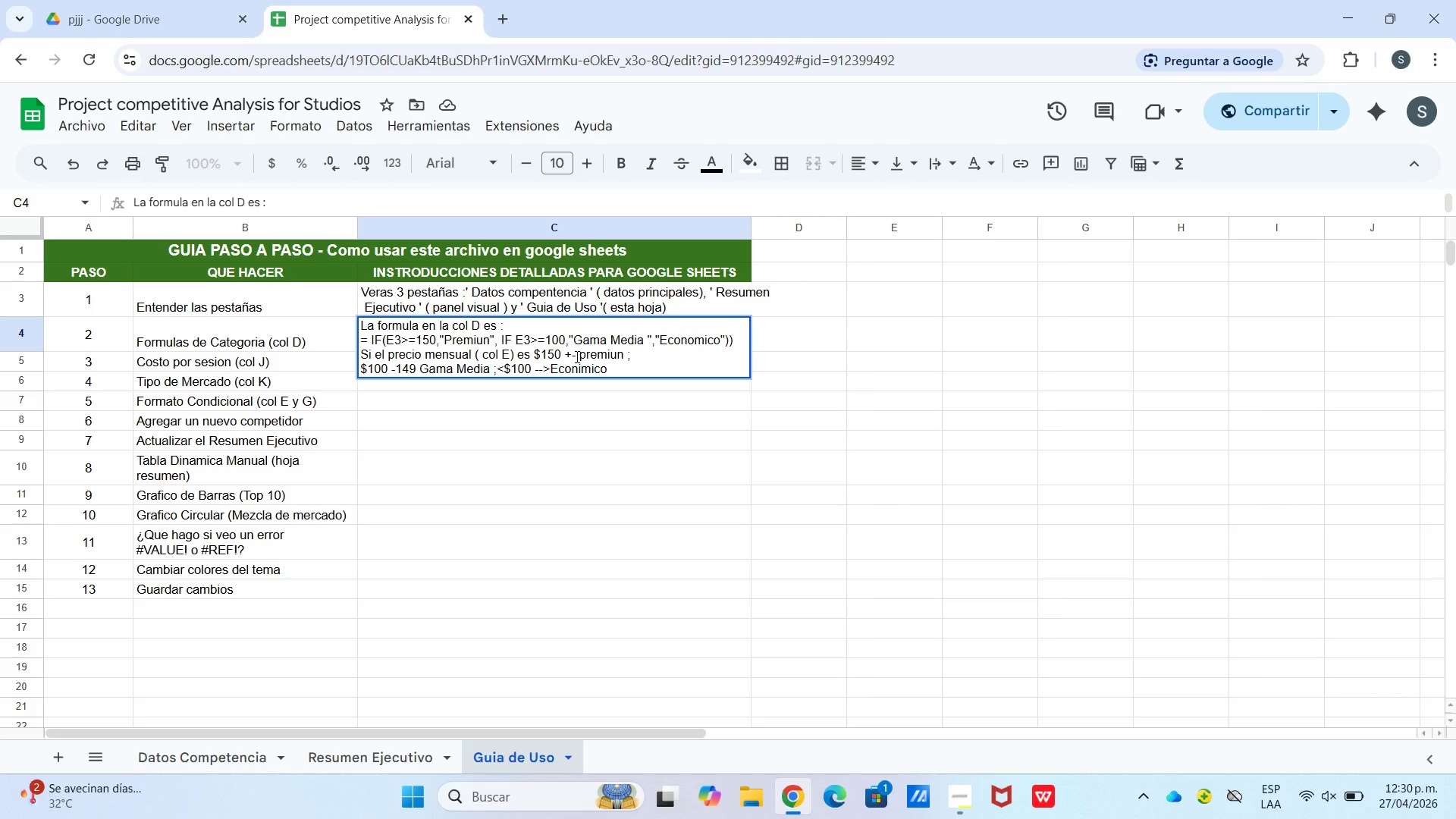 
key(Backspace)
 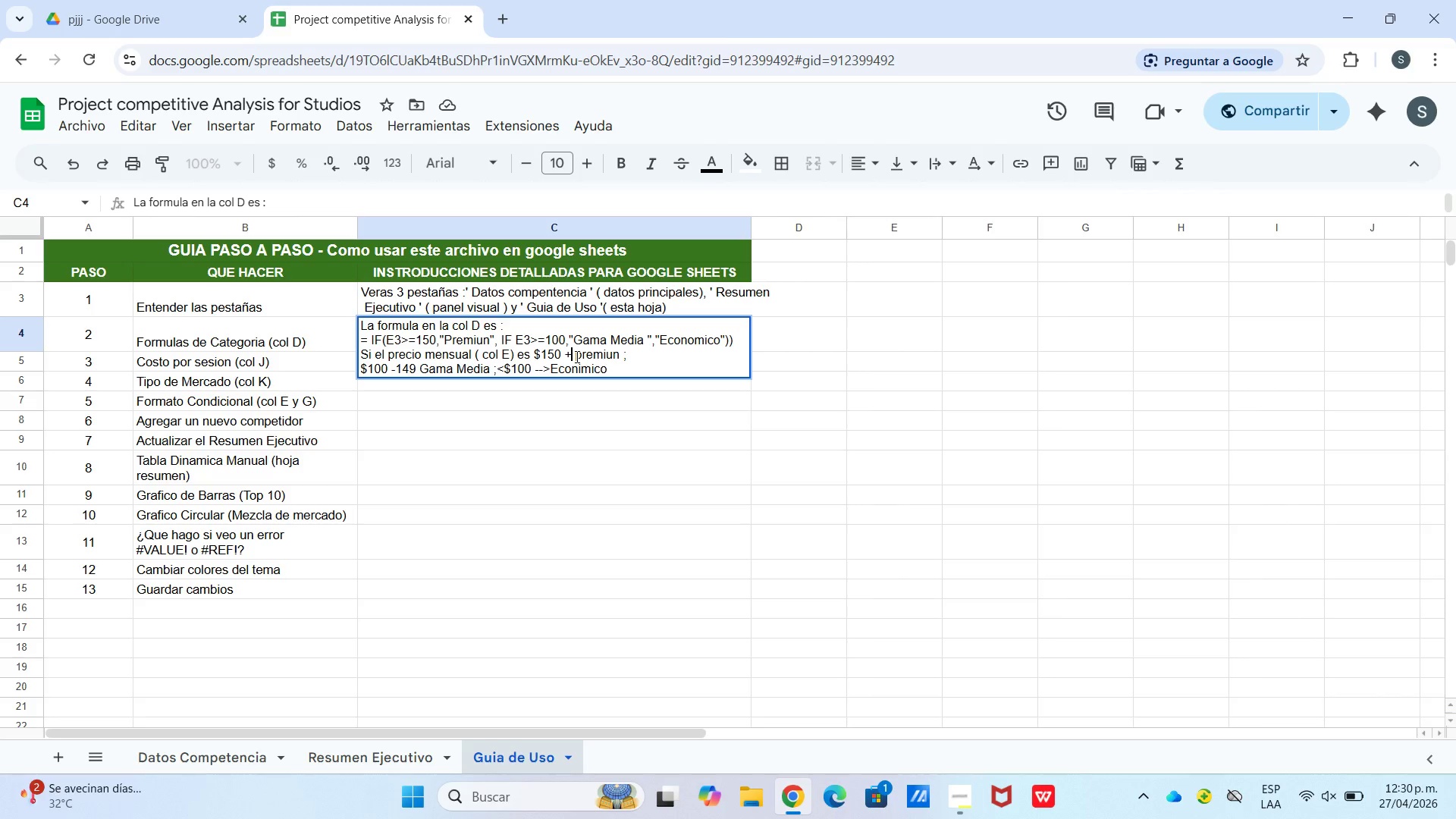 
key(Space)
 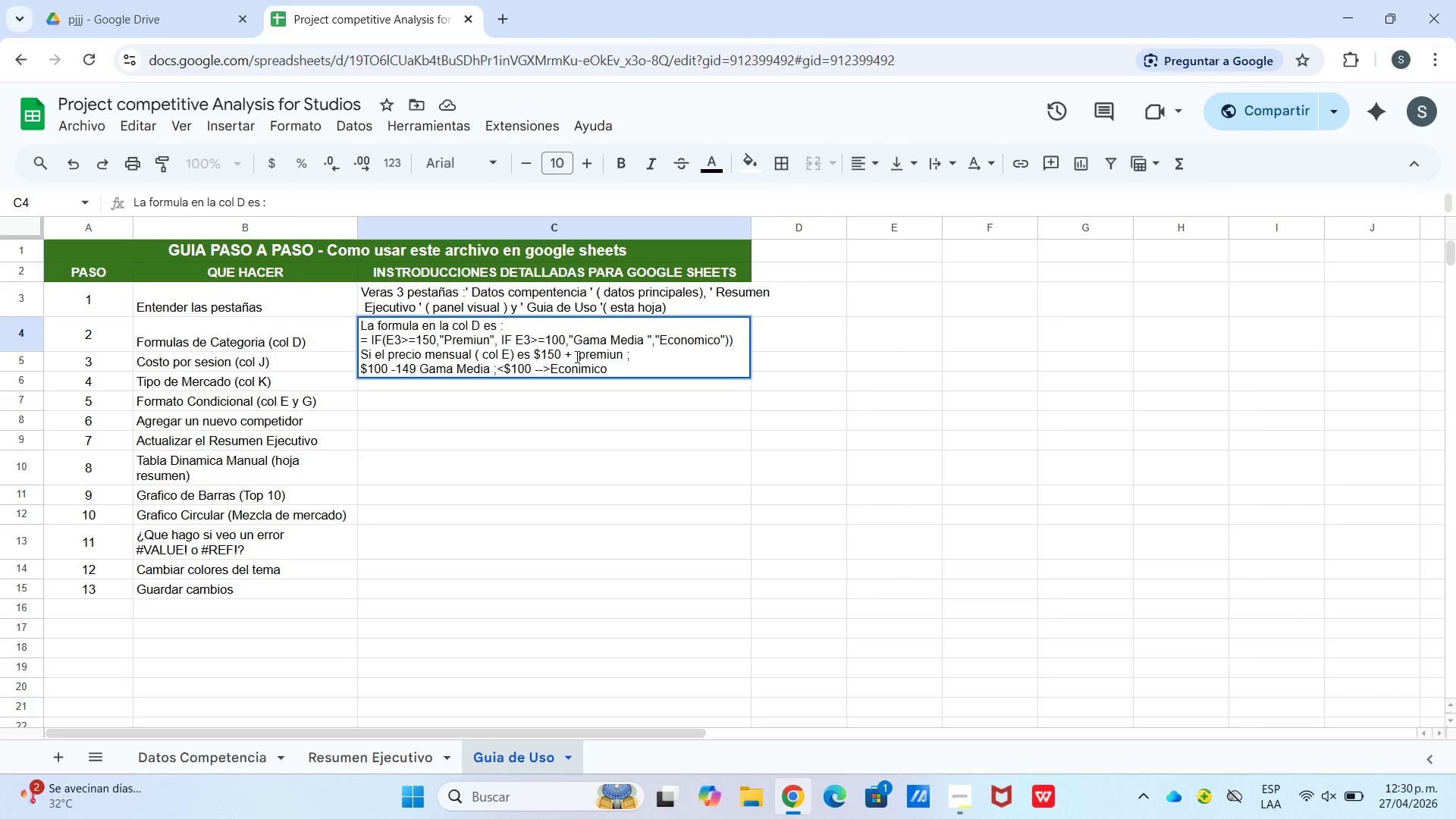 
key(Minus)
 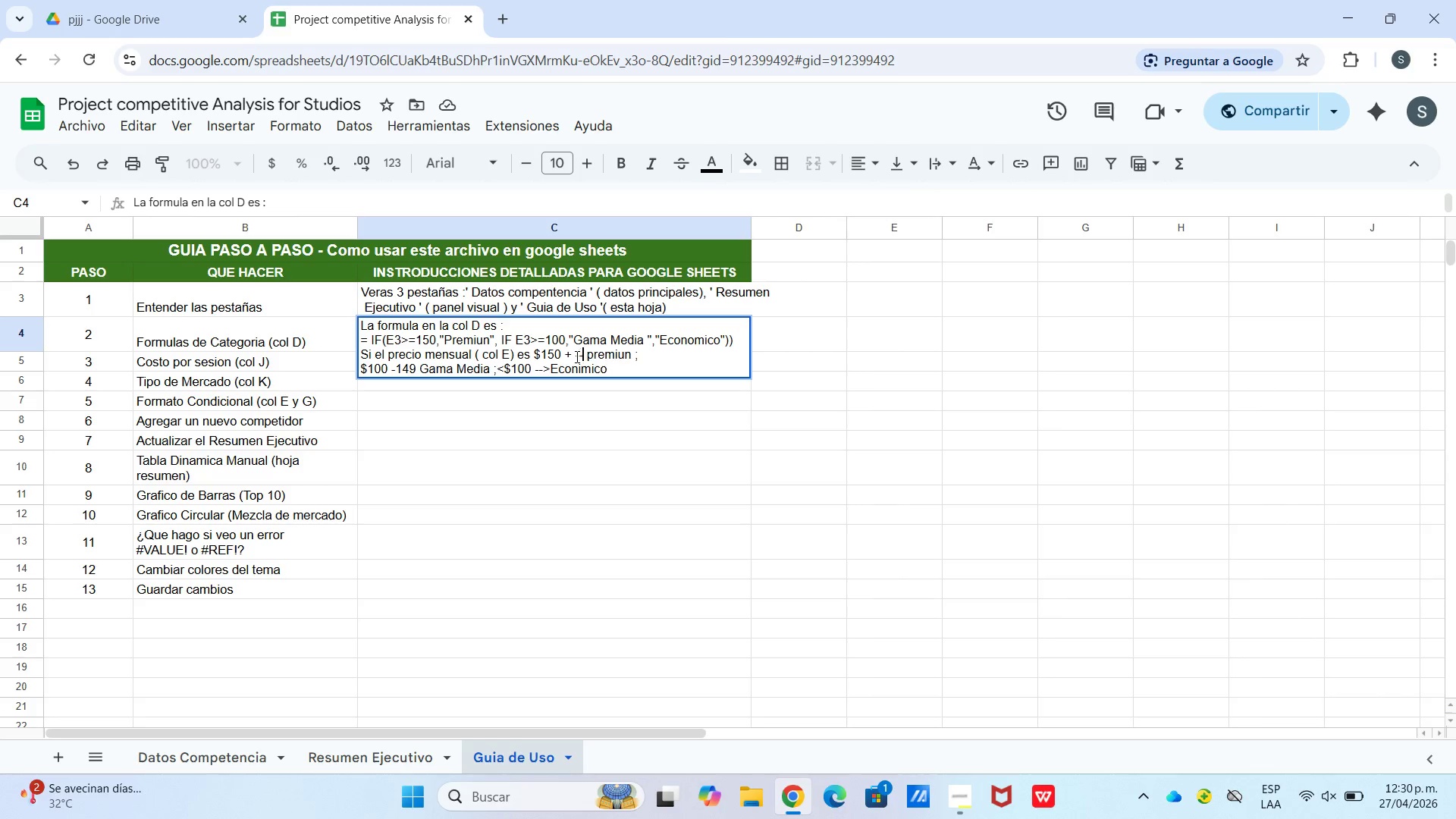 
key(Minus)
 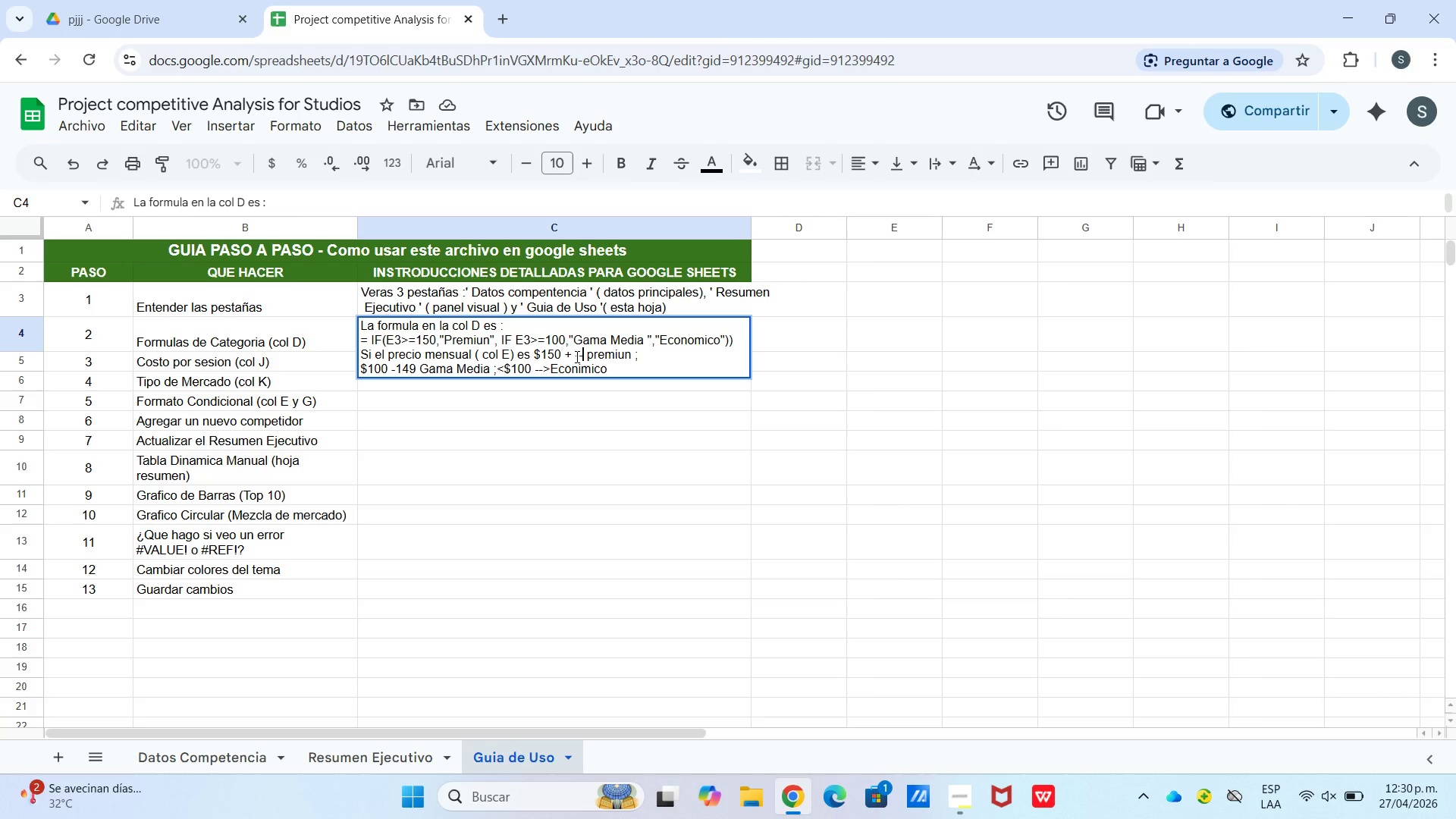 
key(Break)
 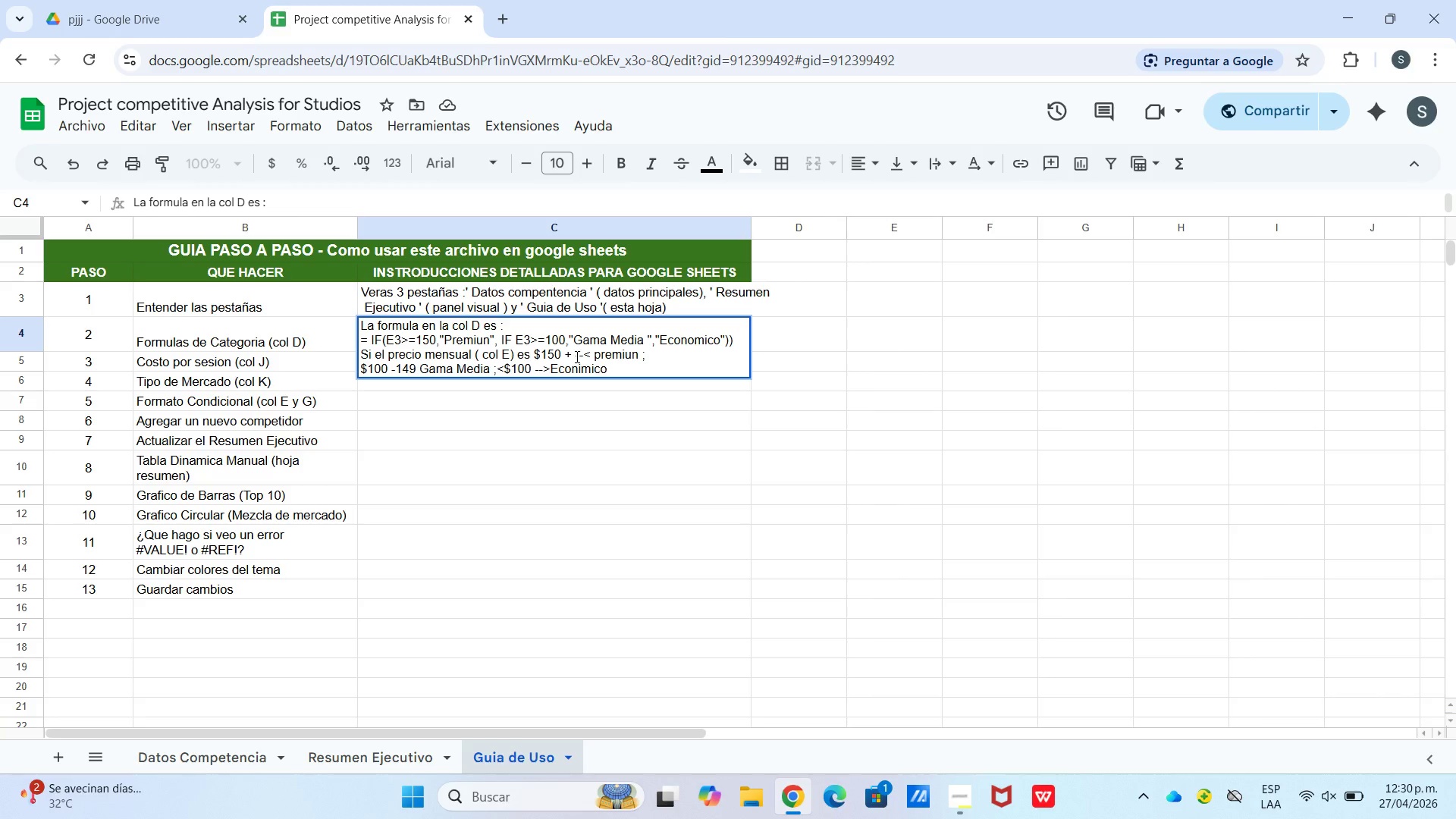 
key(Backspace)
 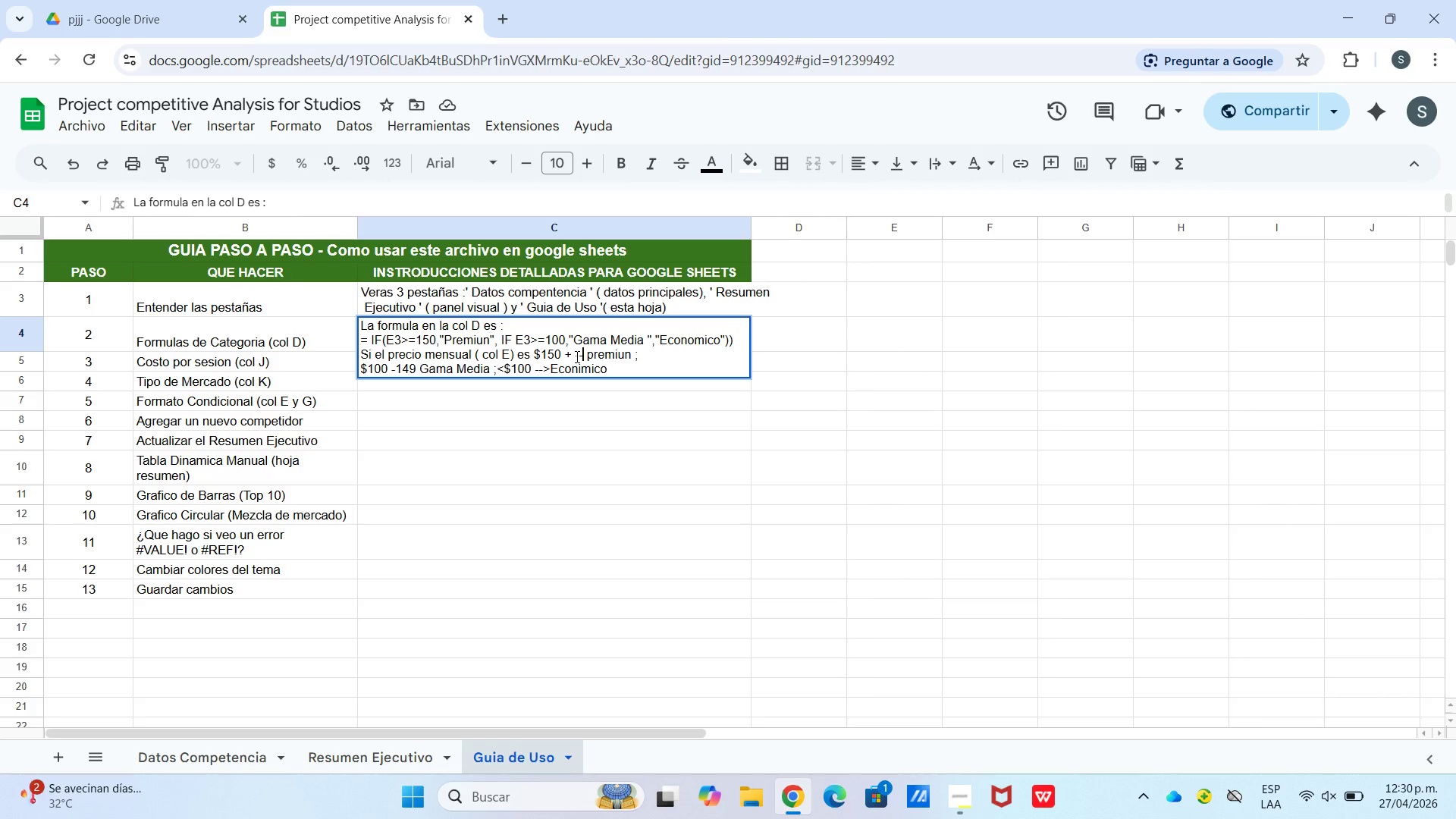 
key(Shift+Break)
 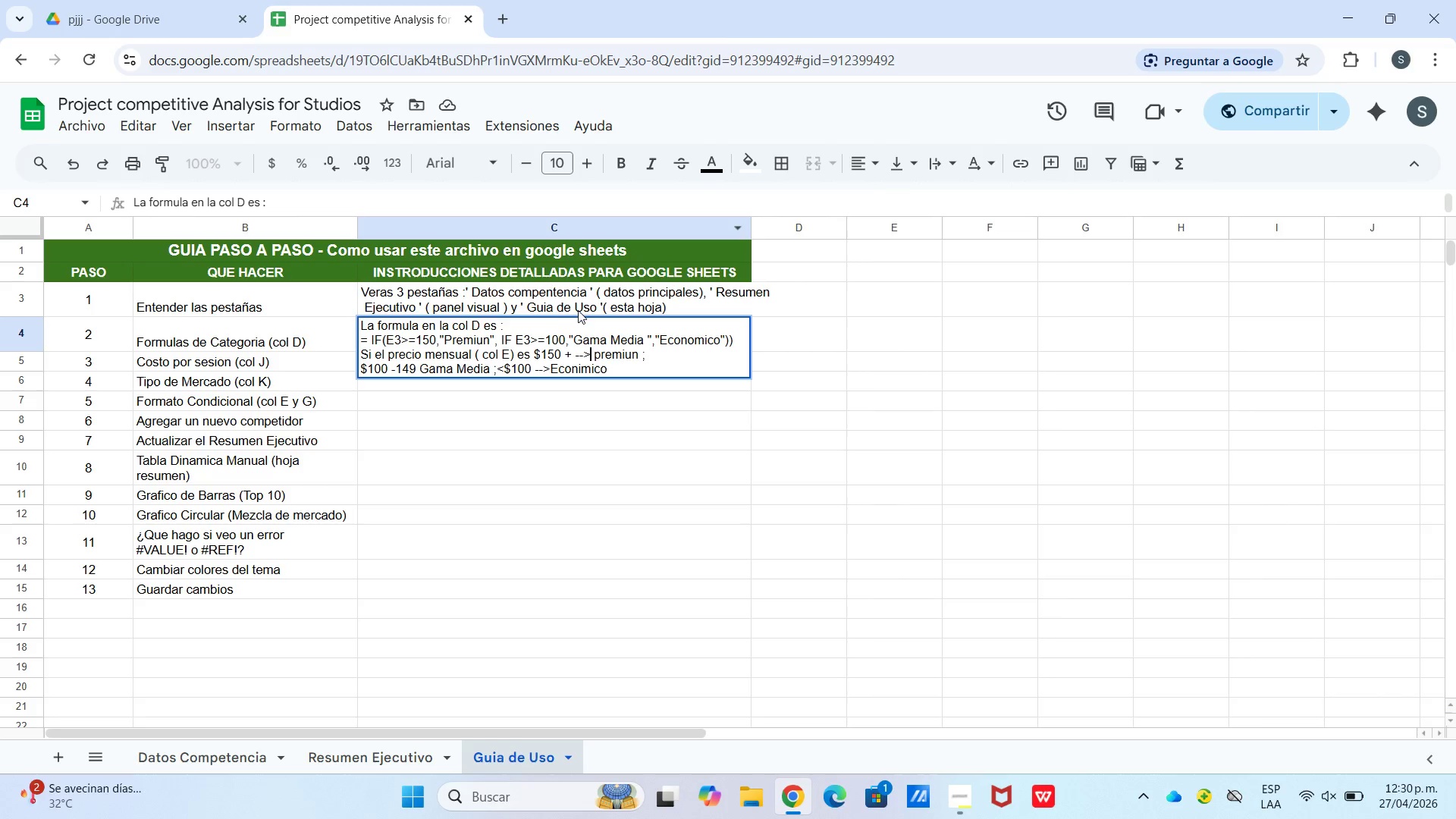 
wait(10.78)
 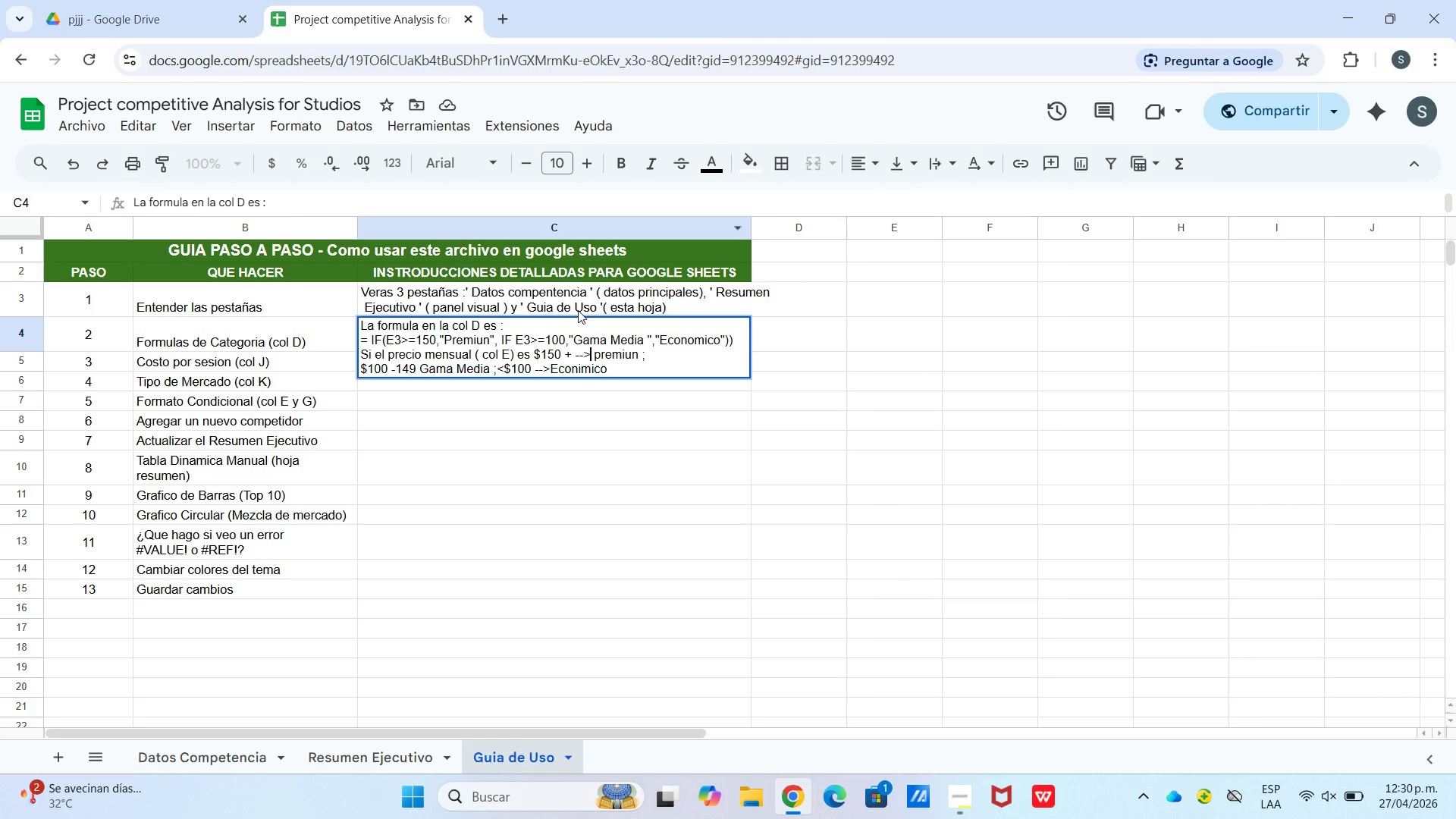 
left_click([419, 367])
 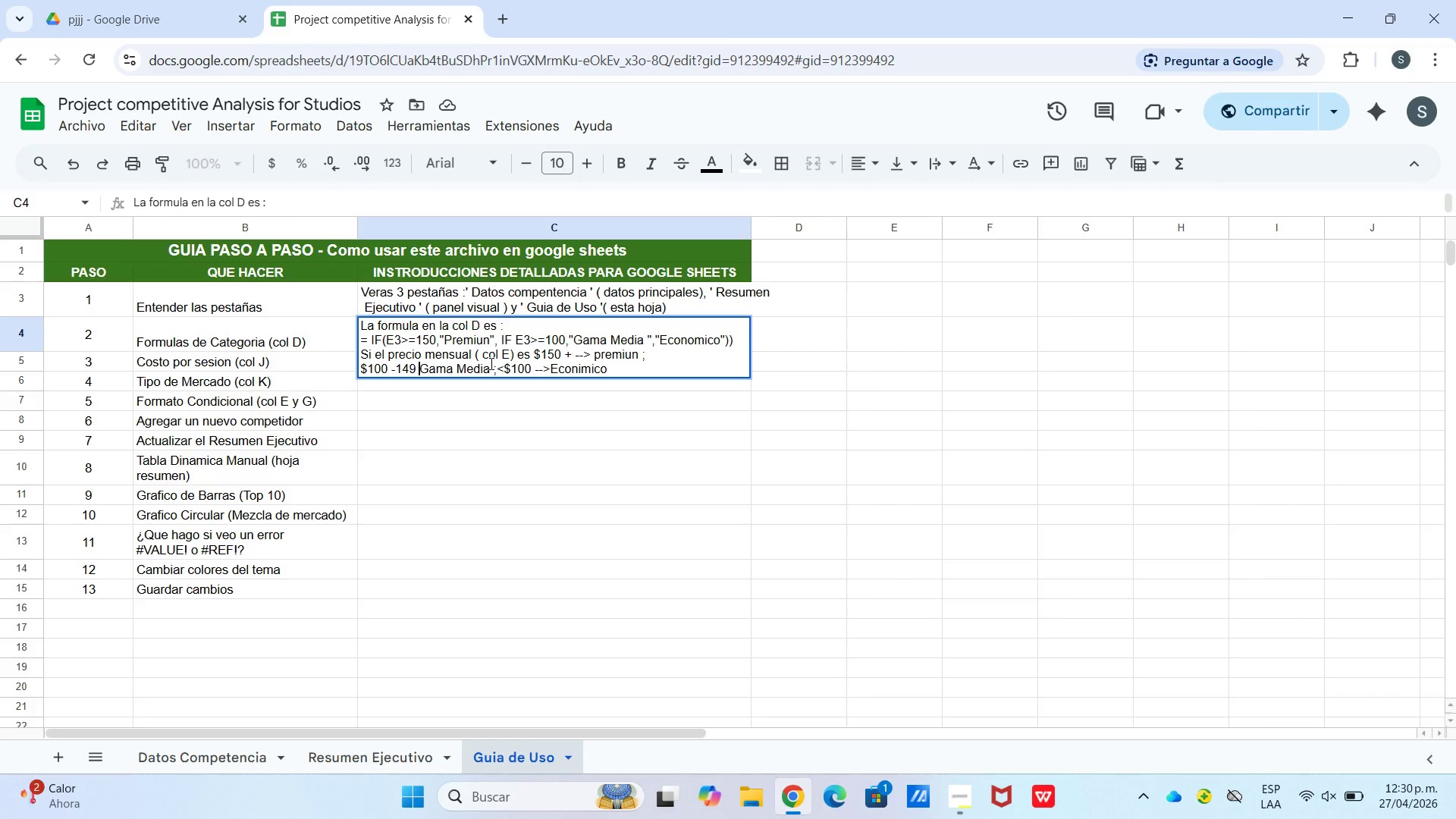 
key(Minus)
 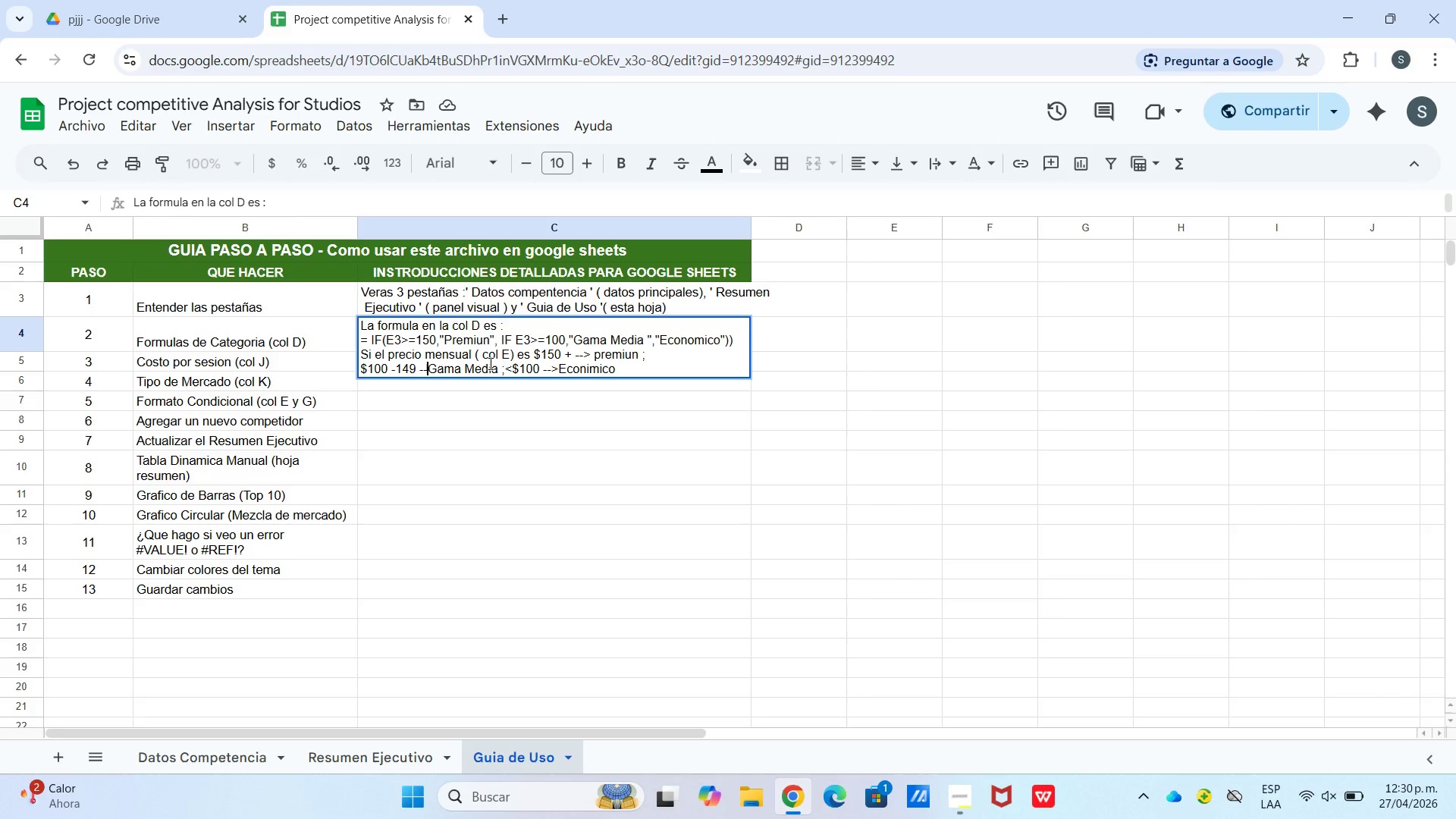 
key(Minus)
 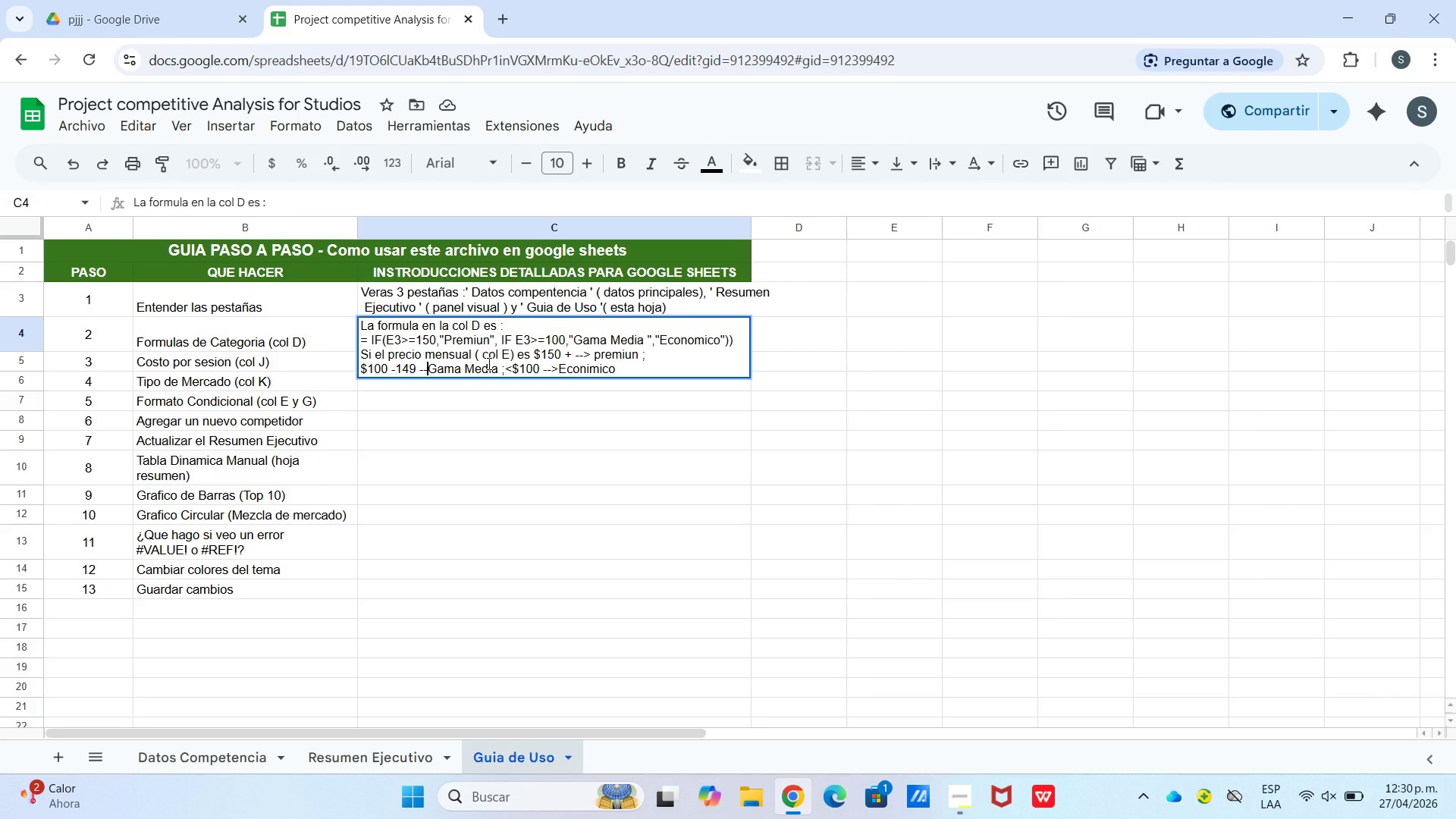 
key(Shift+ShiftLeft)
 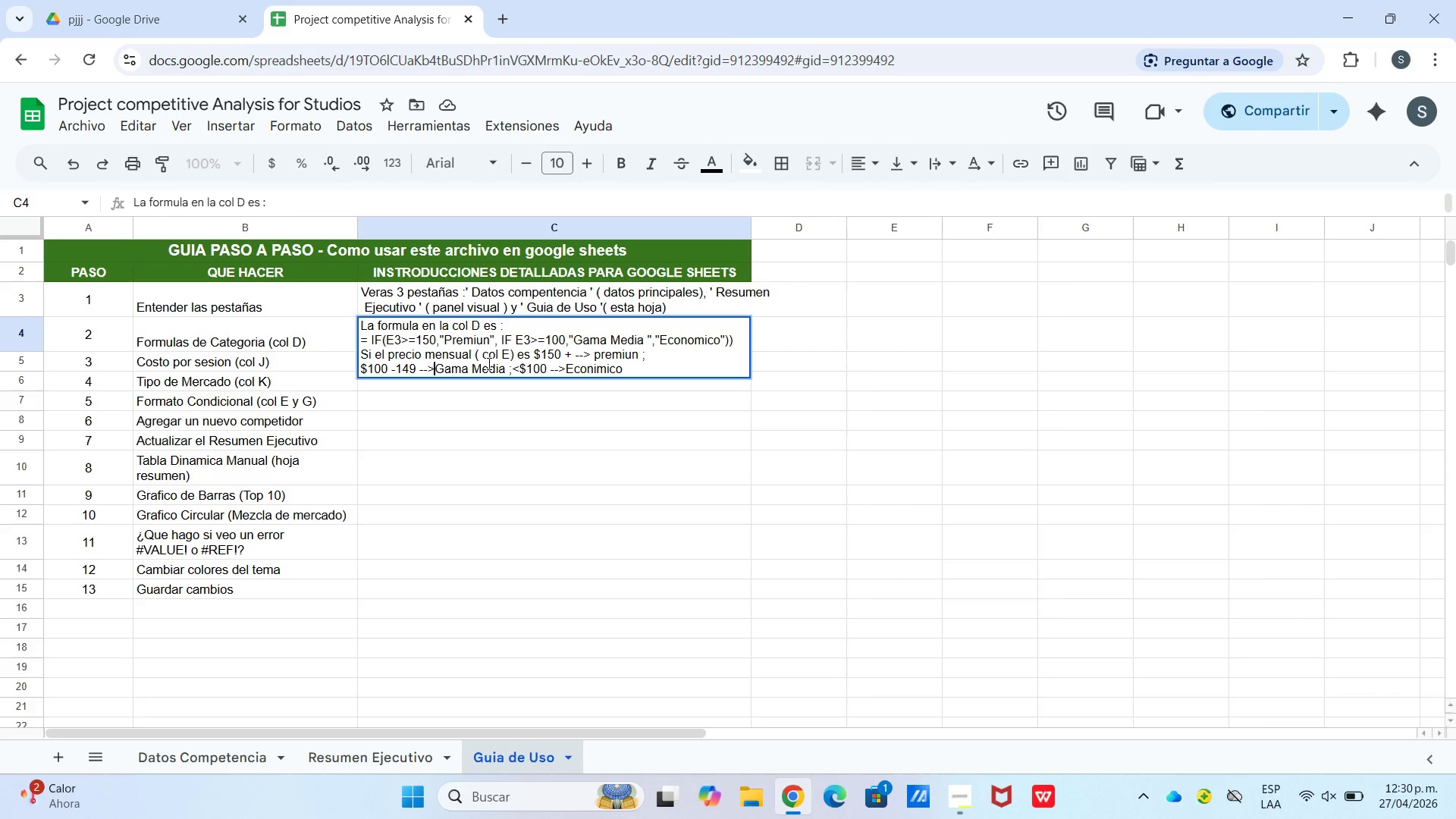 
key(Shift+Break)
 